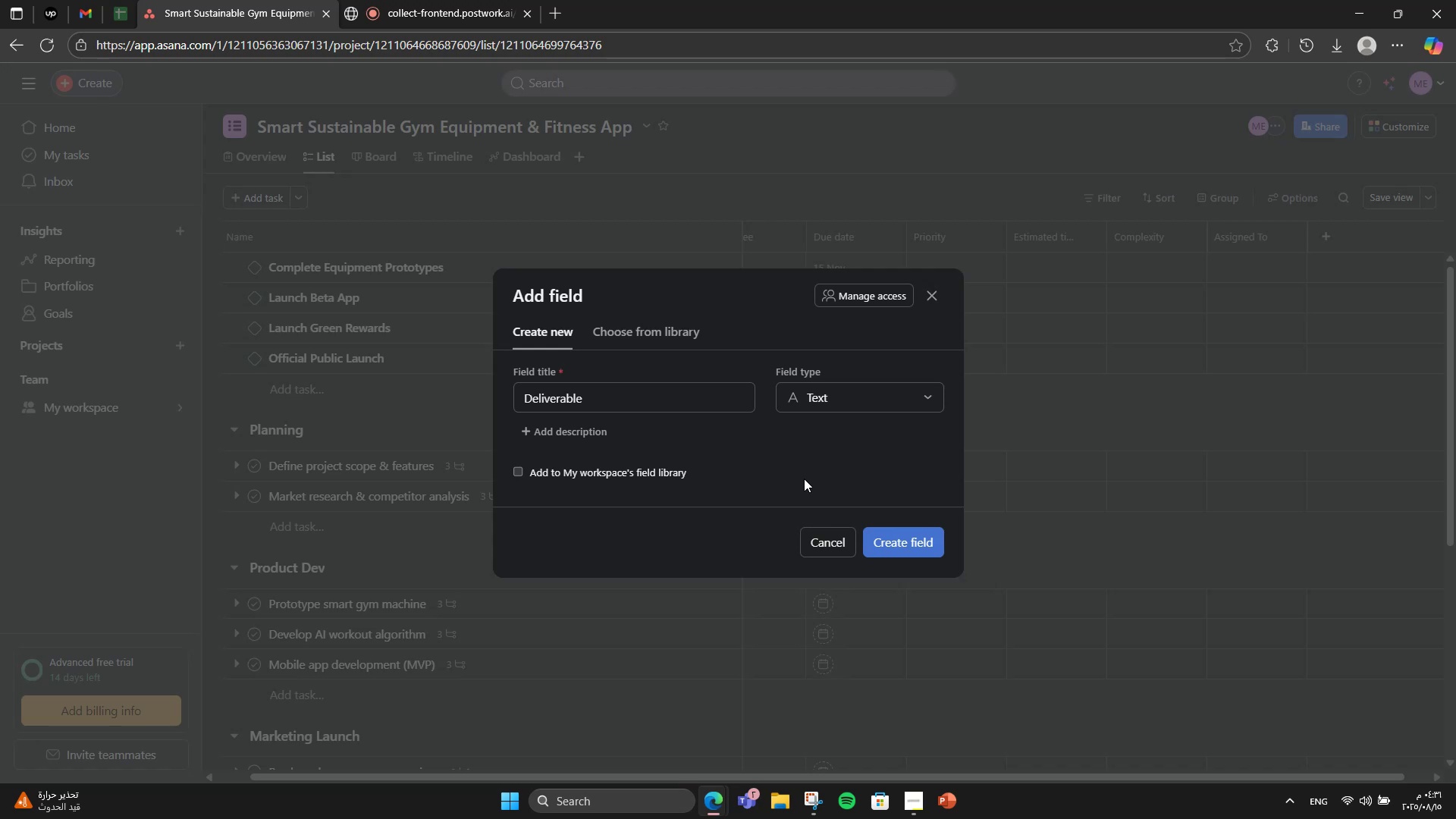 
right_click([804, 479])
 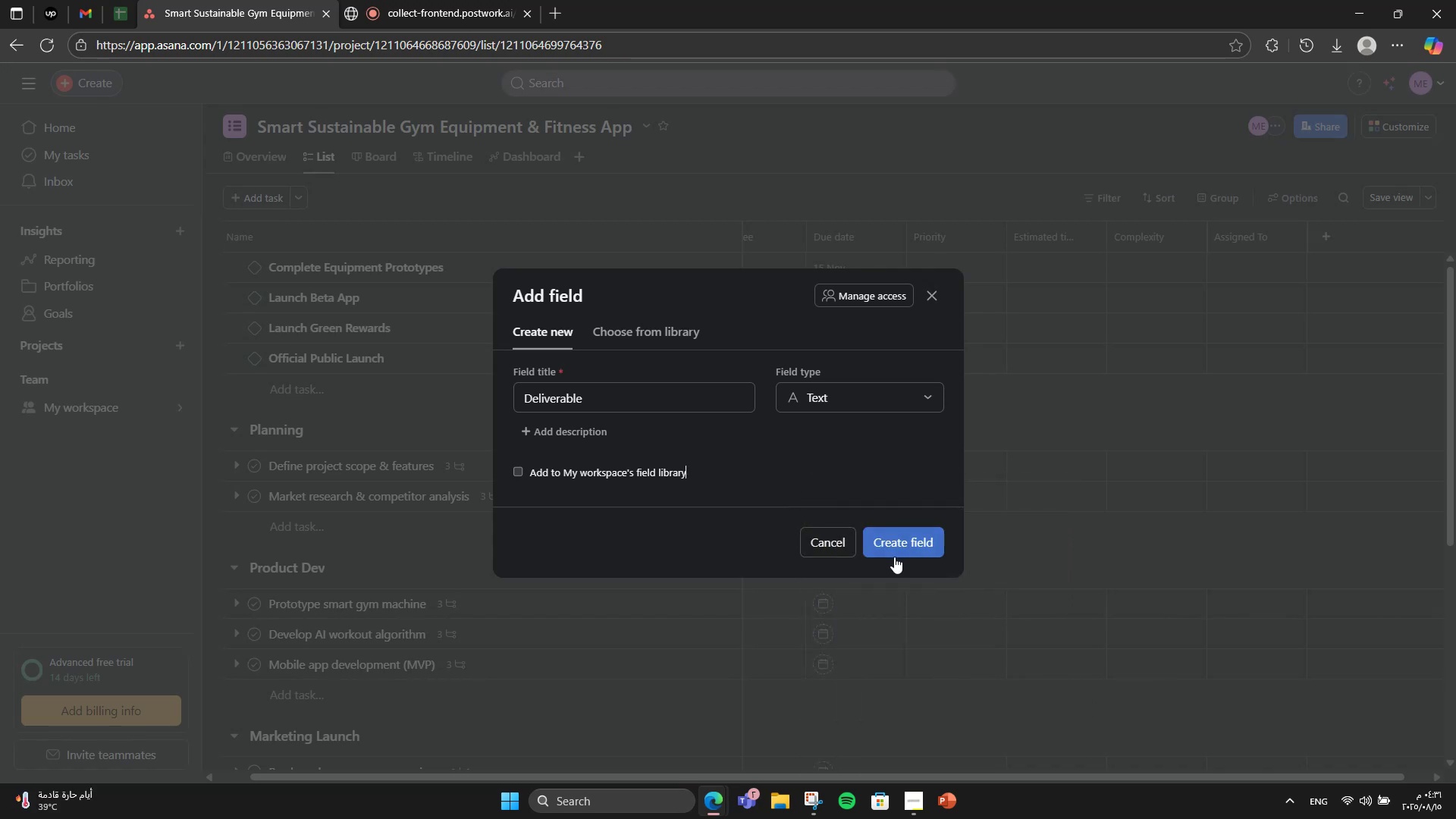 
left_click([894, 557])
 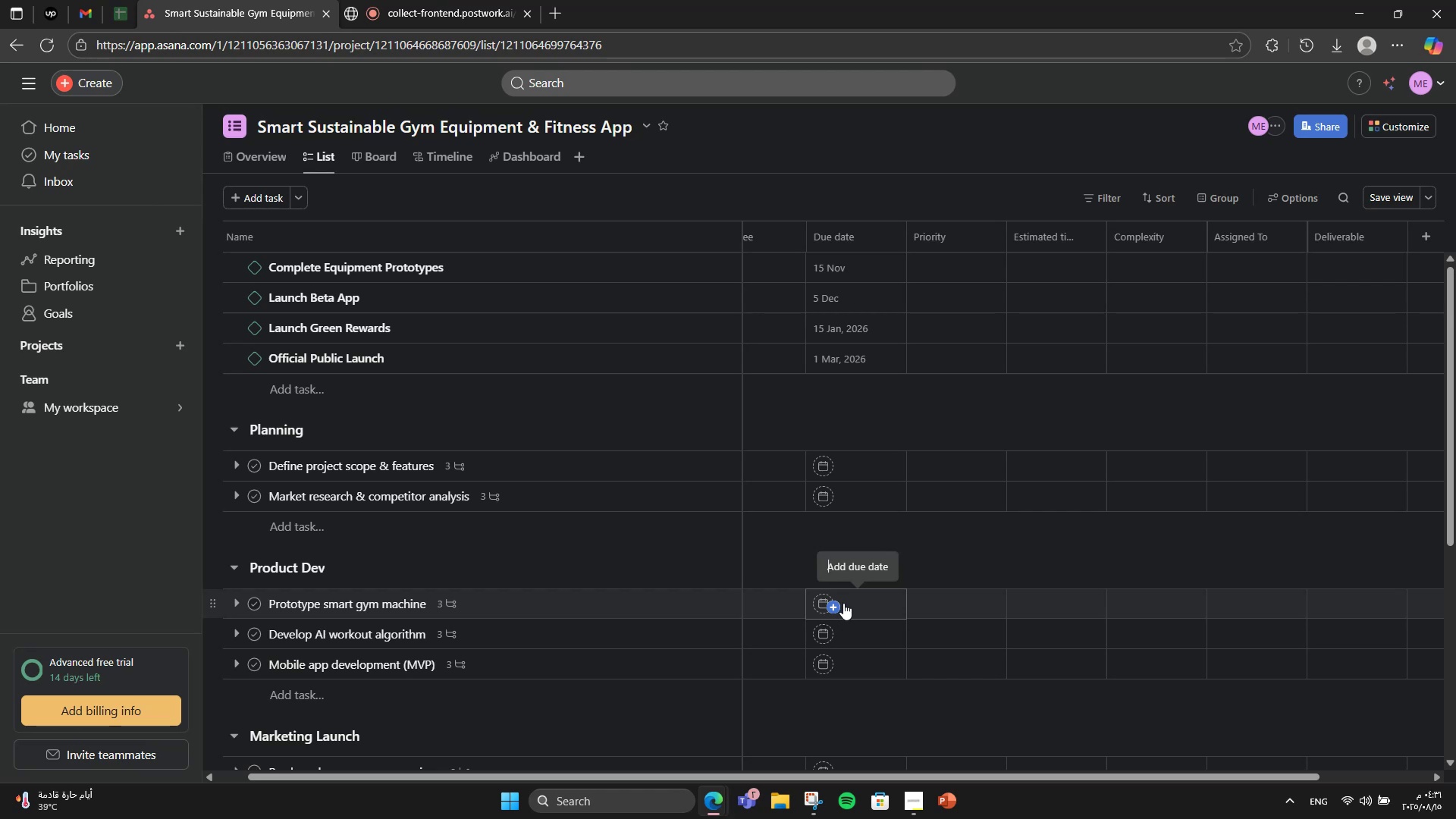 
wait(14.99)
 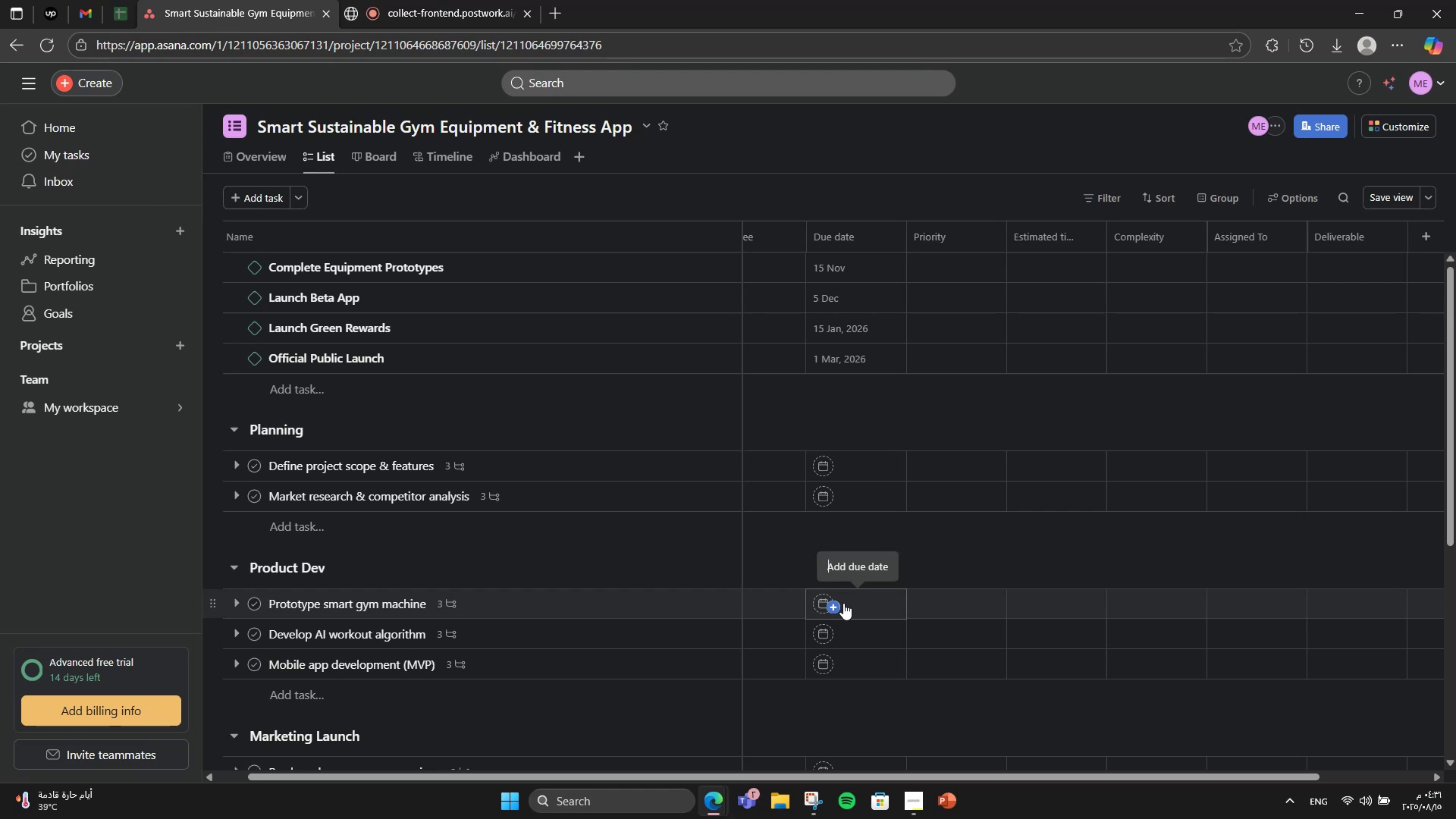 
mouse_move([926, 281])
 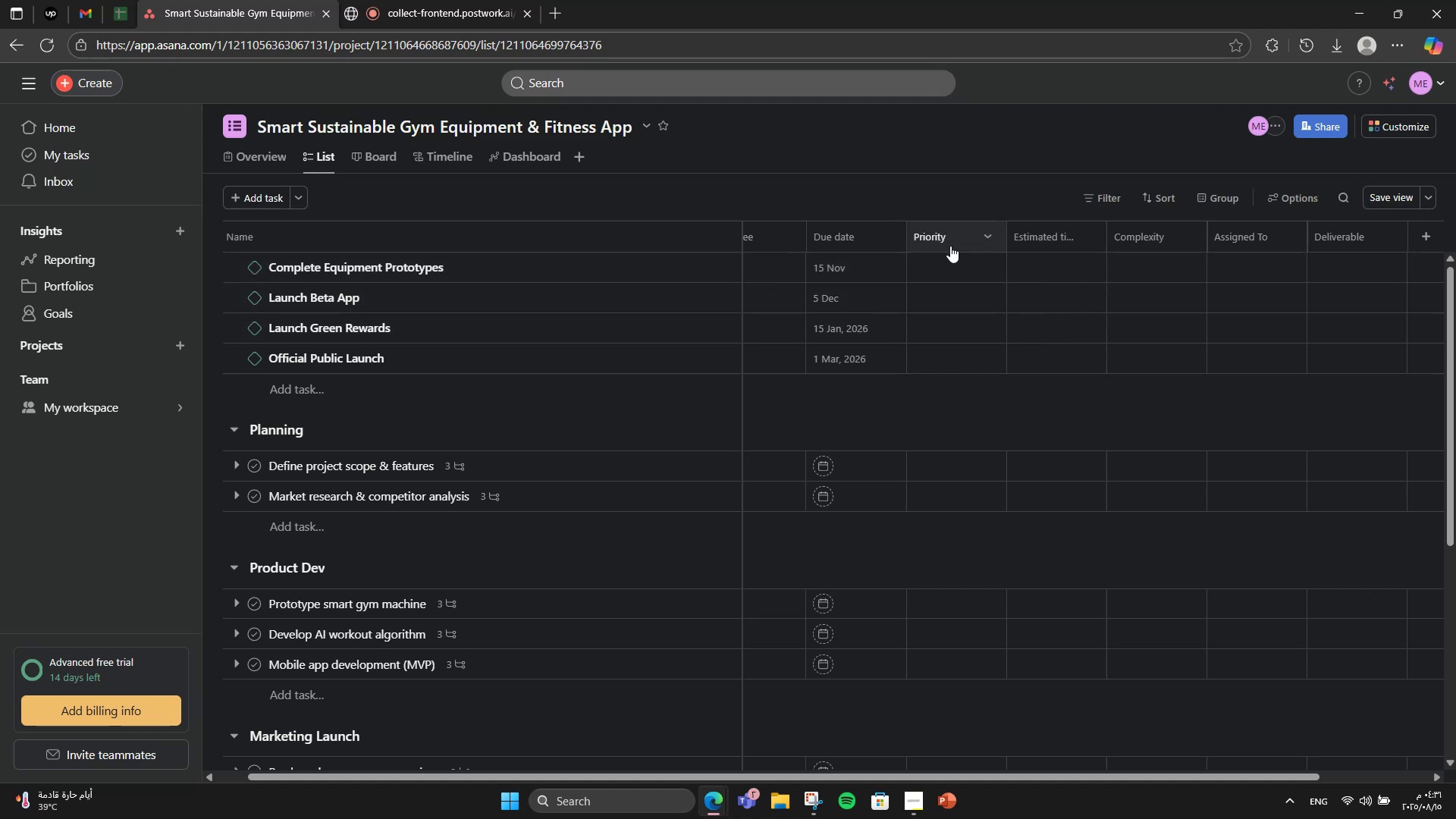 
left_click([954, 263])
 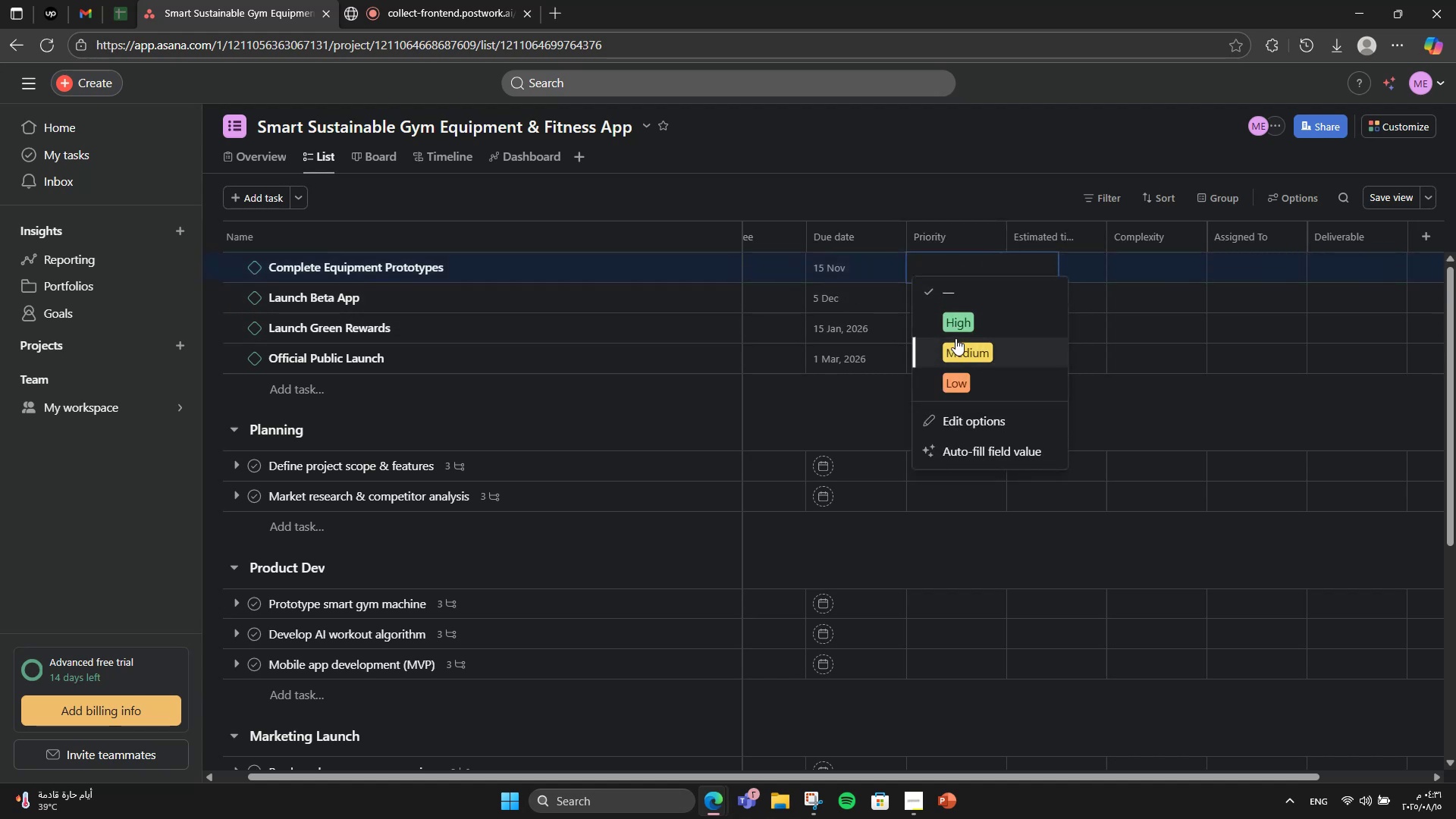 
left_click([961, 328])
 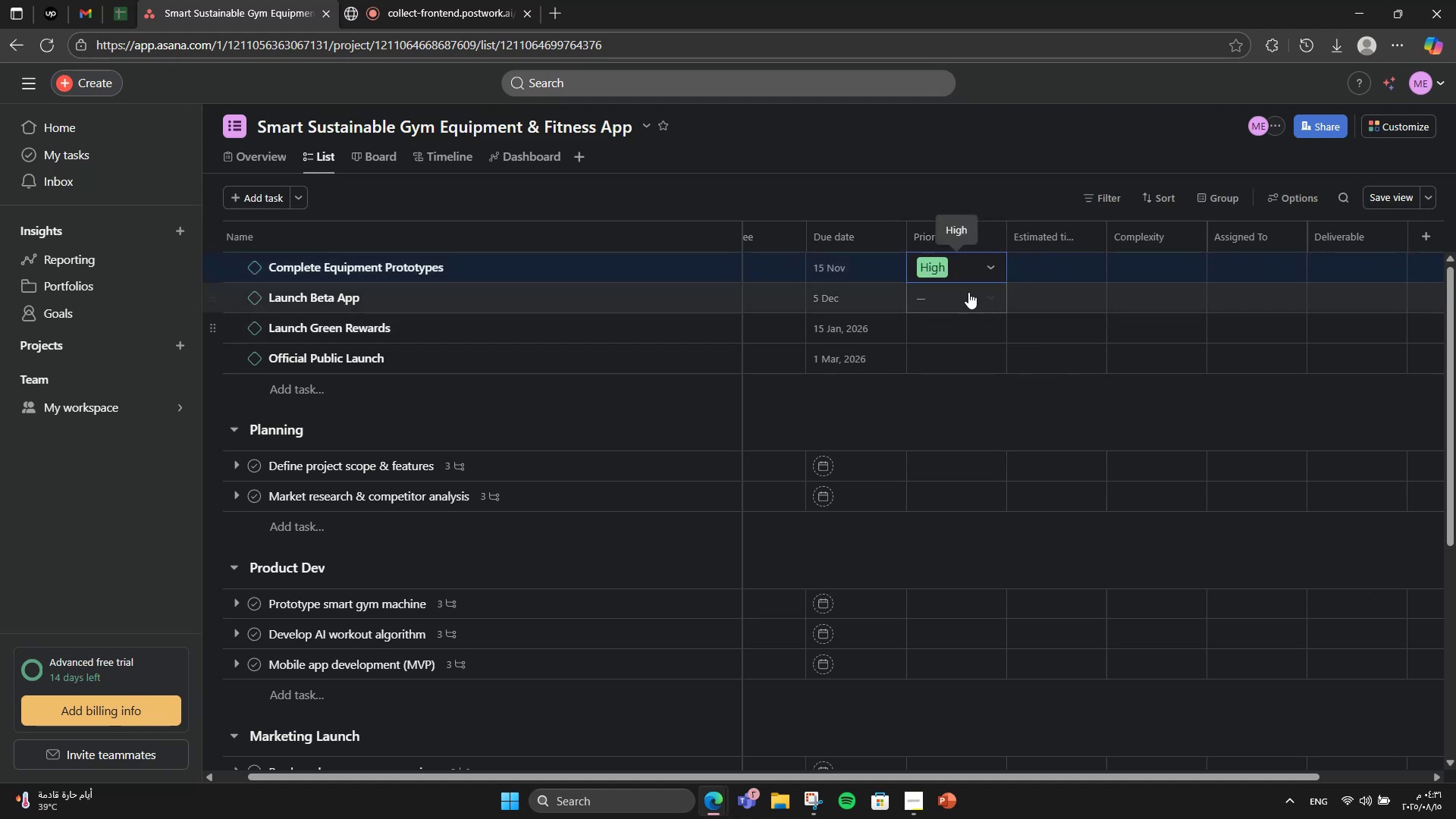 
left_click([974, 259])
 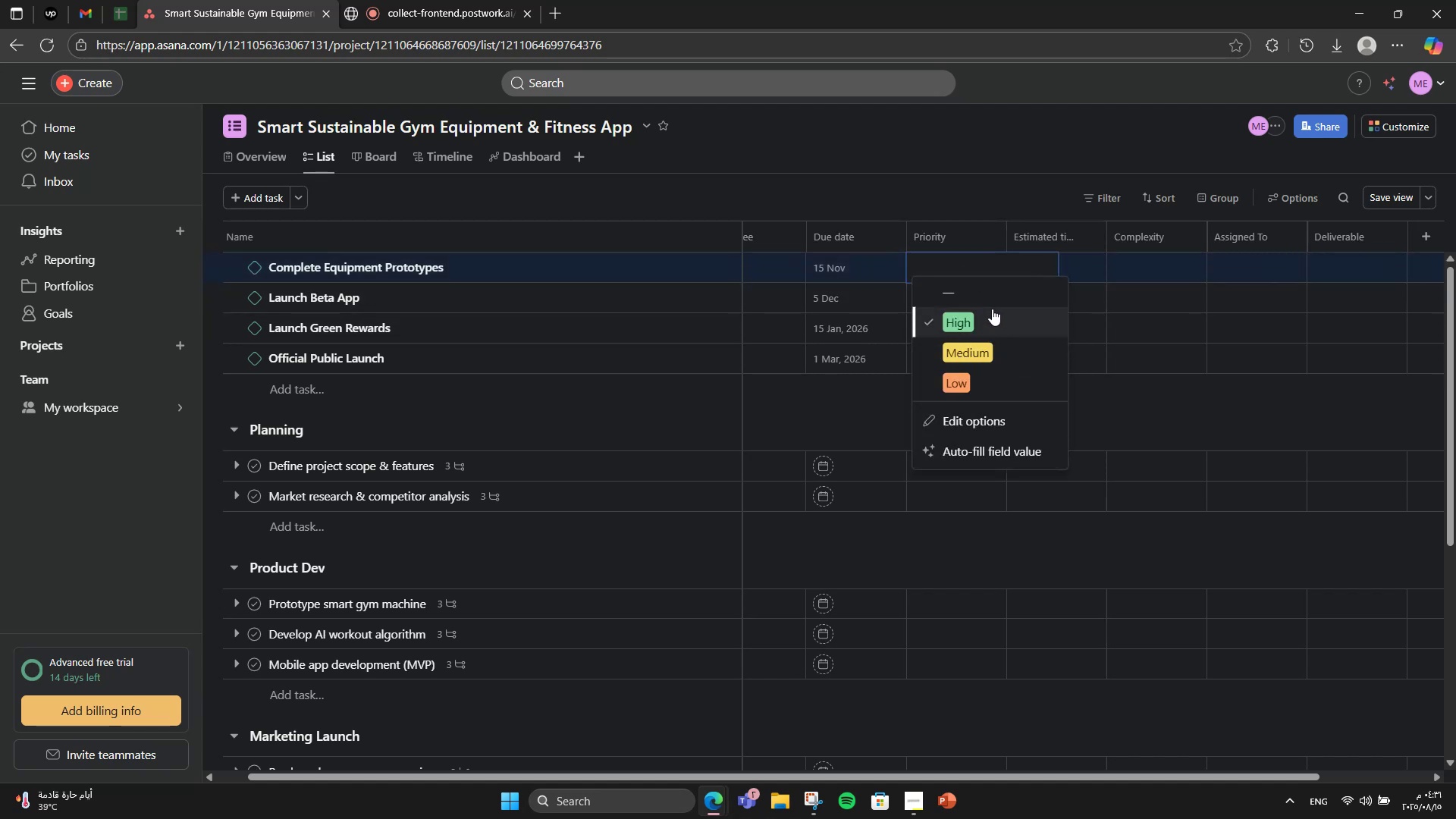 
left_click([993, 298])
 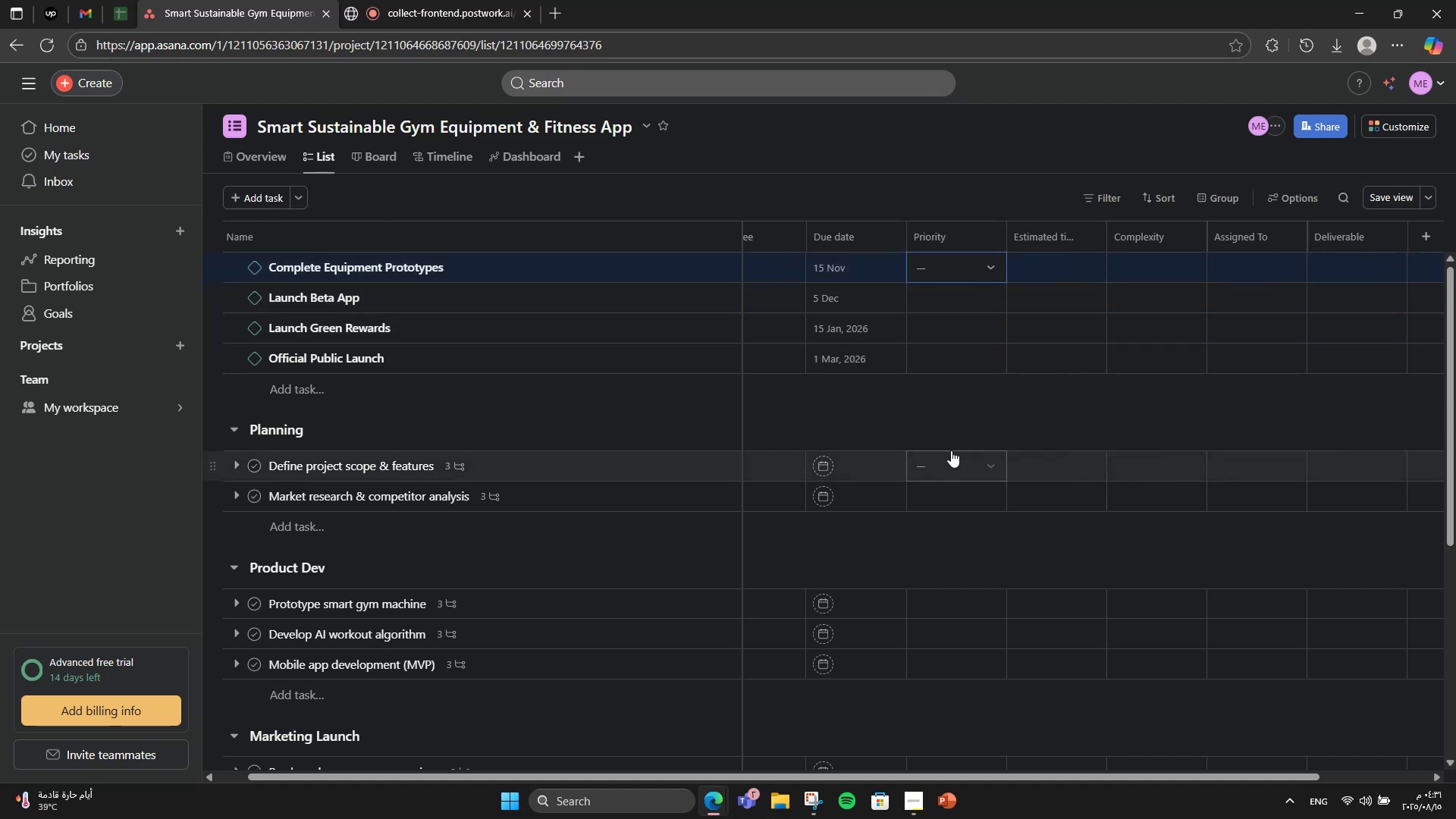 
left_click([953, 458])
 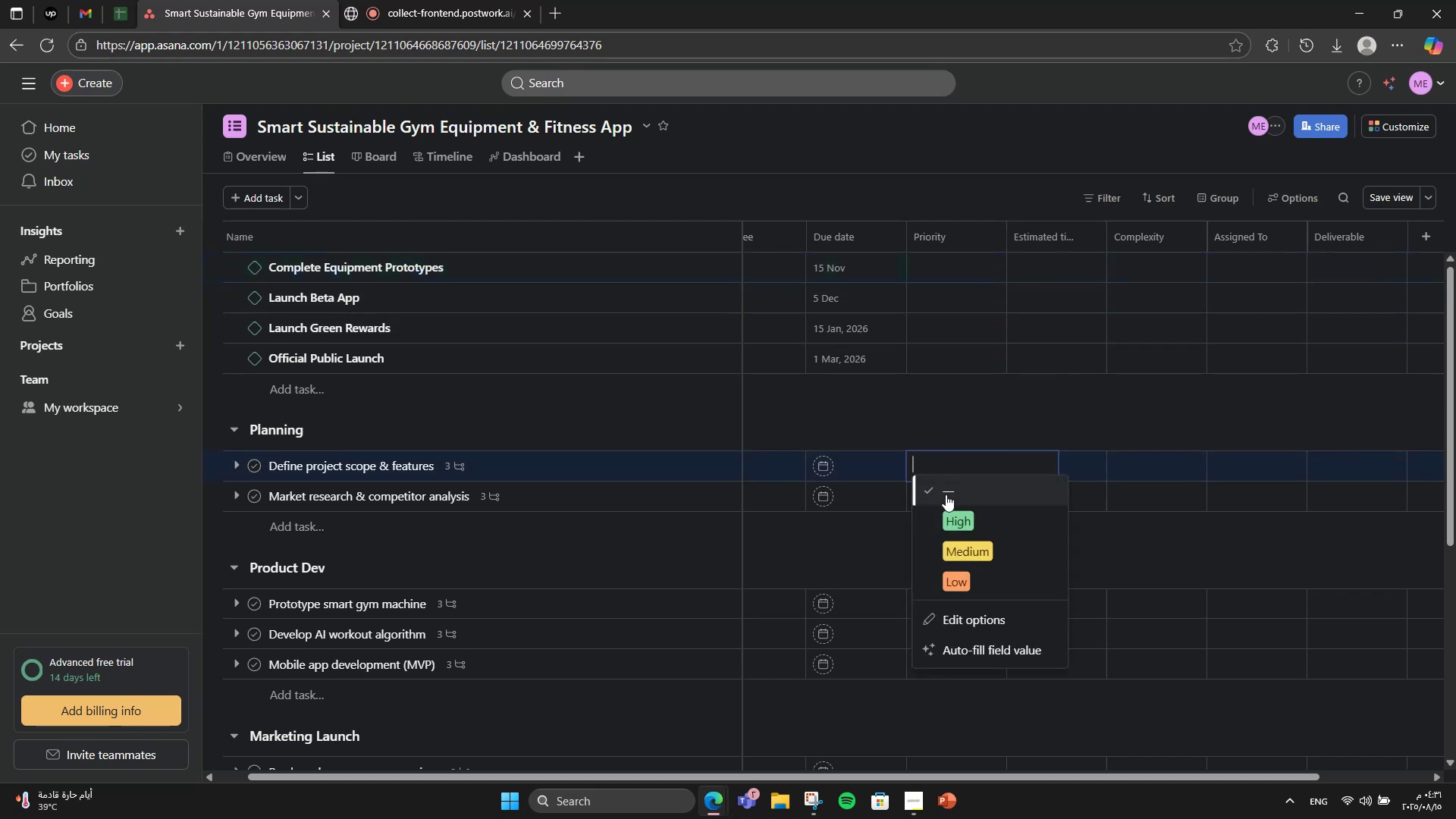 
left_click([946, 515])
 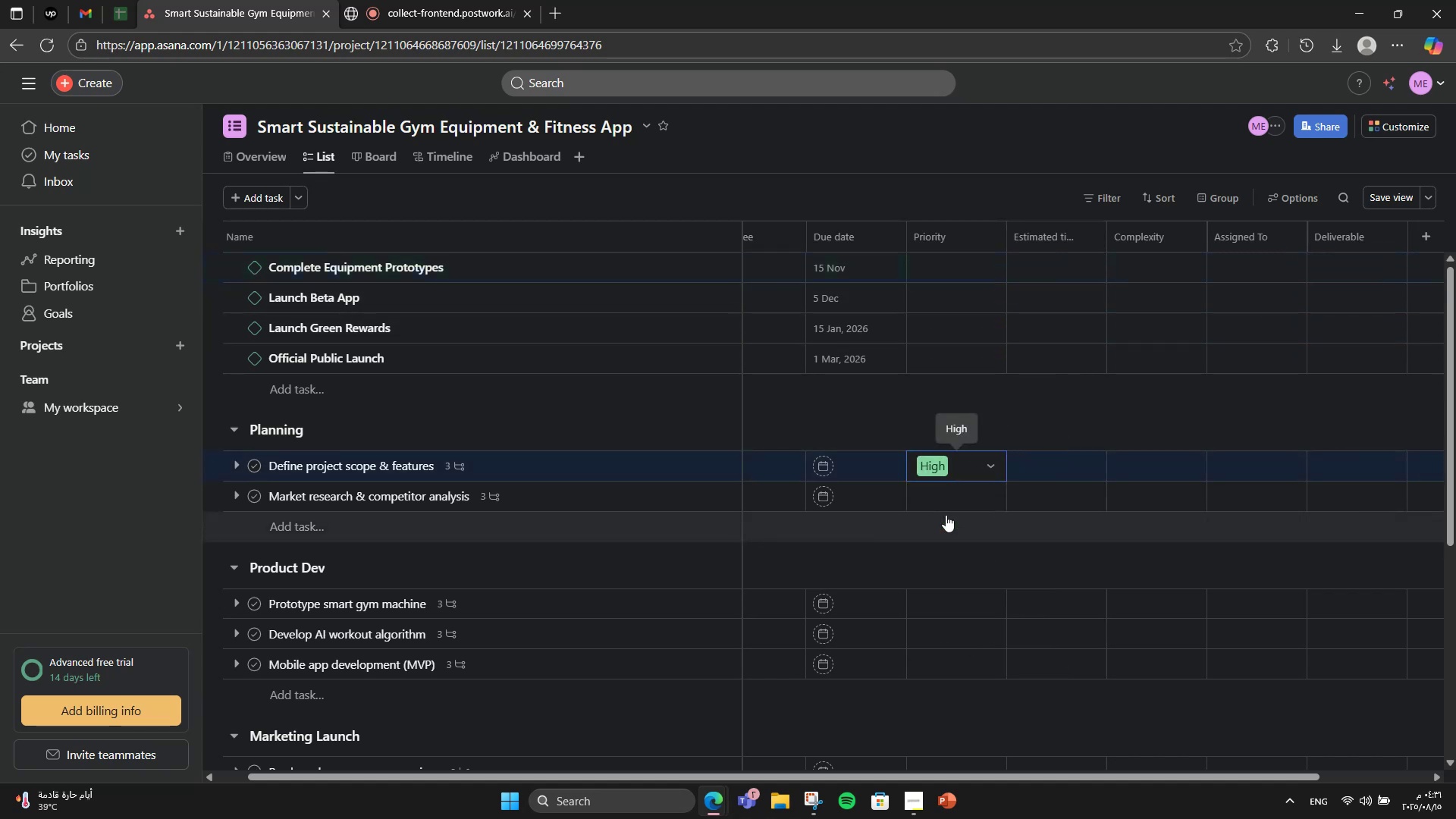 
left_click([948, 496])
 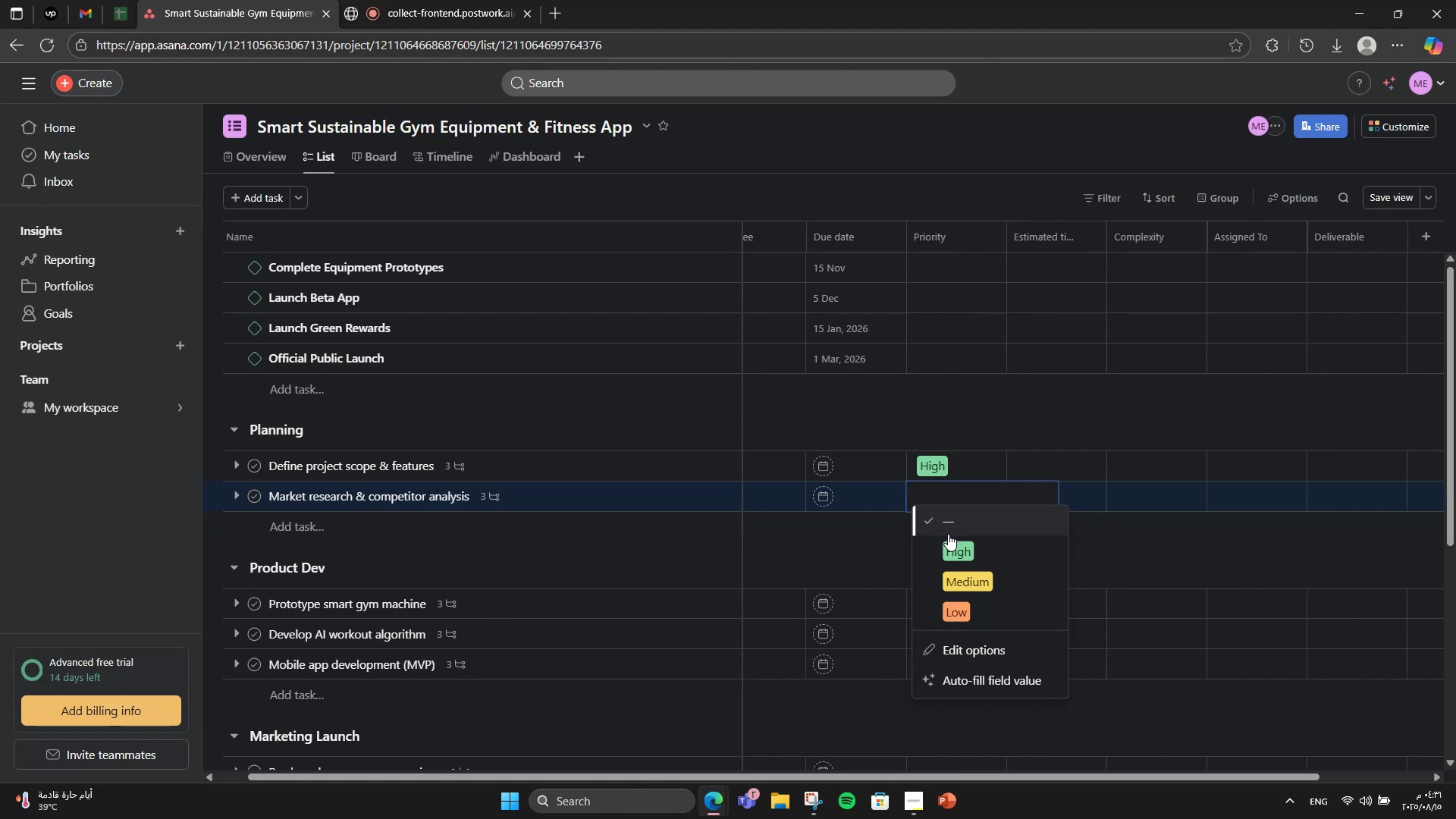 
left_click([948, 541])
 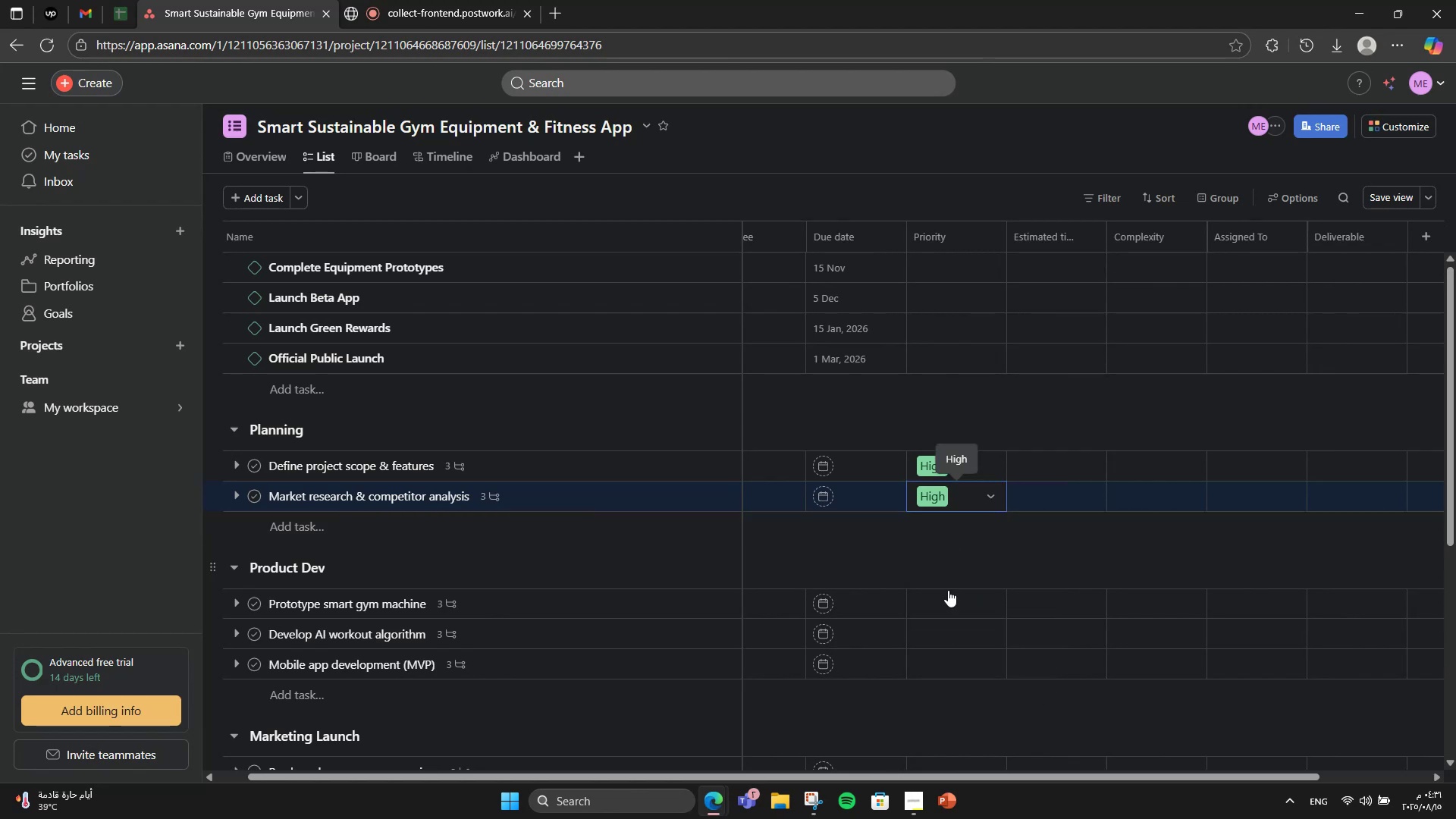 
left_click([948, 592])
 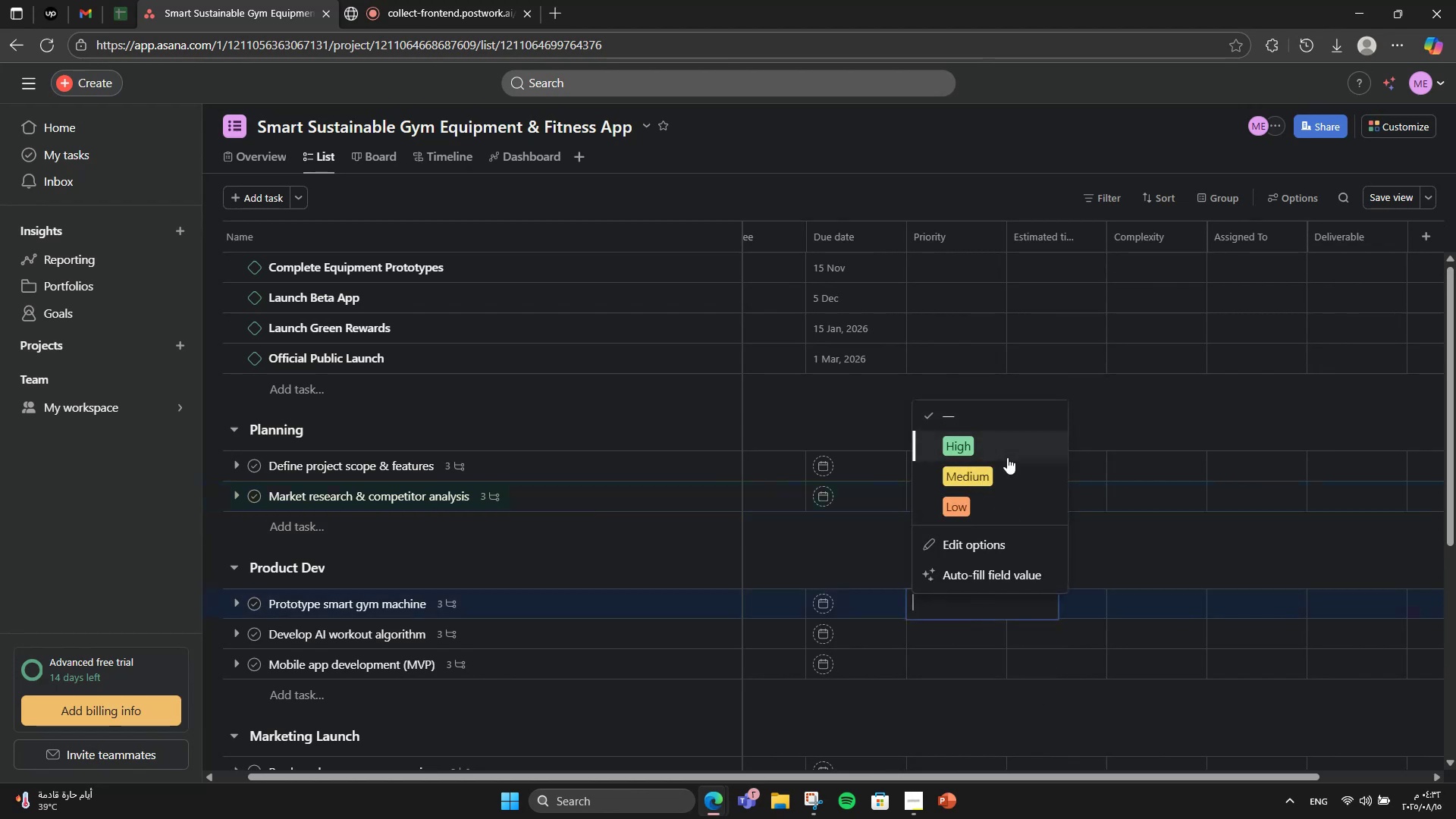 
left_click([1007, 457])
 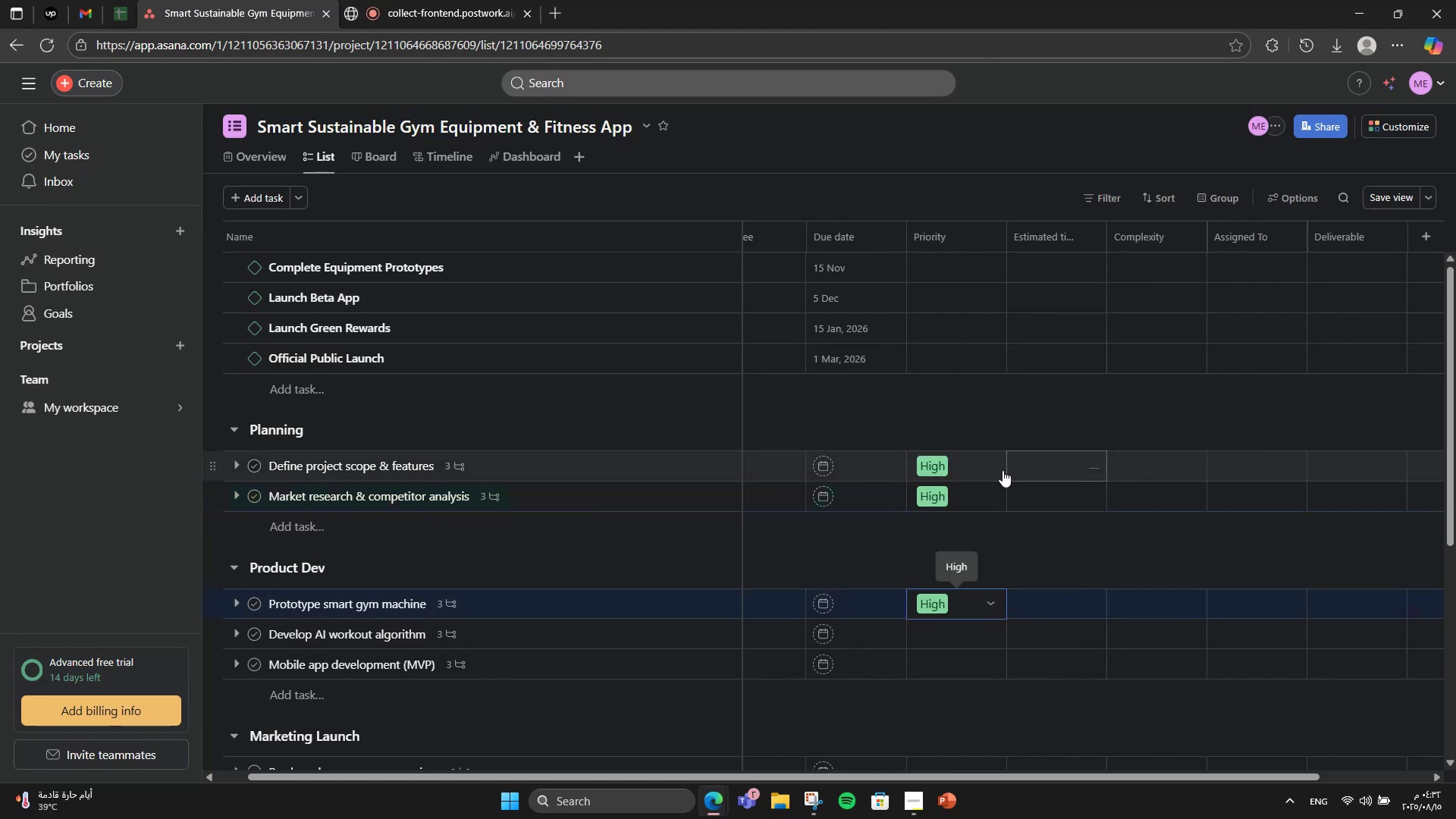 
scroll: coordinate [999, 495], scroll_direction: down, amount: 2.0
 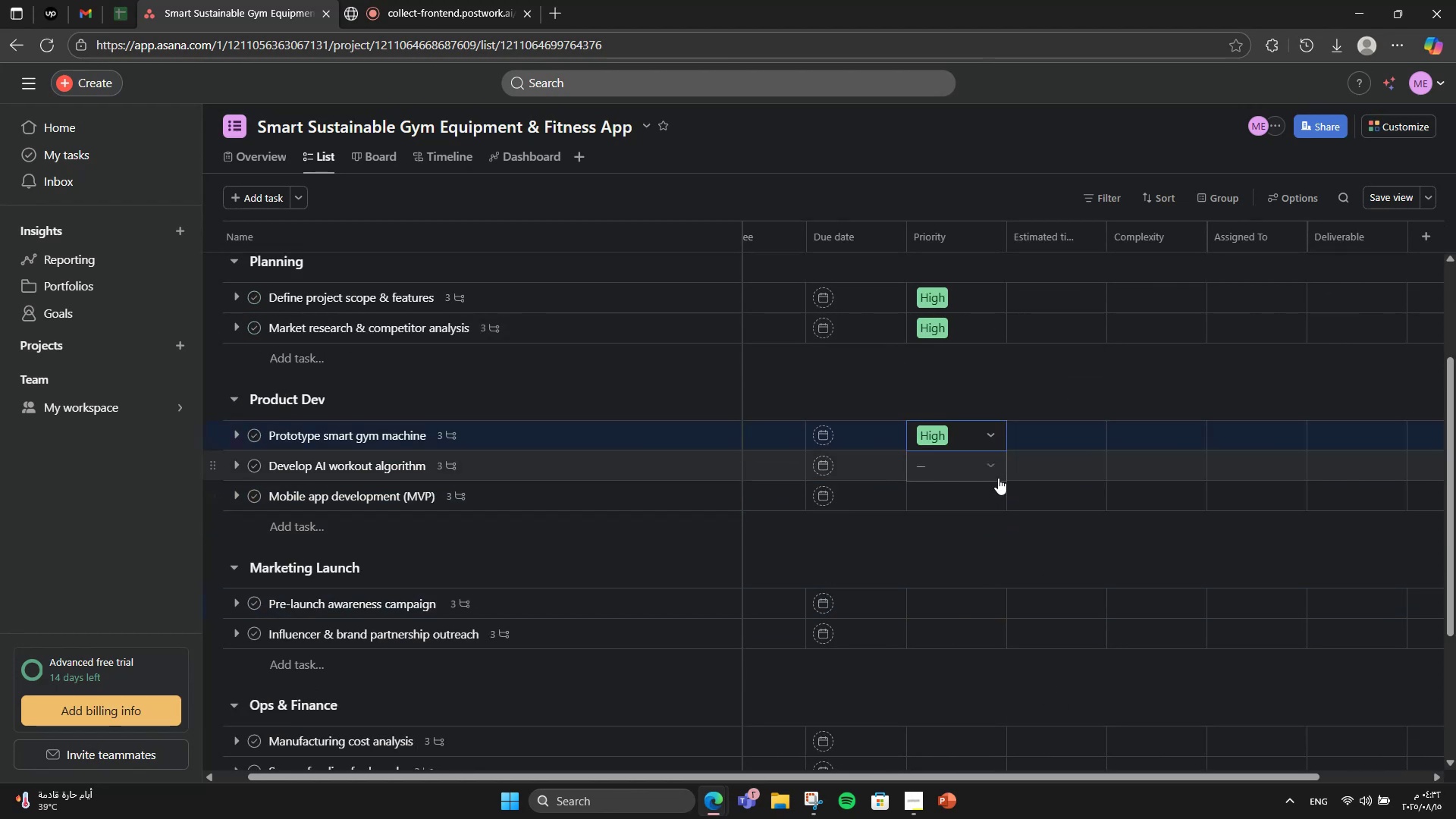 
left_click([998, 476])
 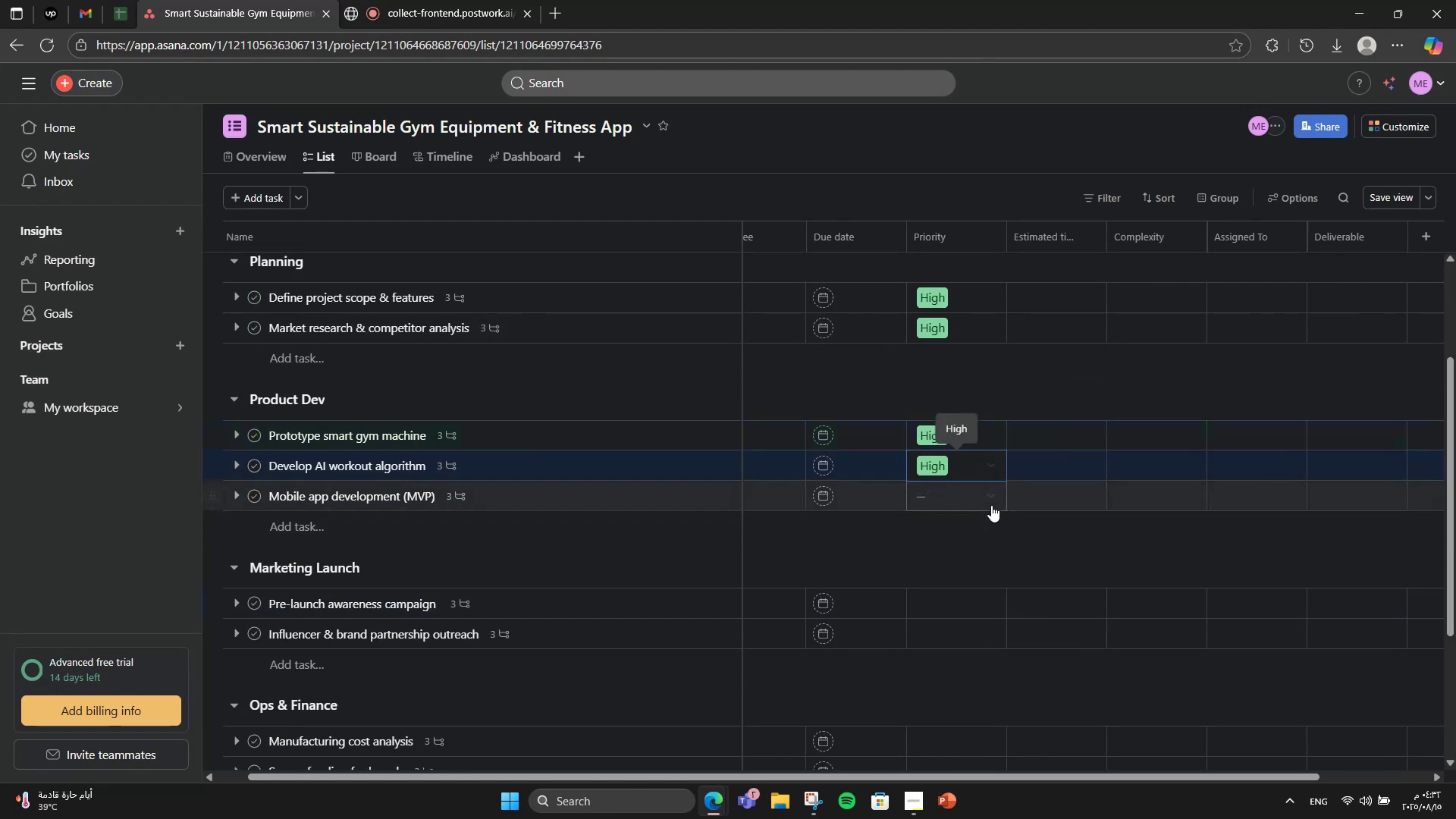 
double_click([984, 490])
 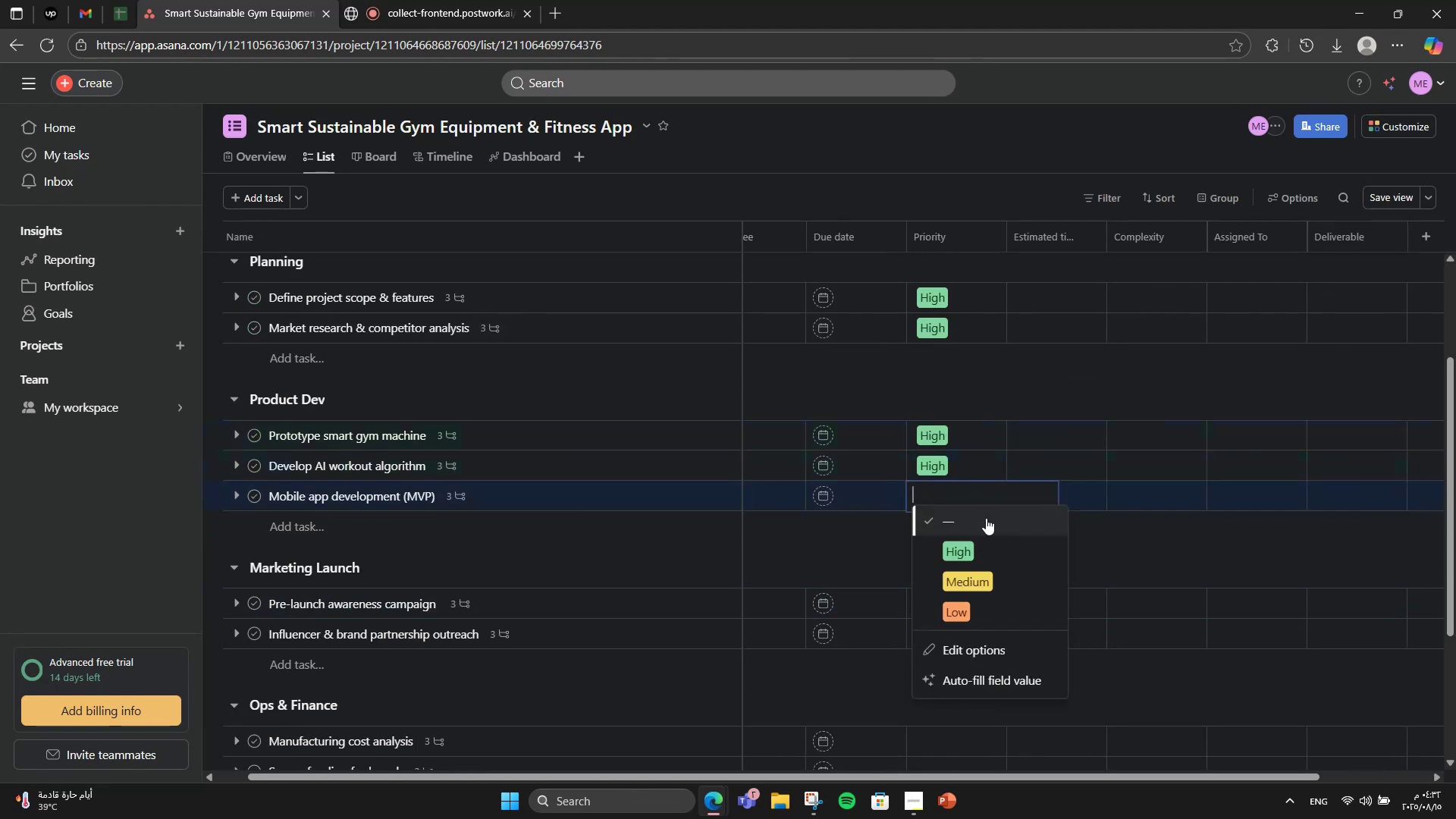 
left_click([985, 523])
 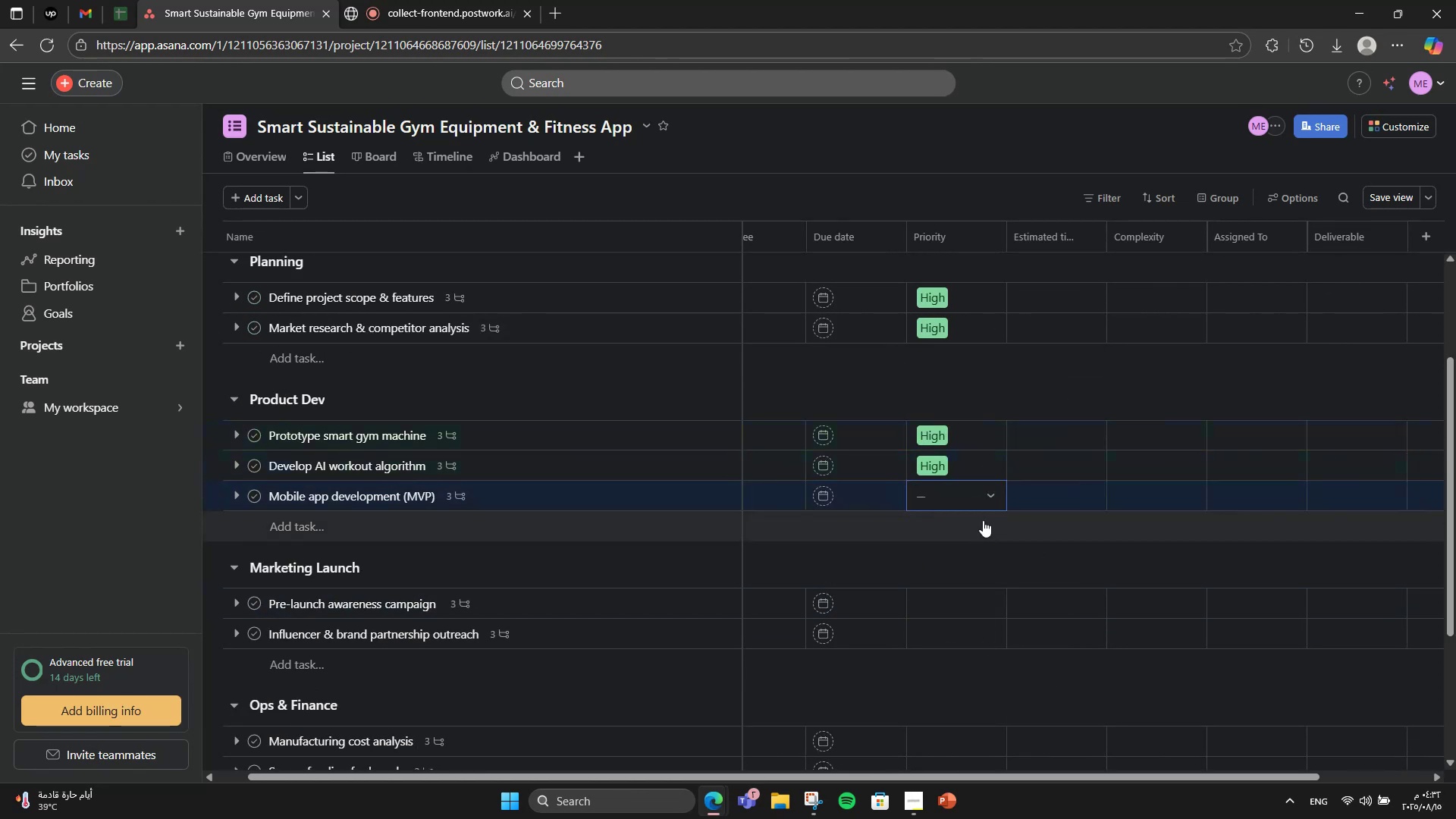 
left_click([979, 488])
 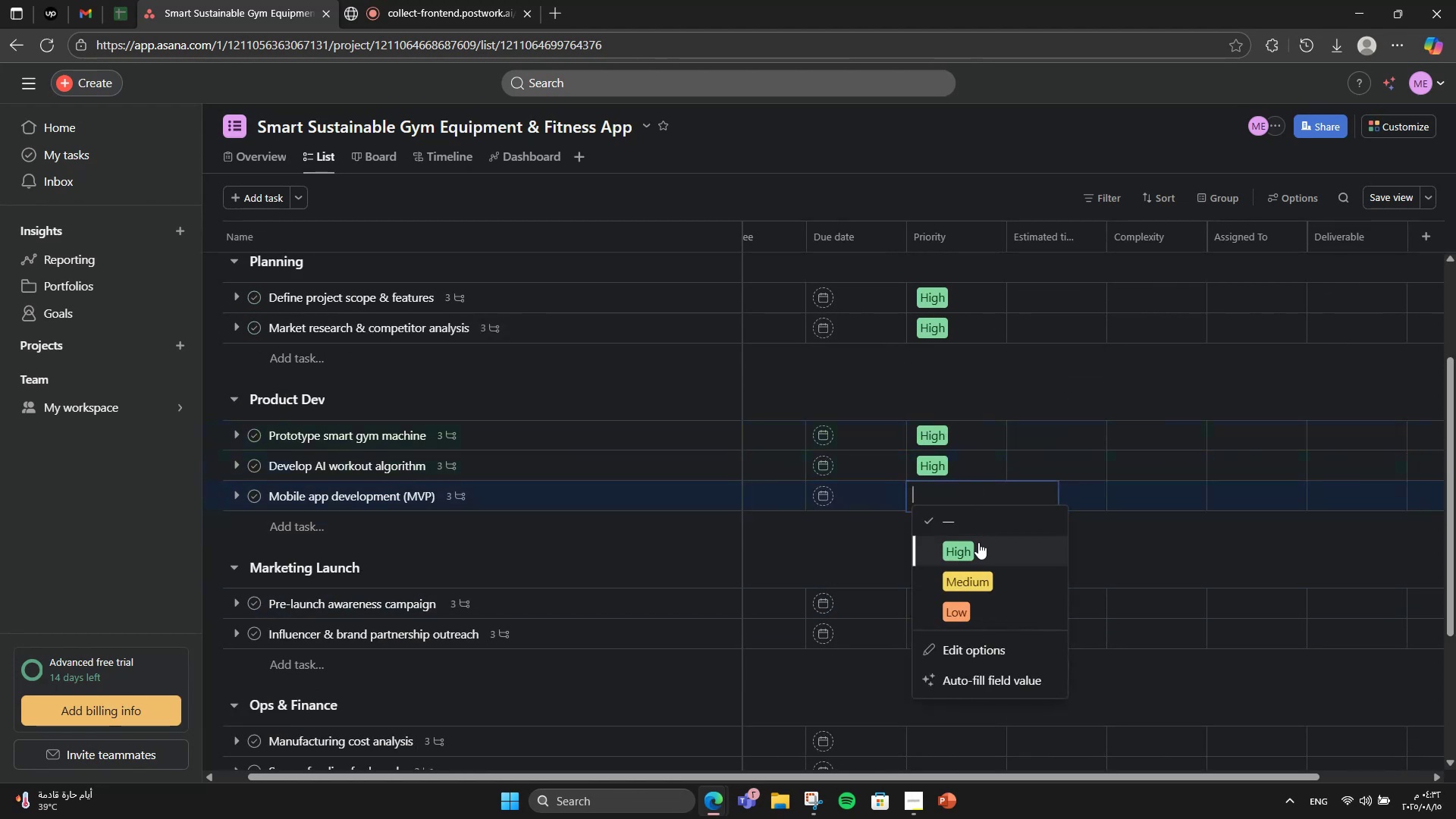 
left_click([978, 543])
 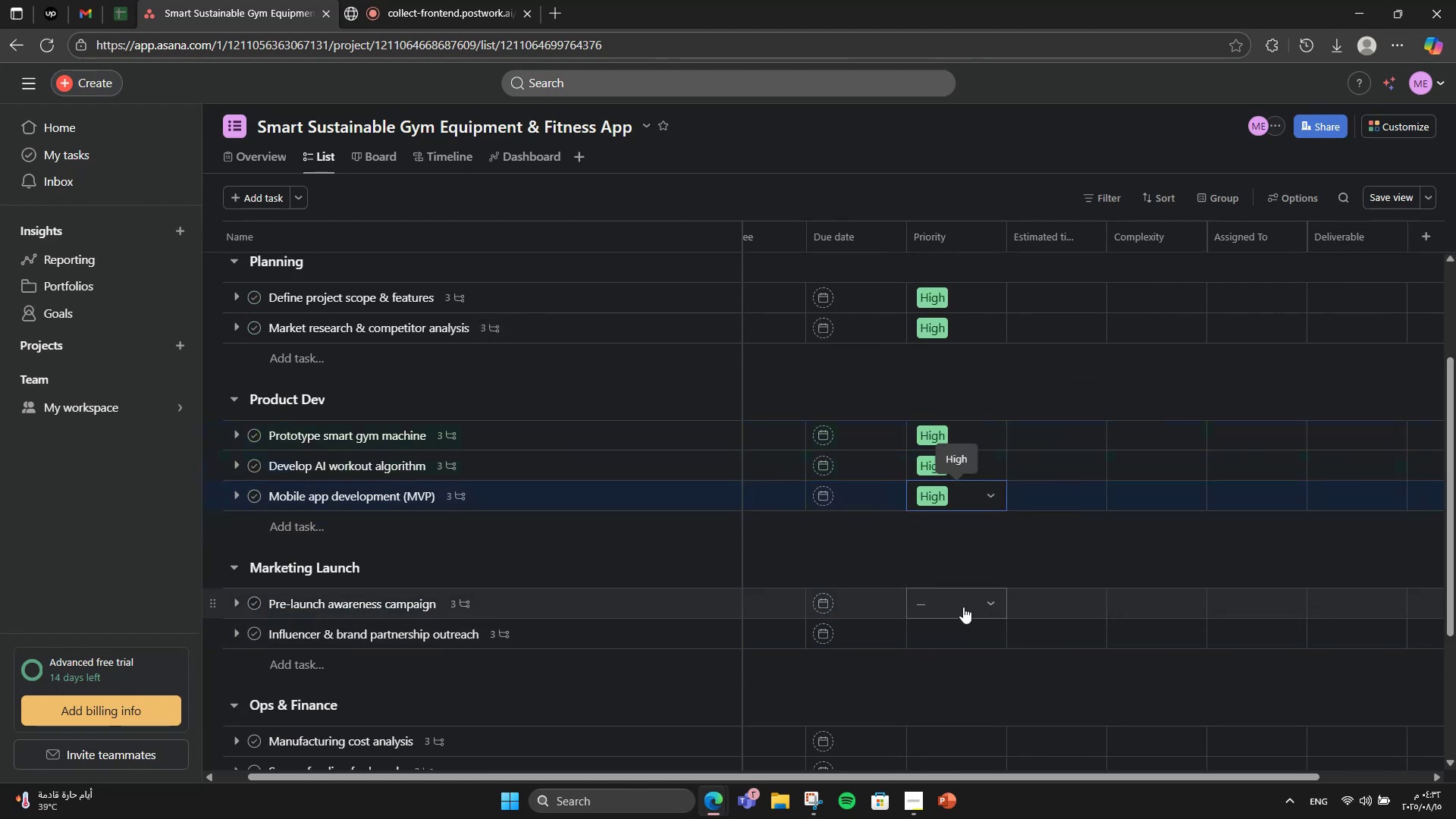 
double_click([963, 607])
 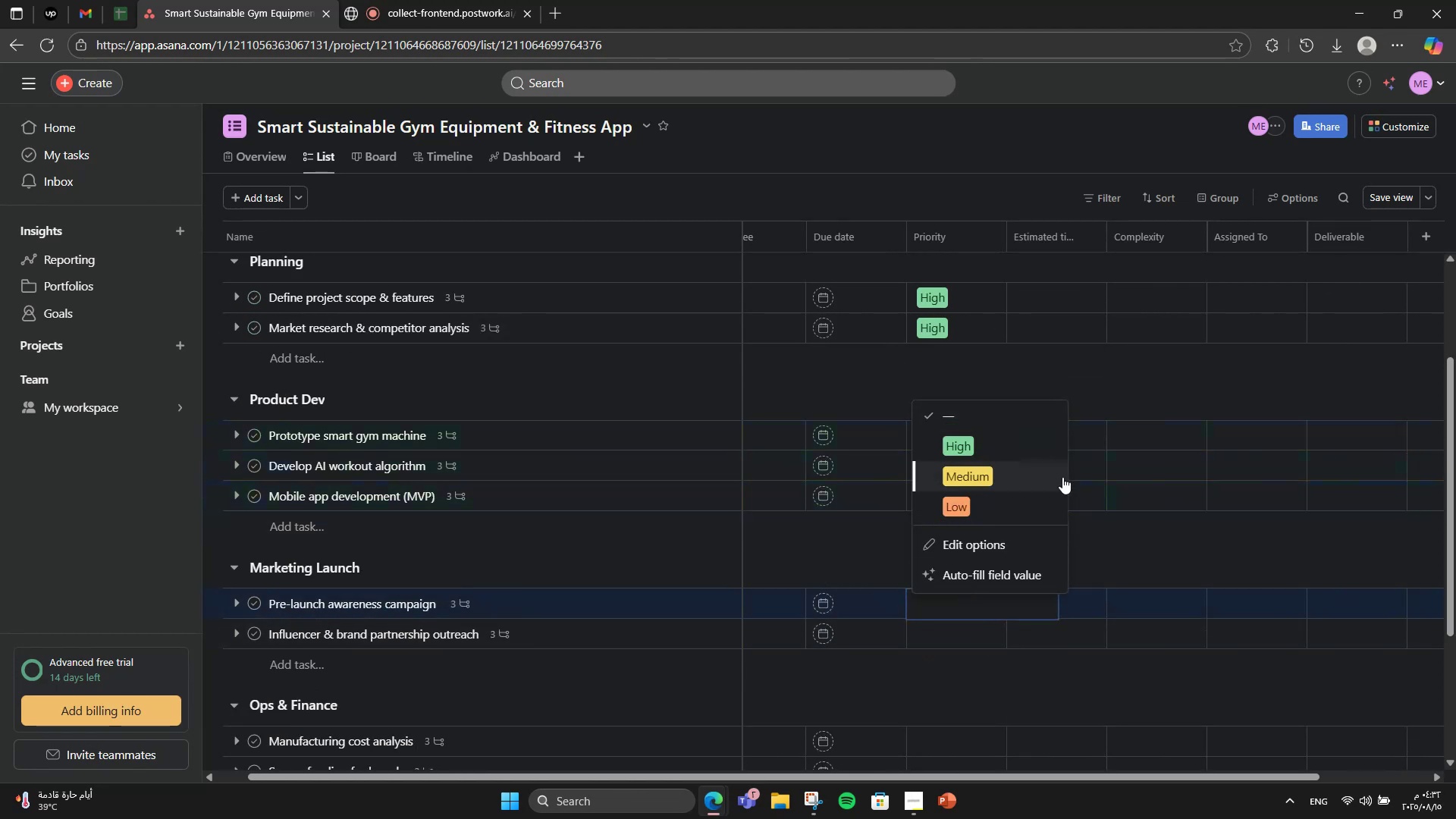 
left_click([1090, 552])
 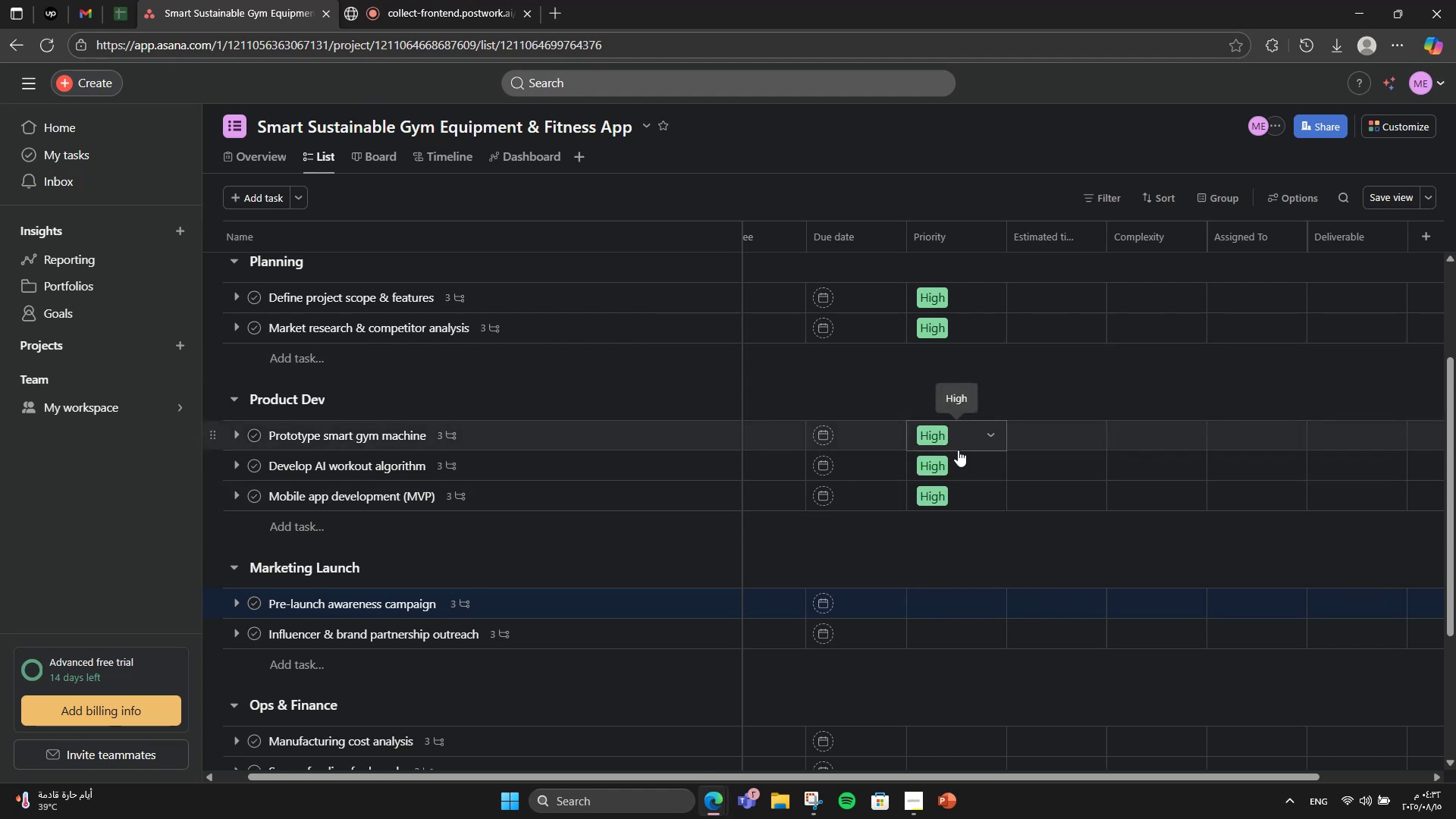 
wait(7.7)
 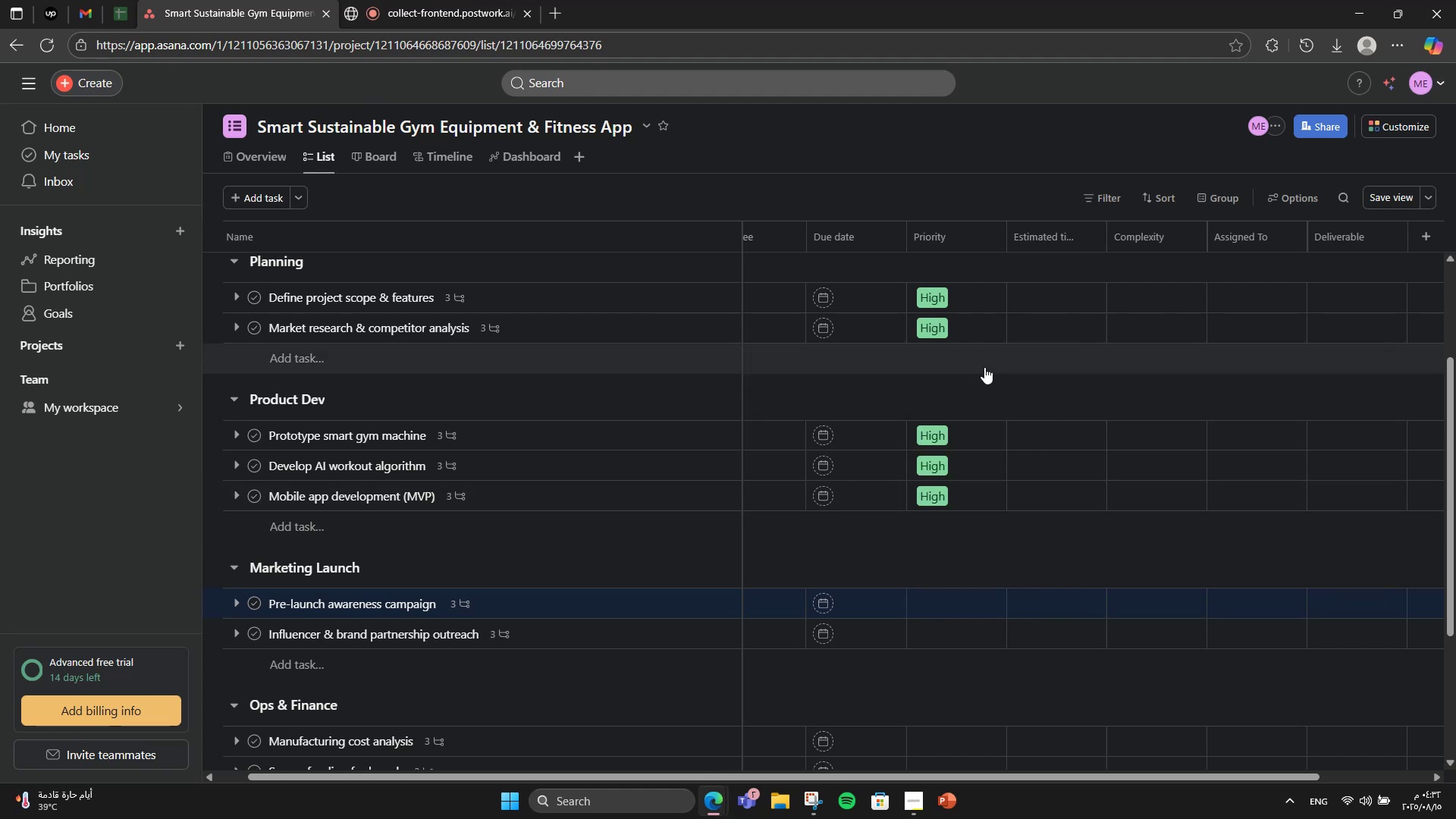 
left_click([946, 611])
 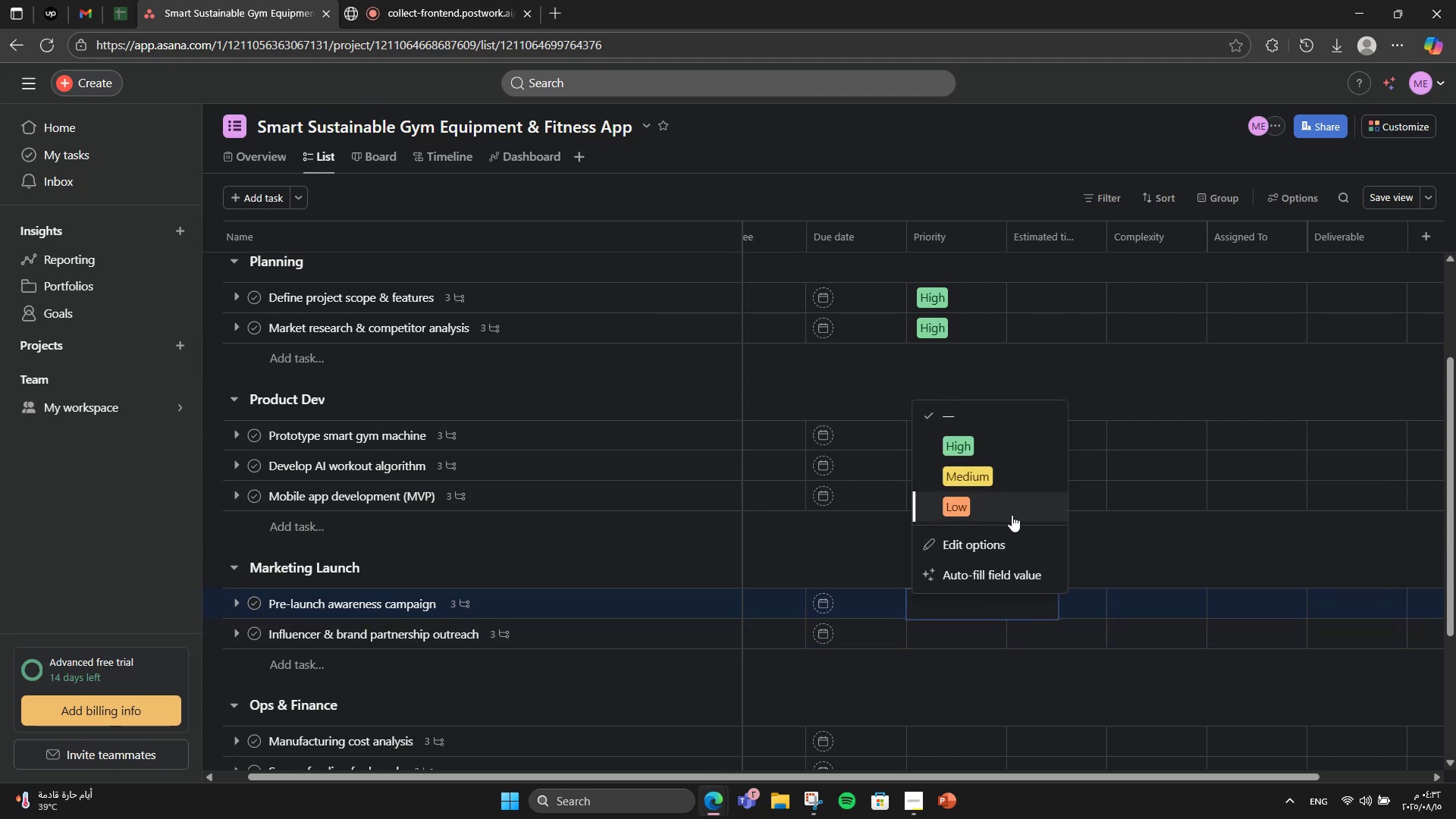 
left_click([1020, 485])
 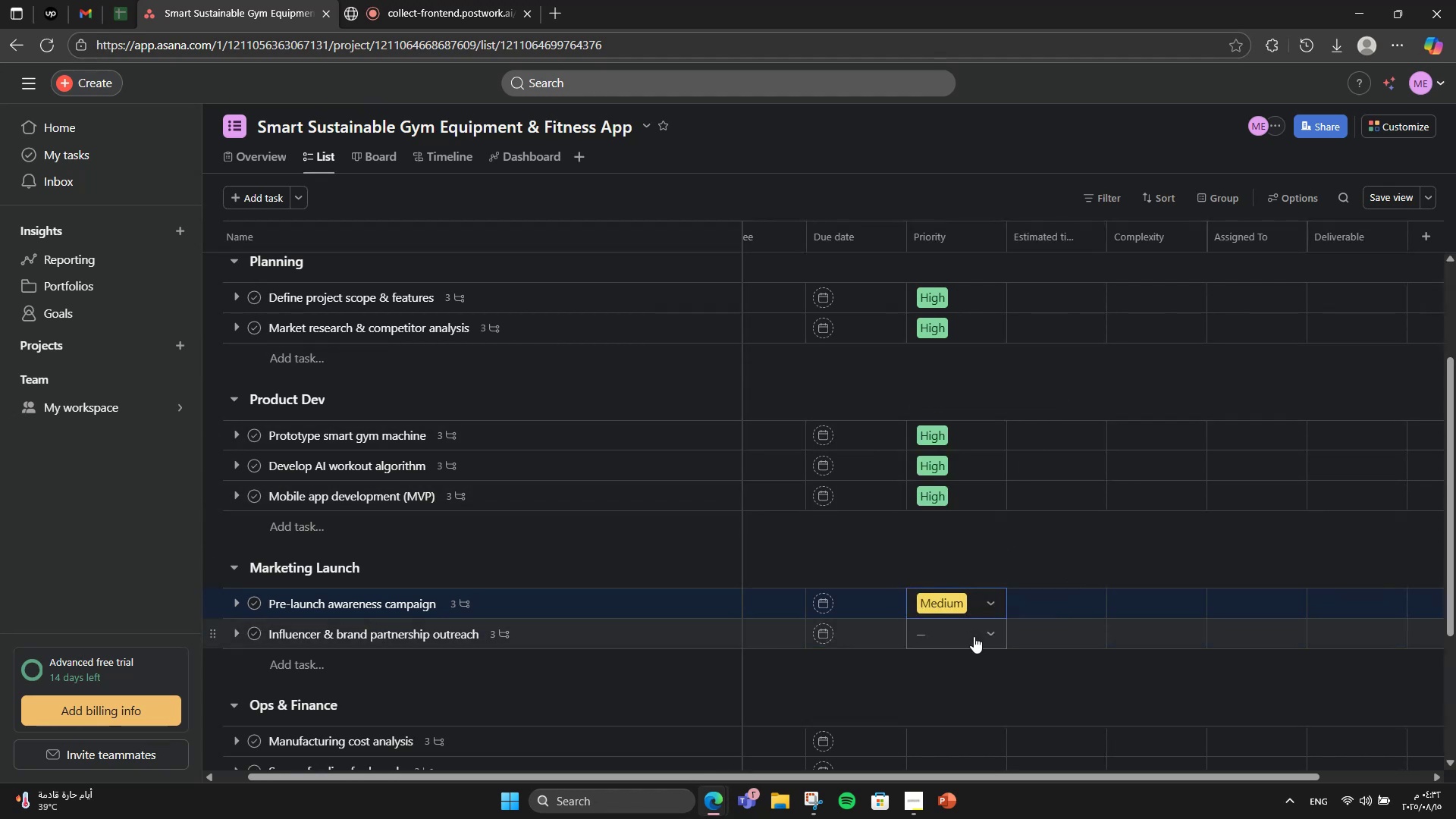 
left_click([974, 636])
 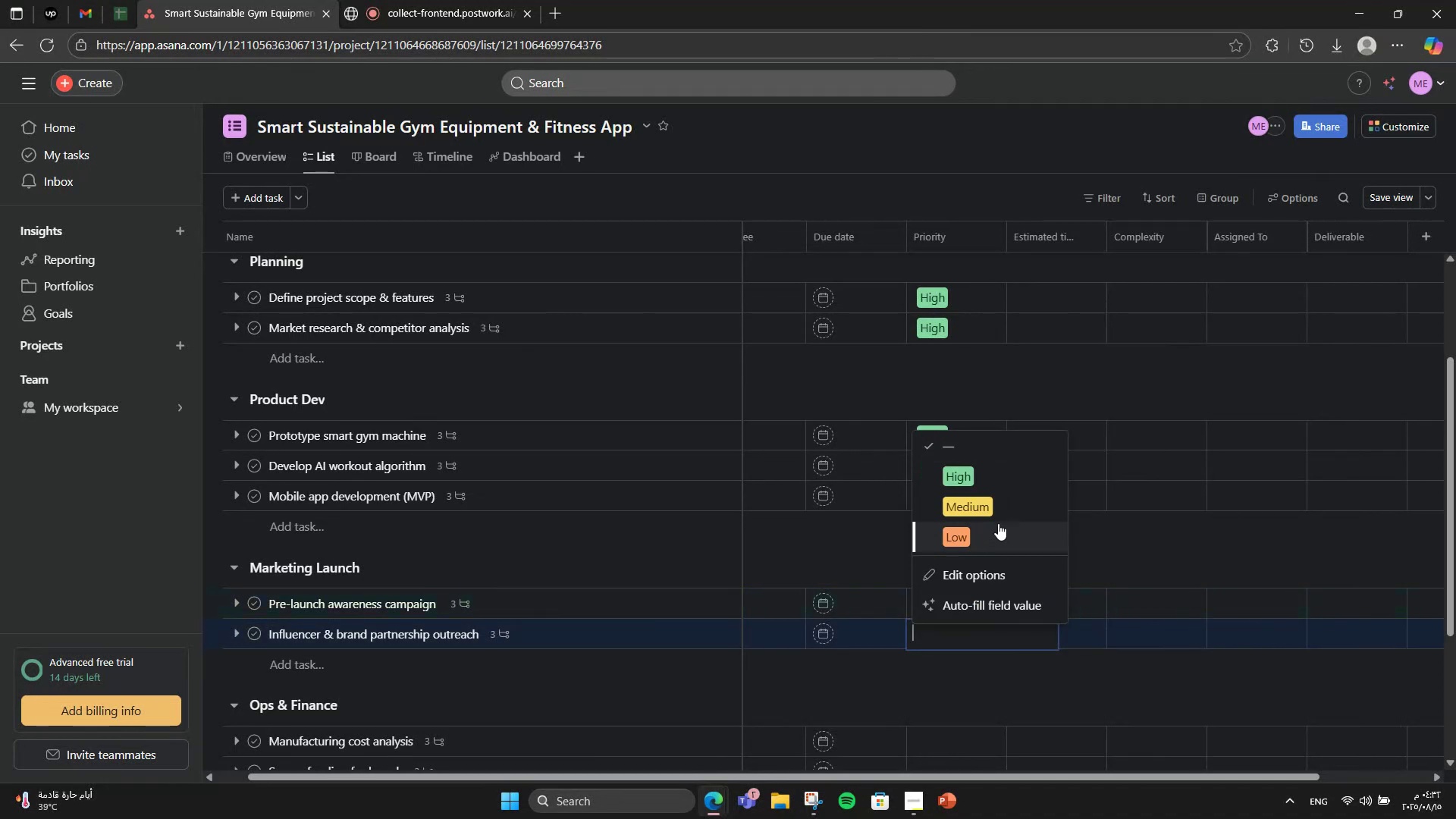 
left_click([1003, 507])
 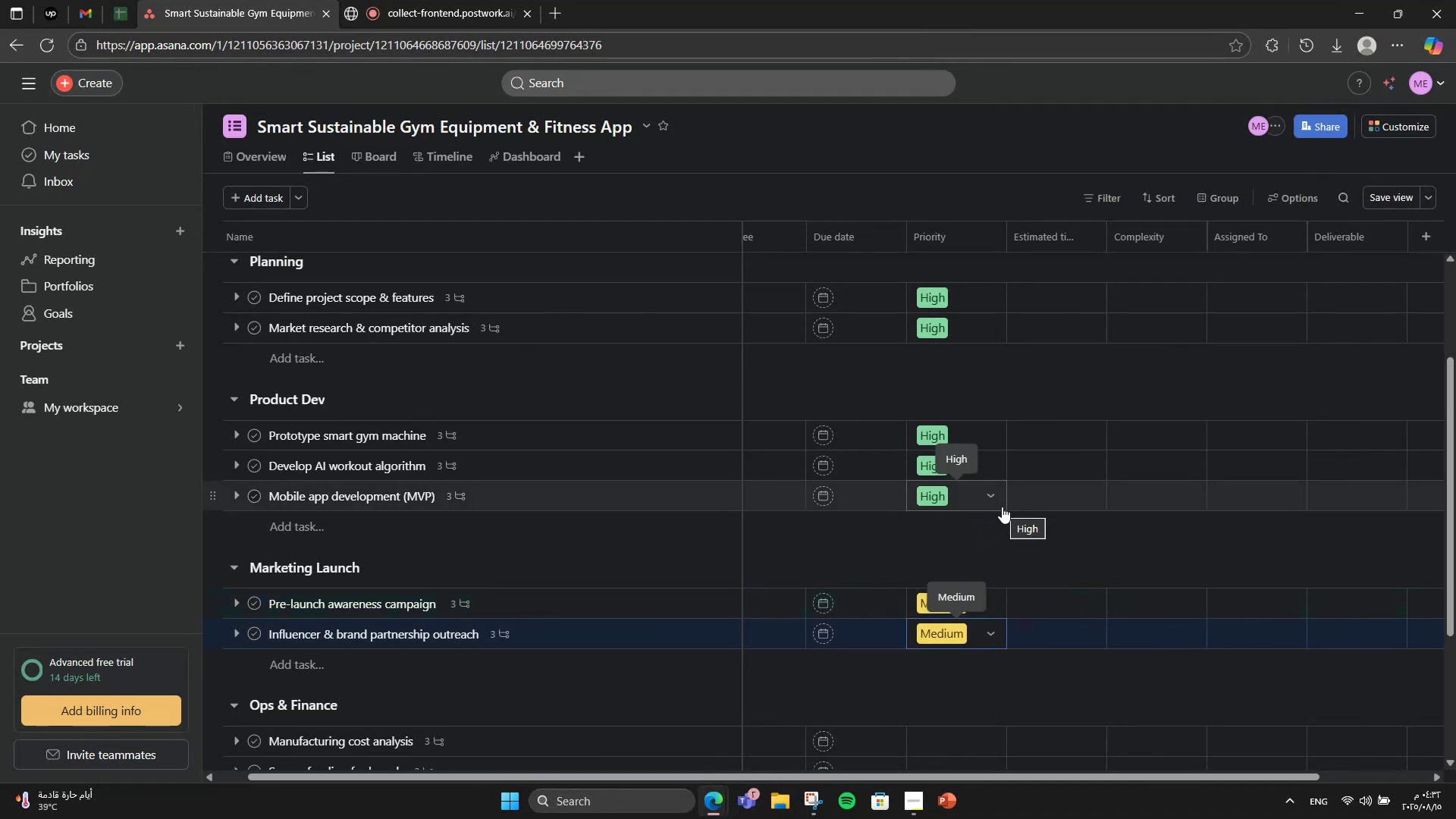 
wait(5.7)
 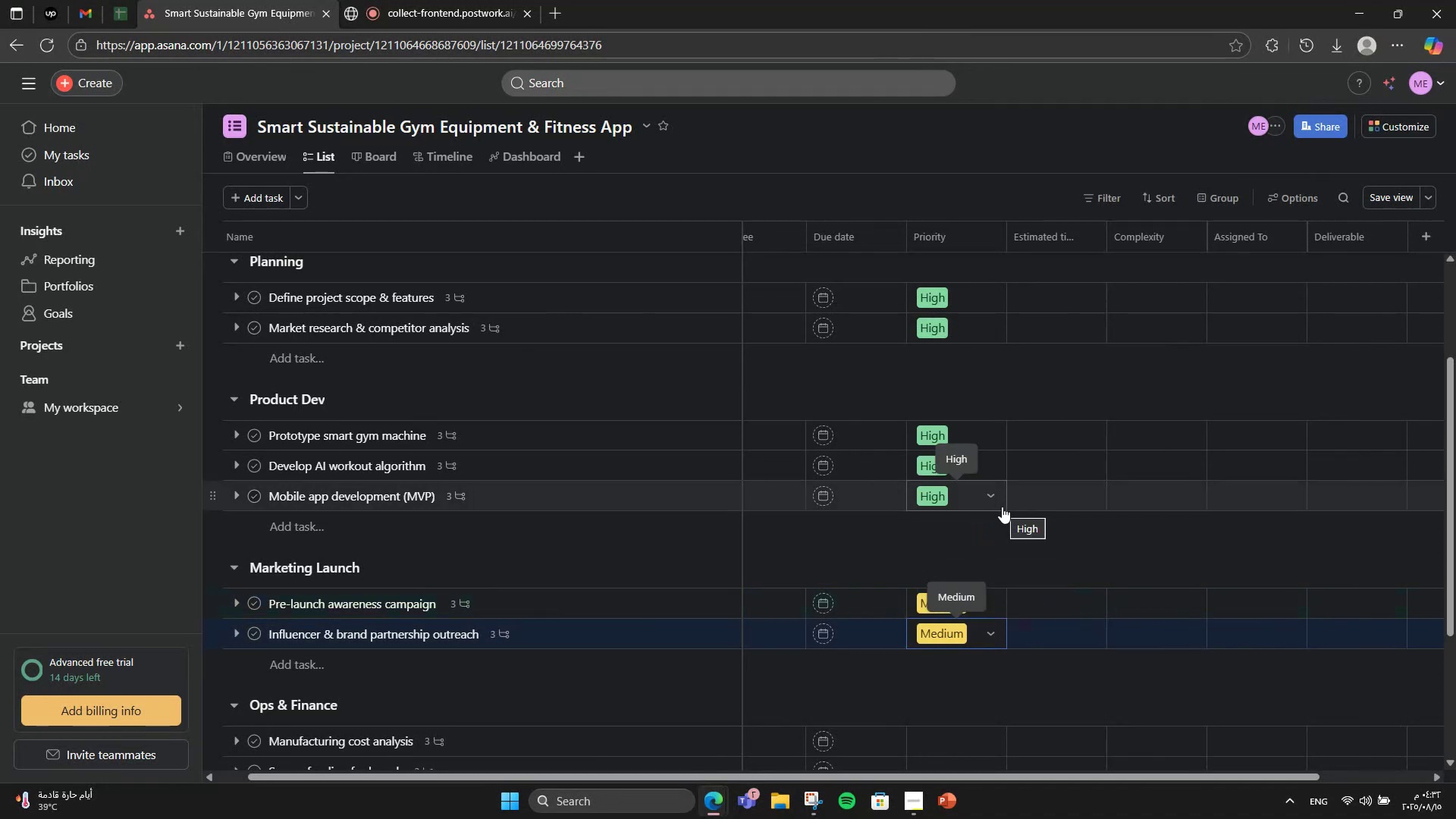 
scroll: coordinate [987, 713], scroll_direction: down, amount: 2.0
 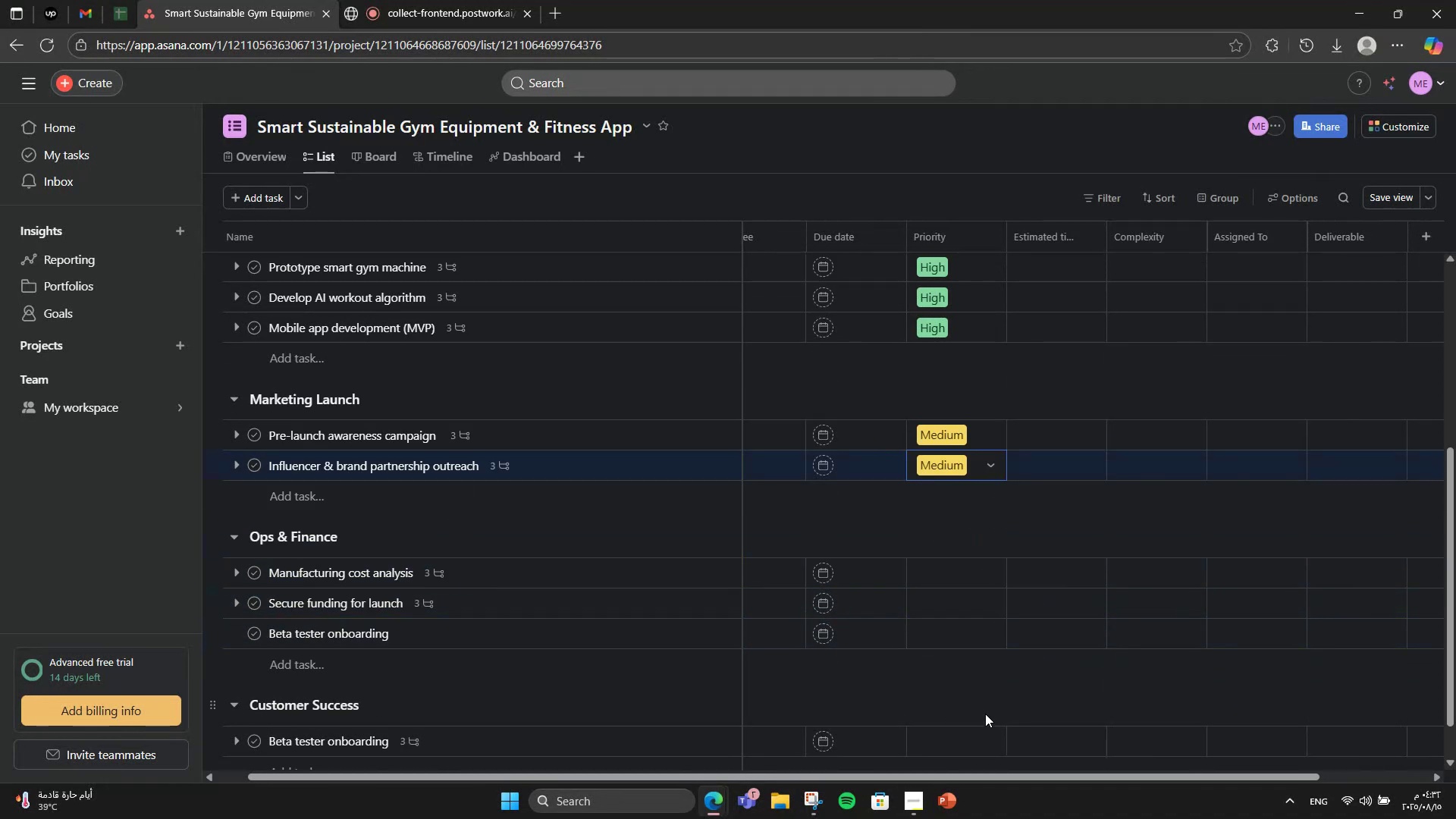 
left_click([926, 562])
 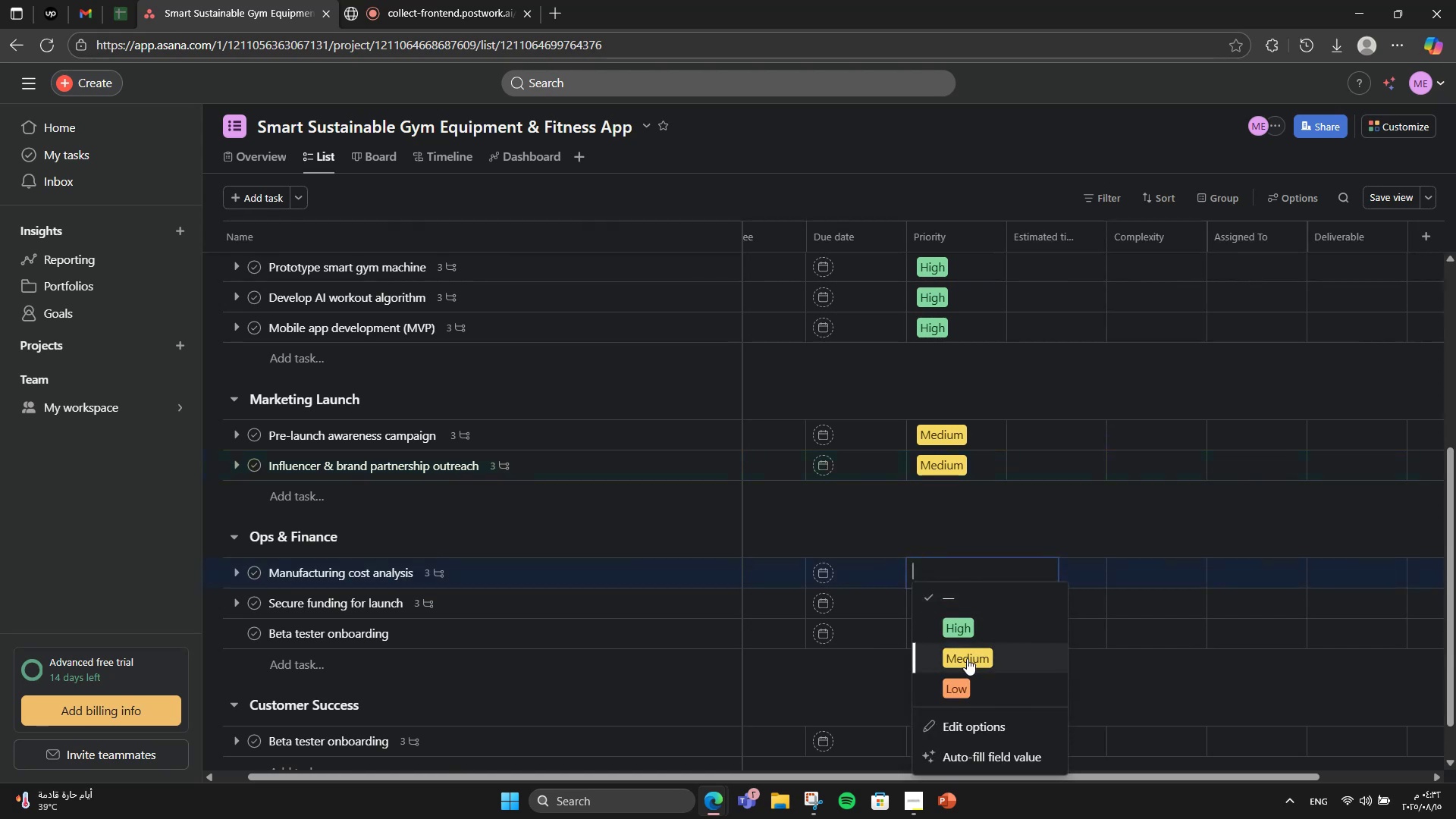 
left_click([967, 659])
 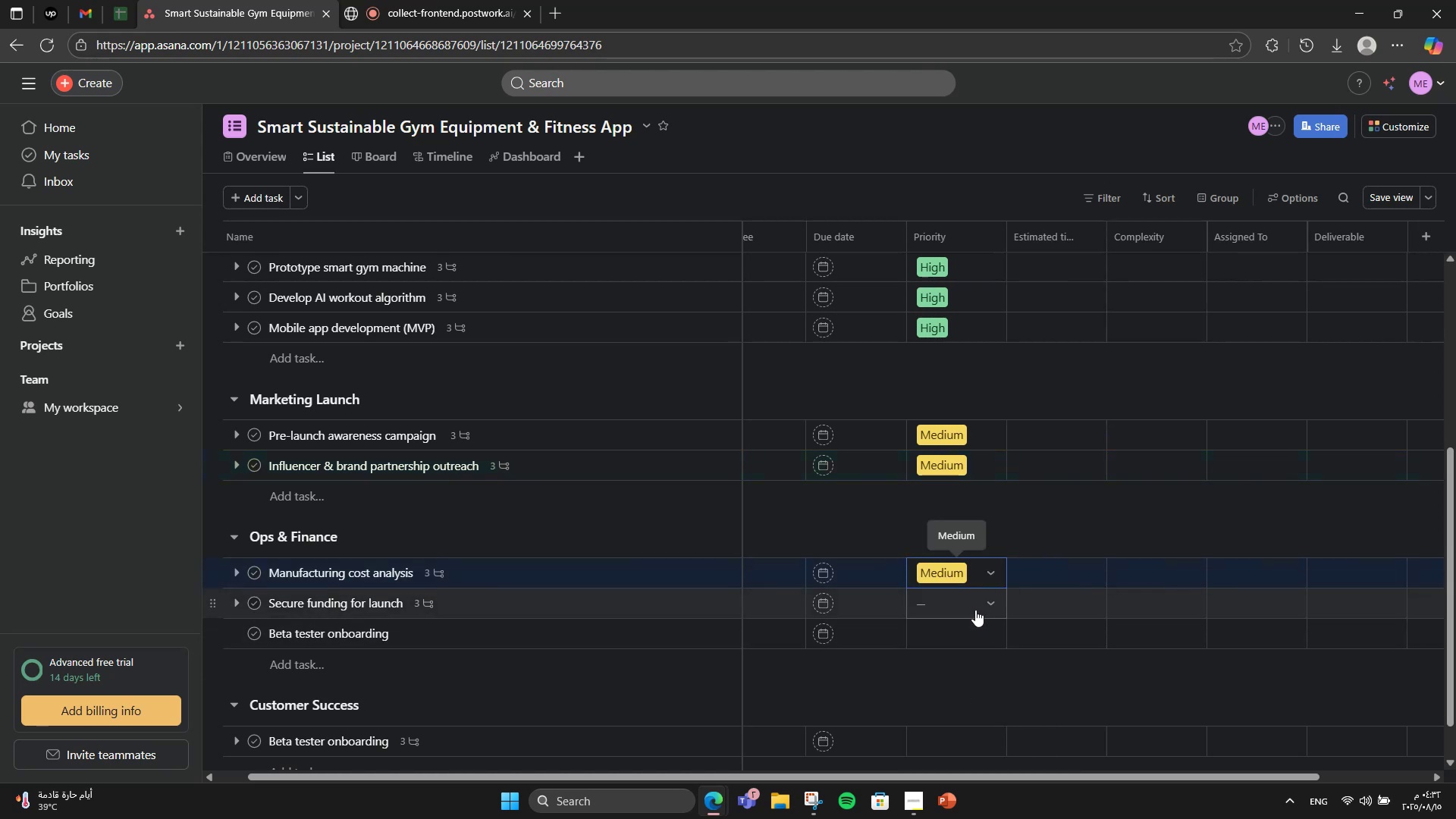 
left_click([975, 610])
 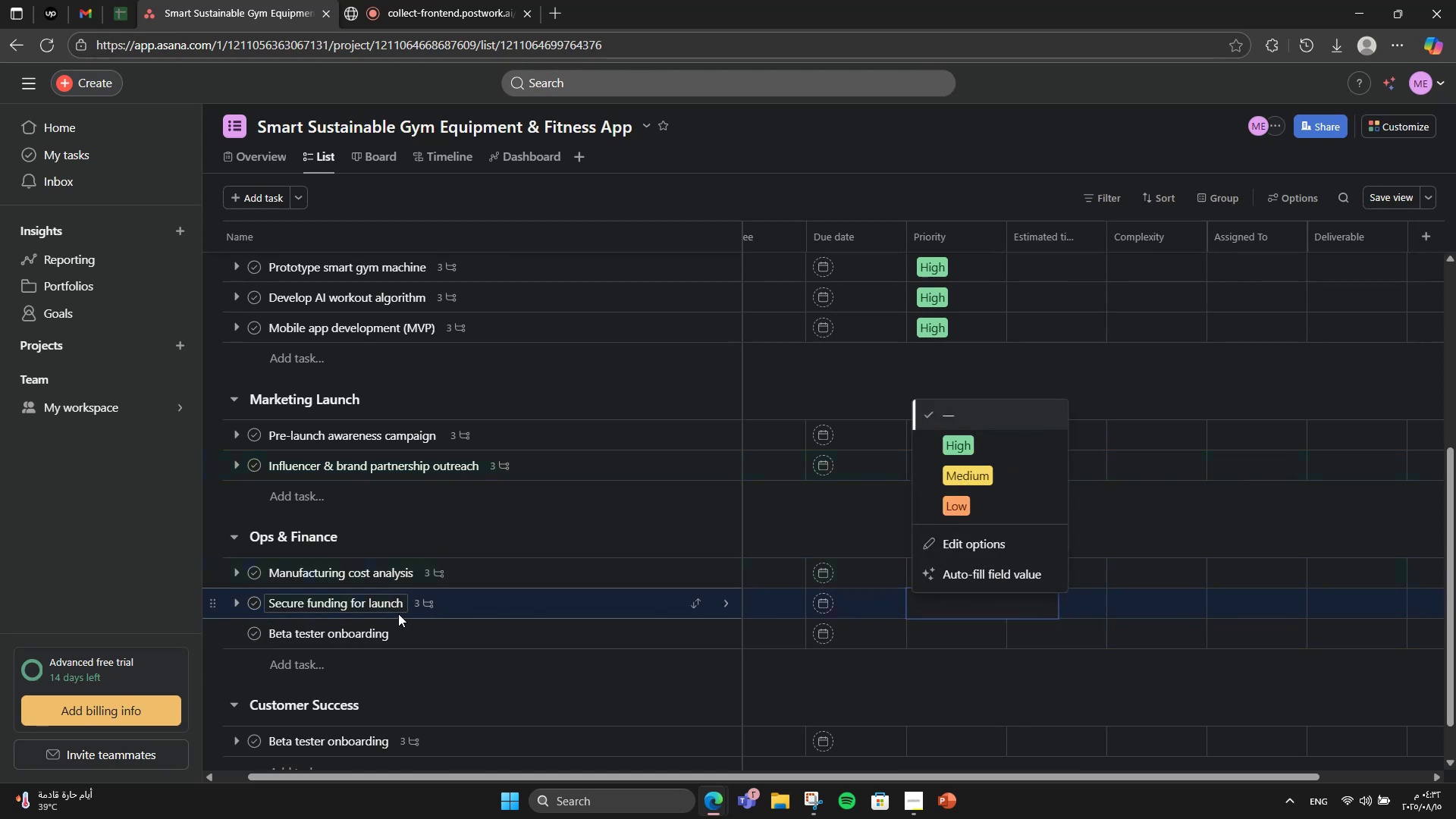 
left_click([978, 445])
 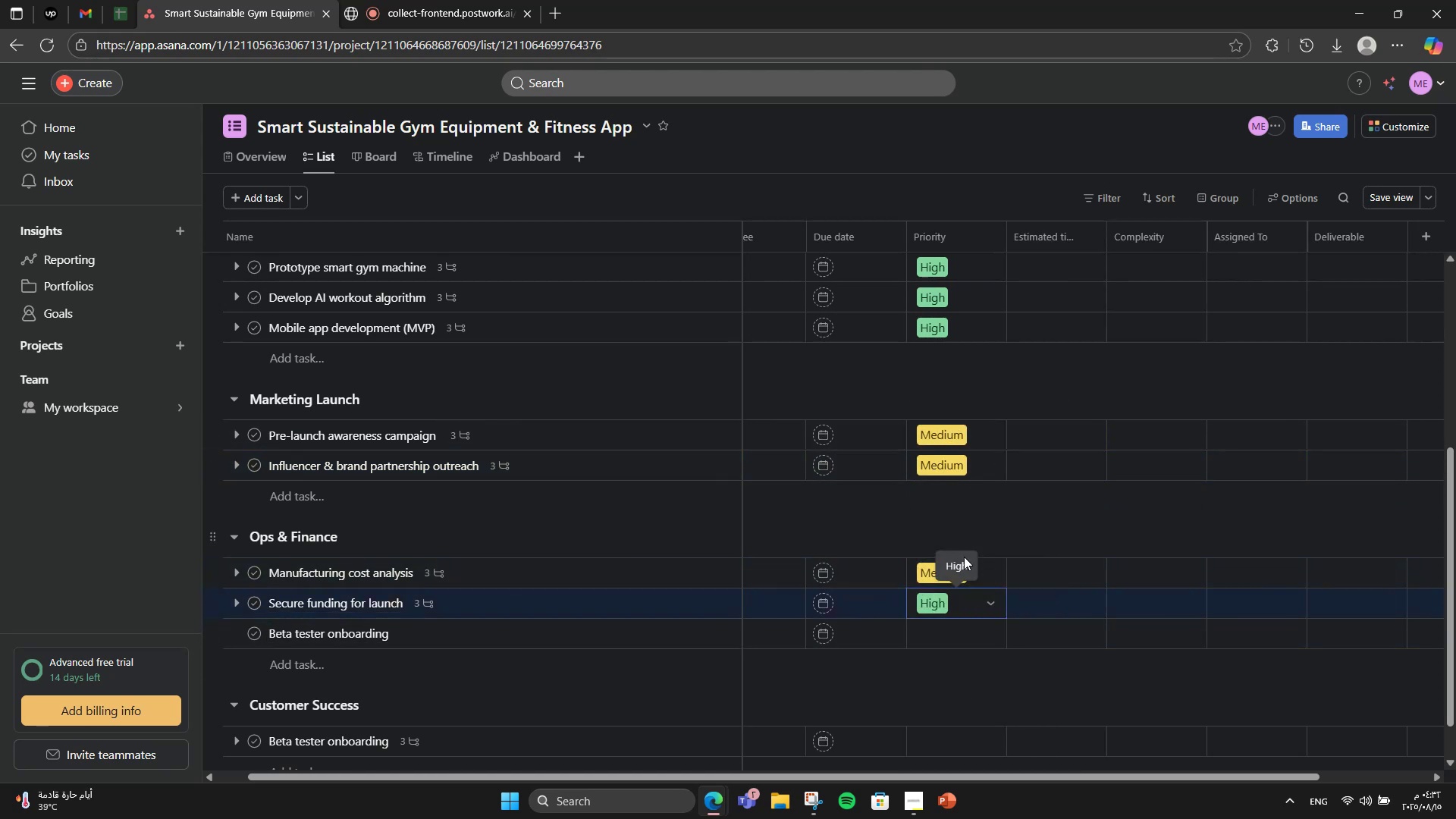 
scroll: coordinate [964, 563], scroll_direction: down, amount: 2.0
 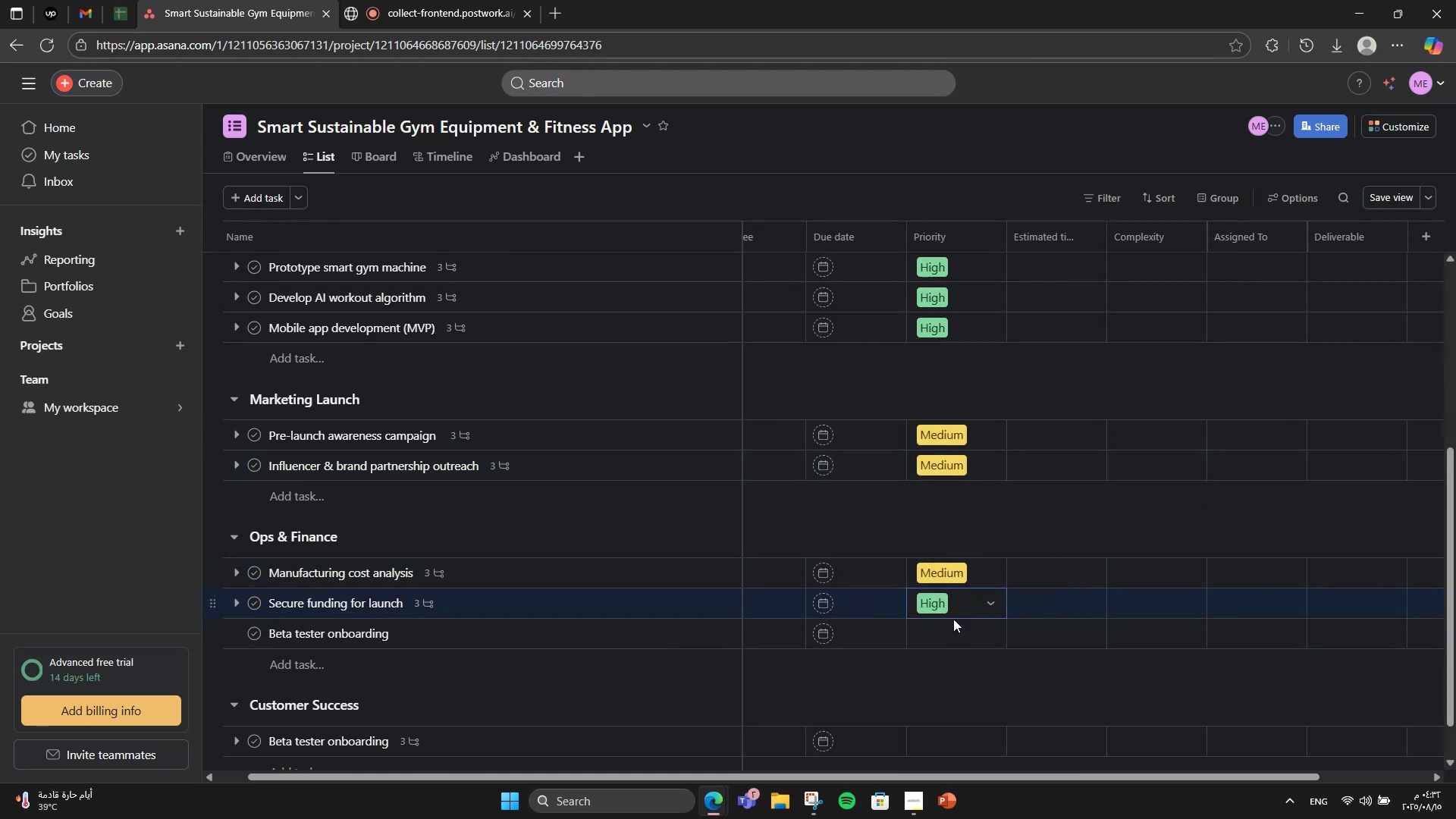 
left_click([951, 636])
 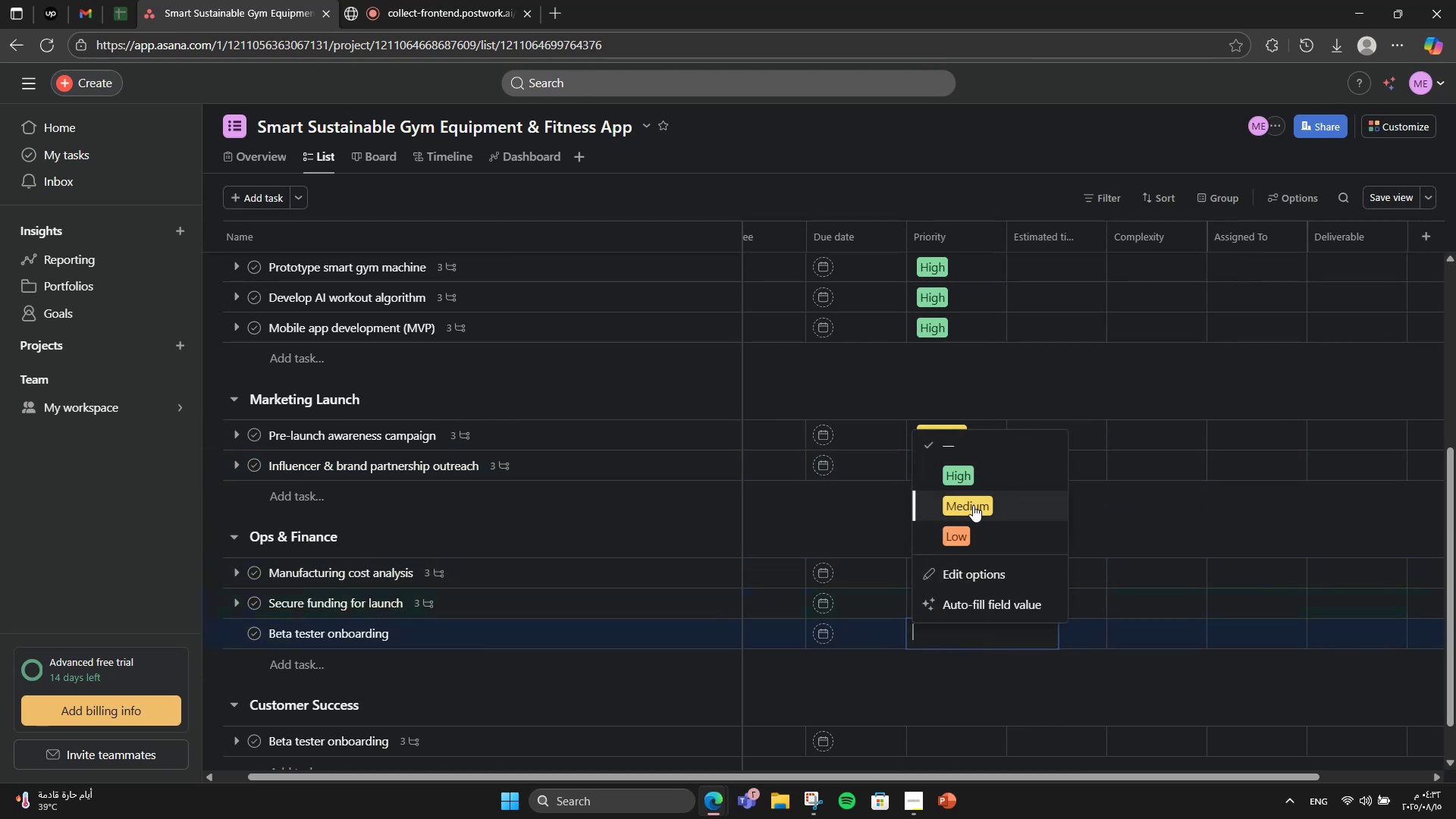 
left_click([974, 502])
 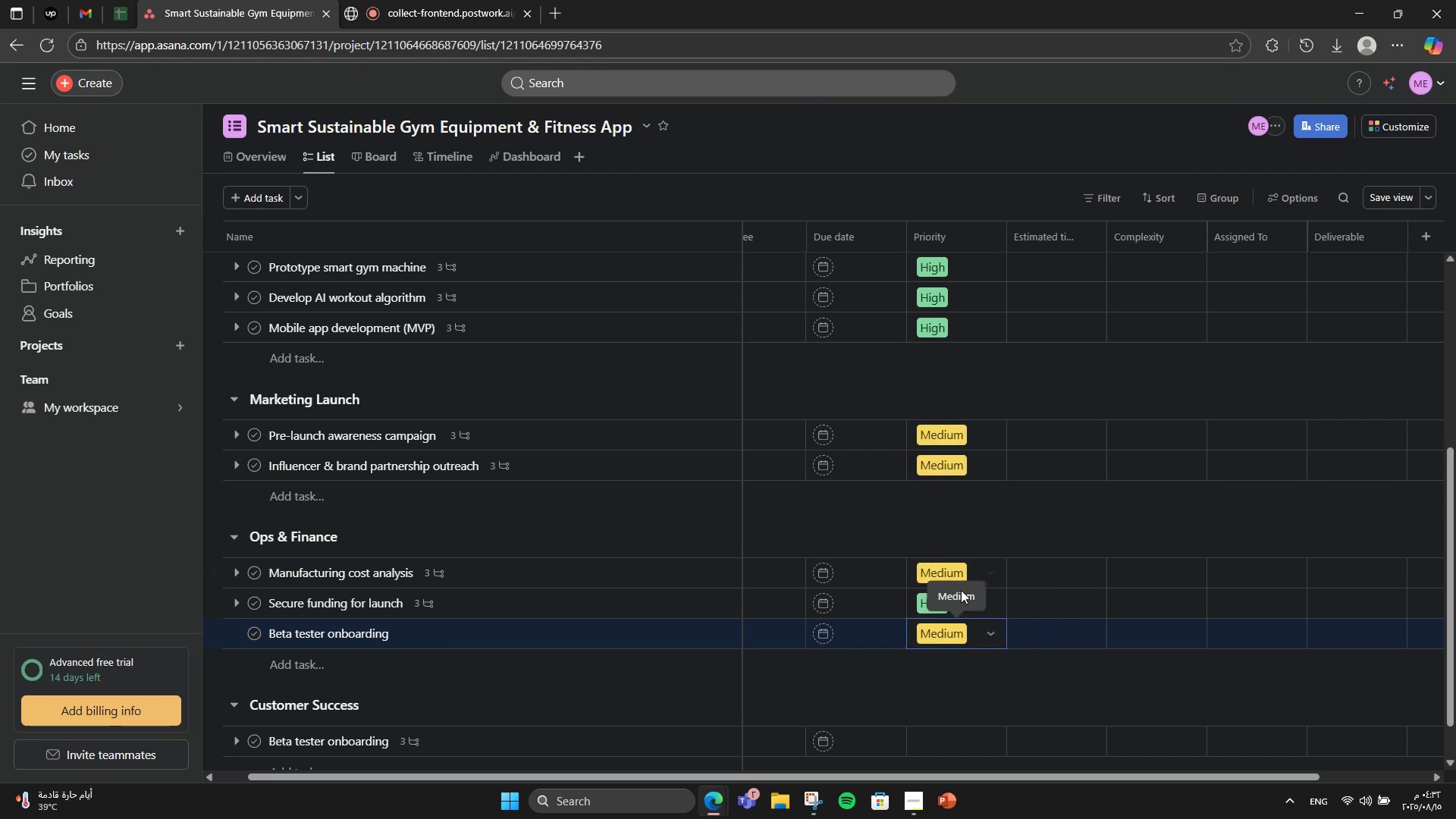 
scroll: coordinate [961, 592], scroll_direction: down, amount: 2.0
 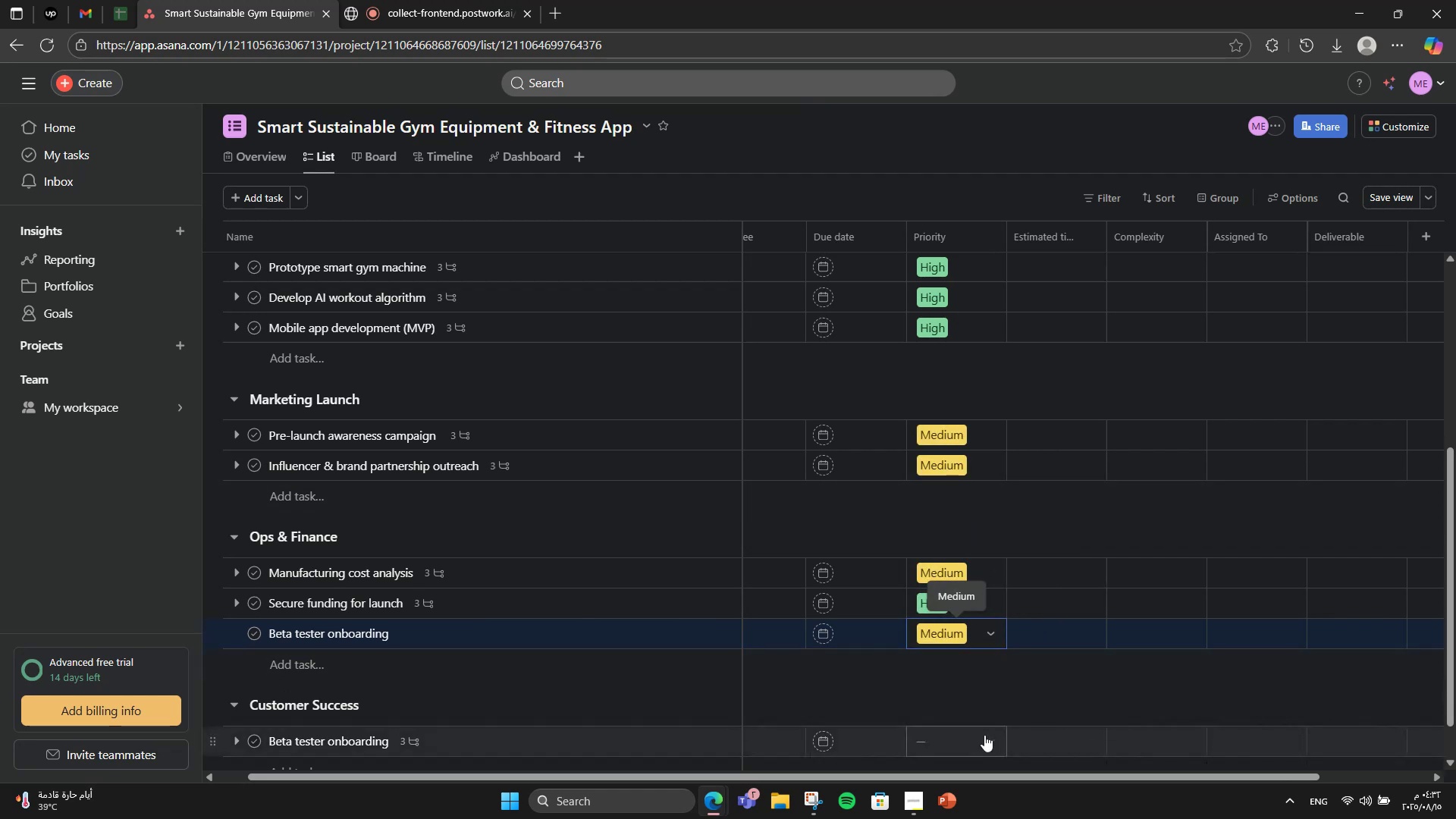 
left_click([981, 735])
 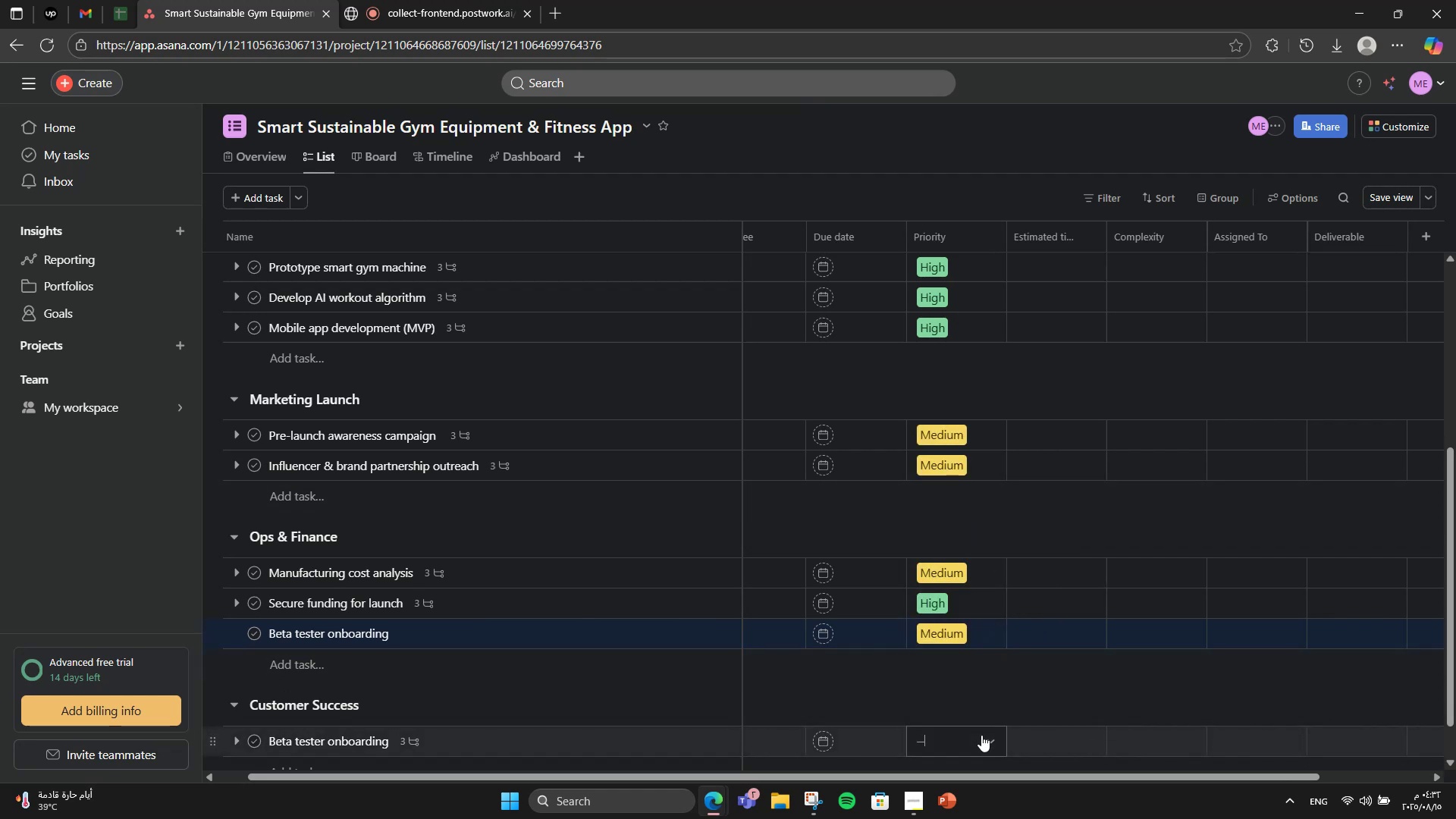 
mouse_move([978, 731])
 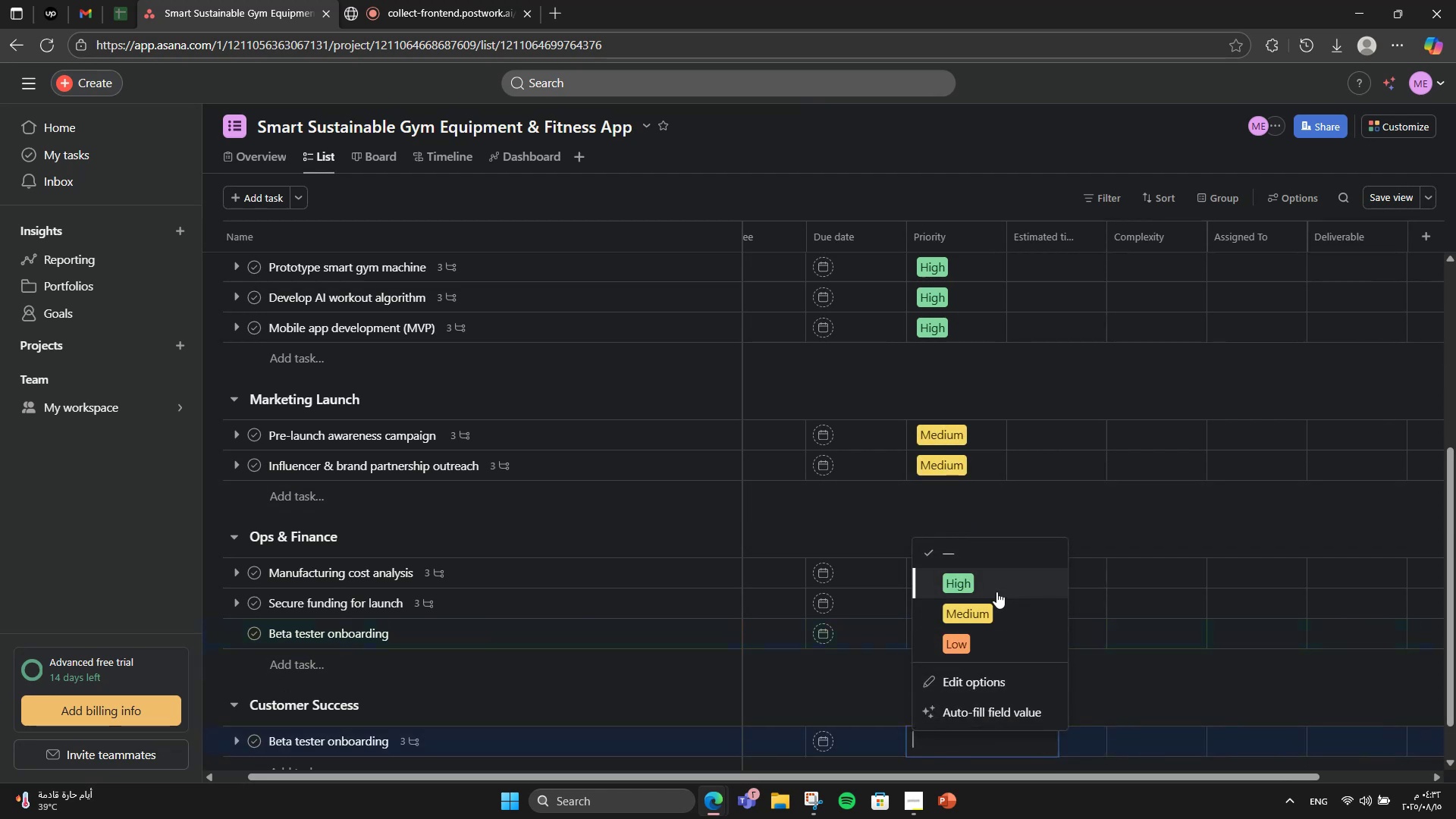 
left_click([990, 609])
 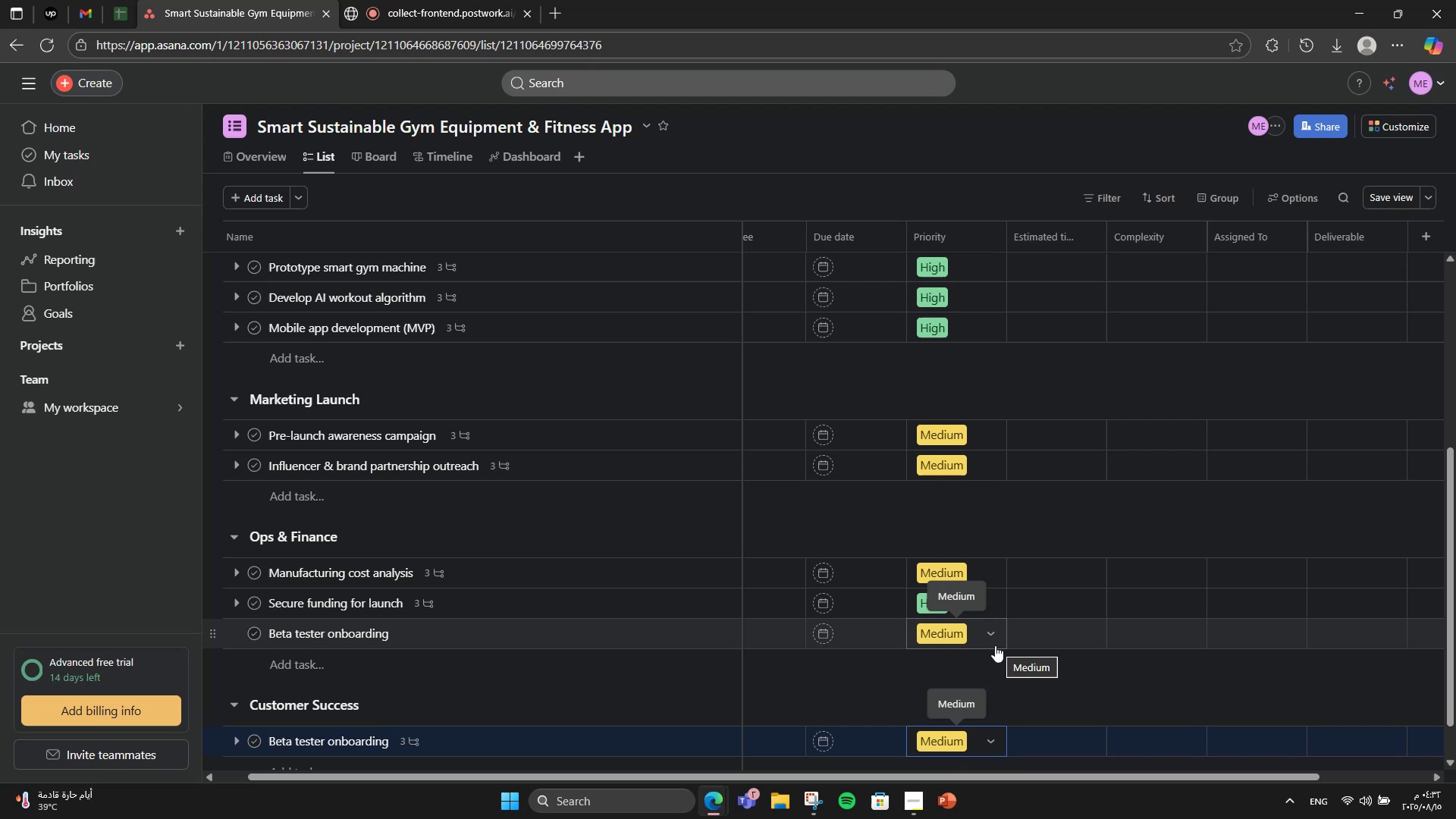 
left_click([995, 645])
 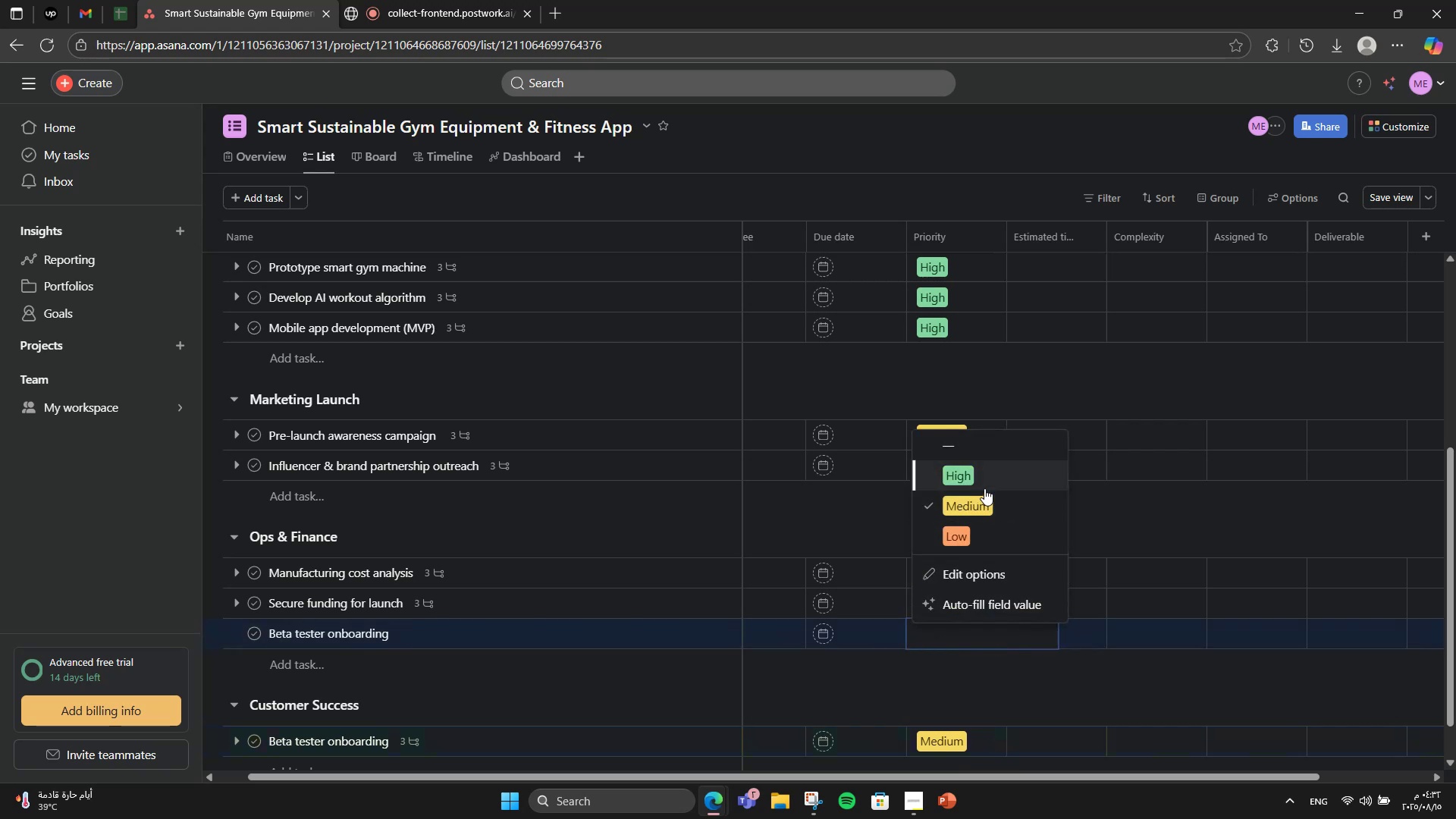 
left_click([984, 488])
 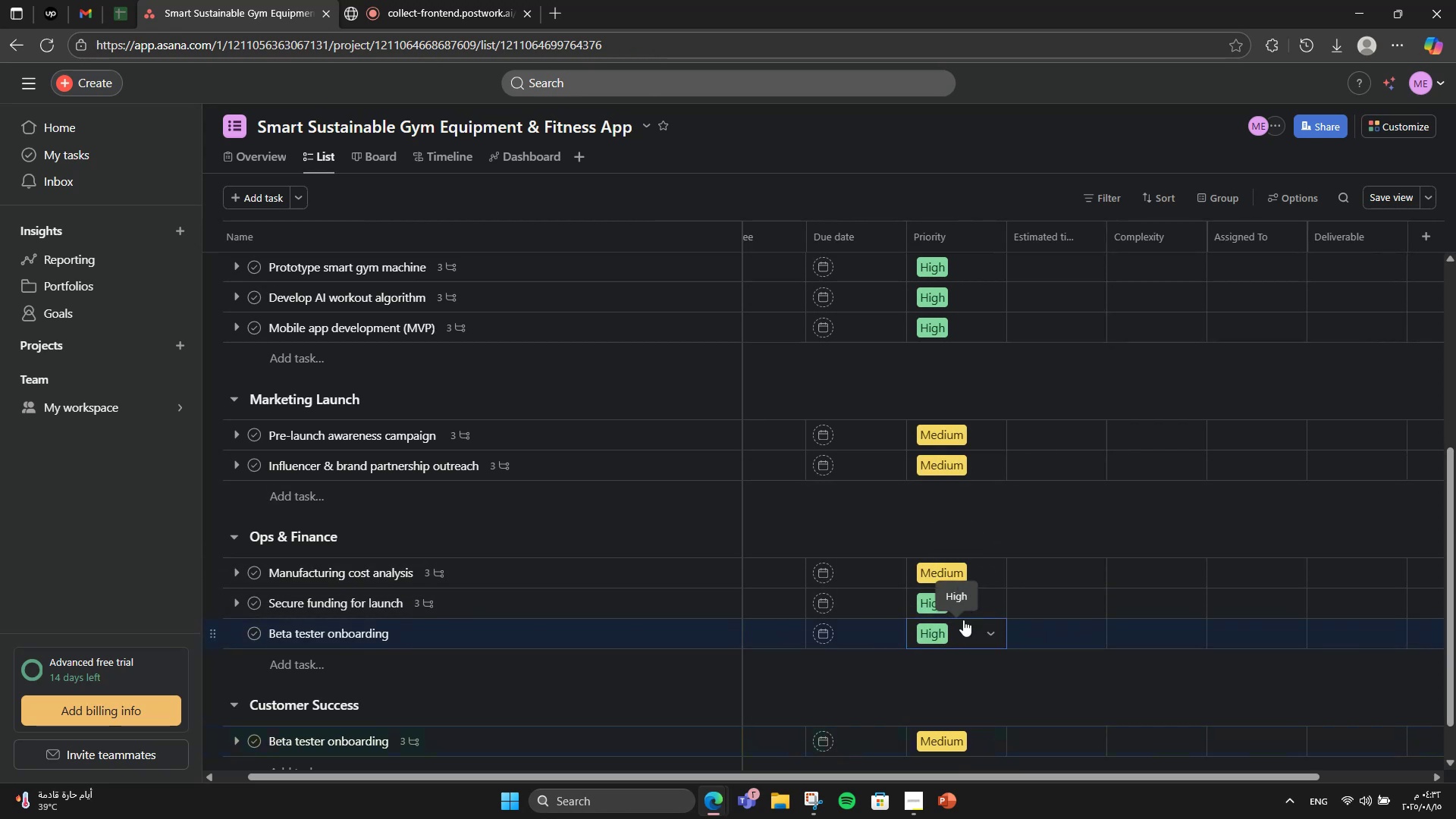 
wait(6.14)
 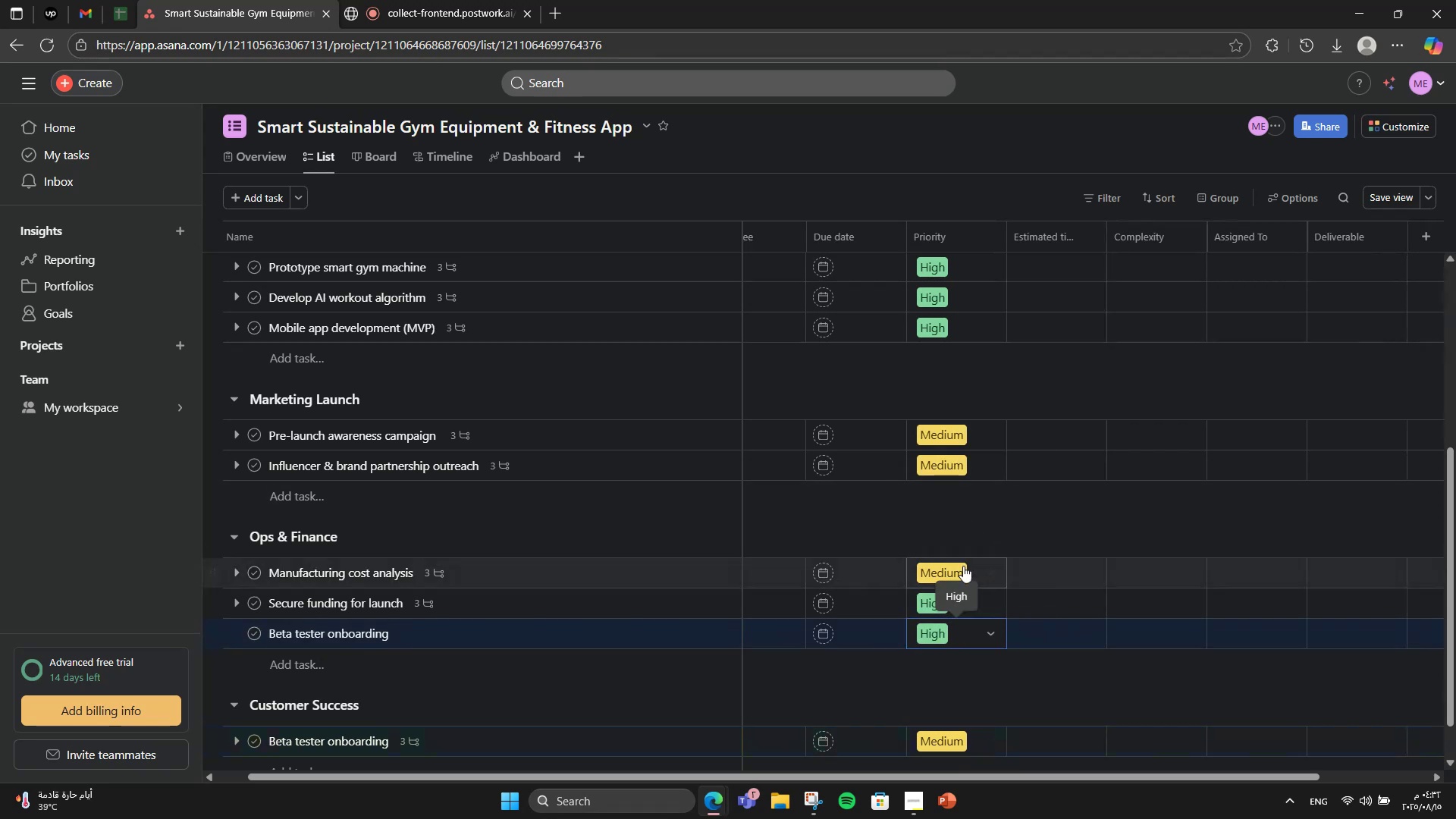 
mouse_move([946, 507])
 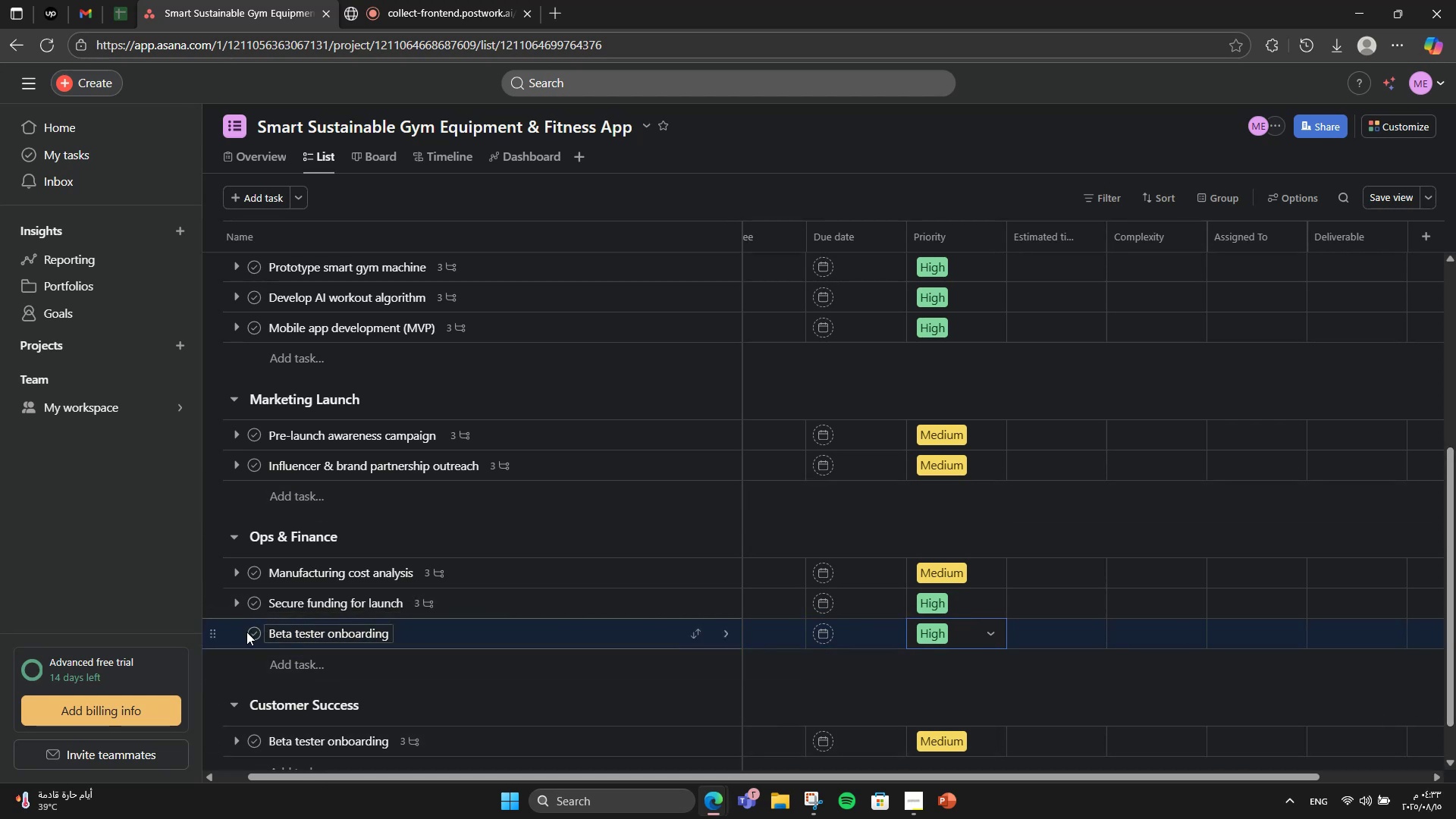 
left_click([449, 628])
 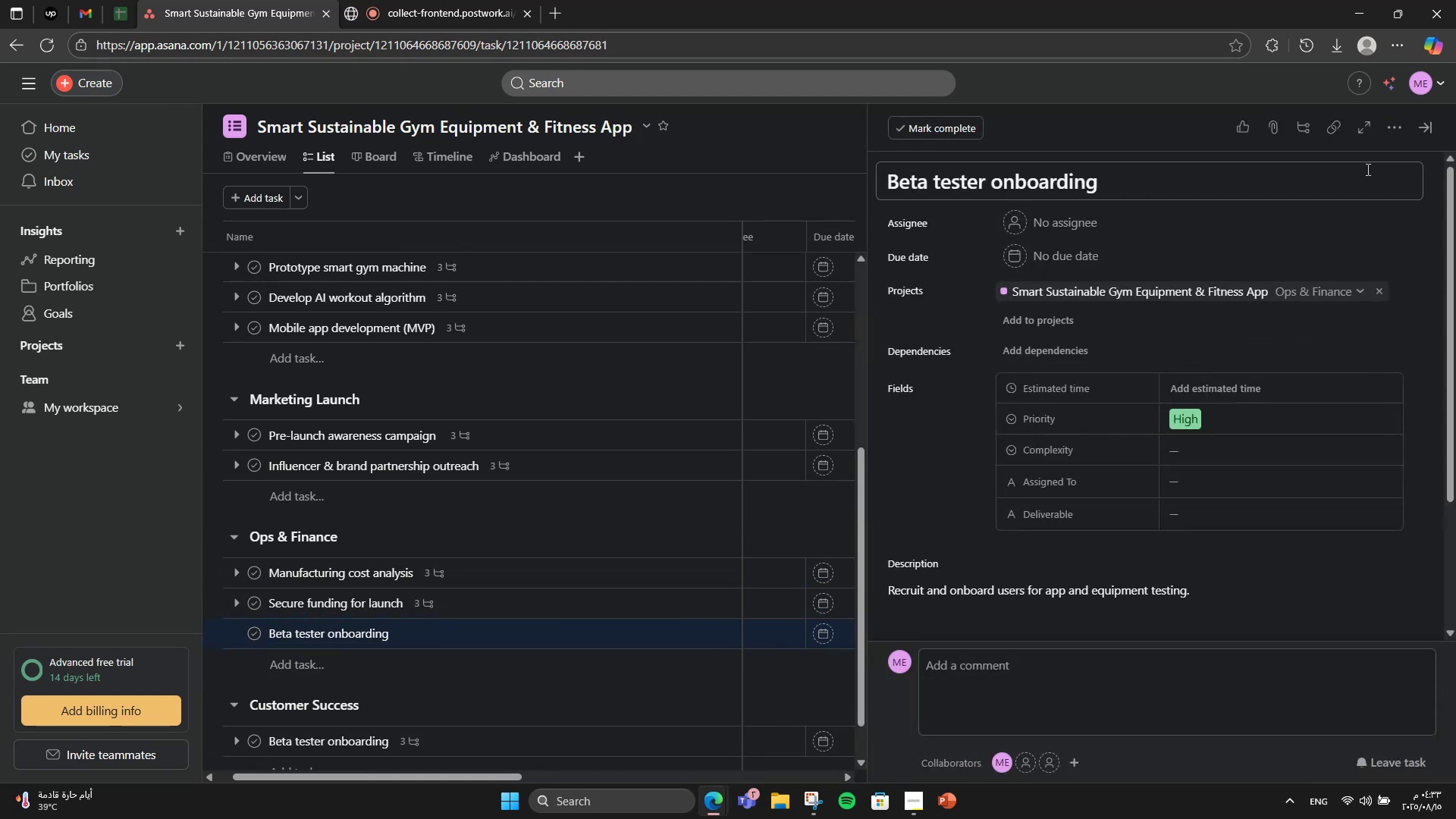 
left_click([1389, 133])
 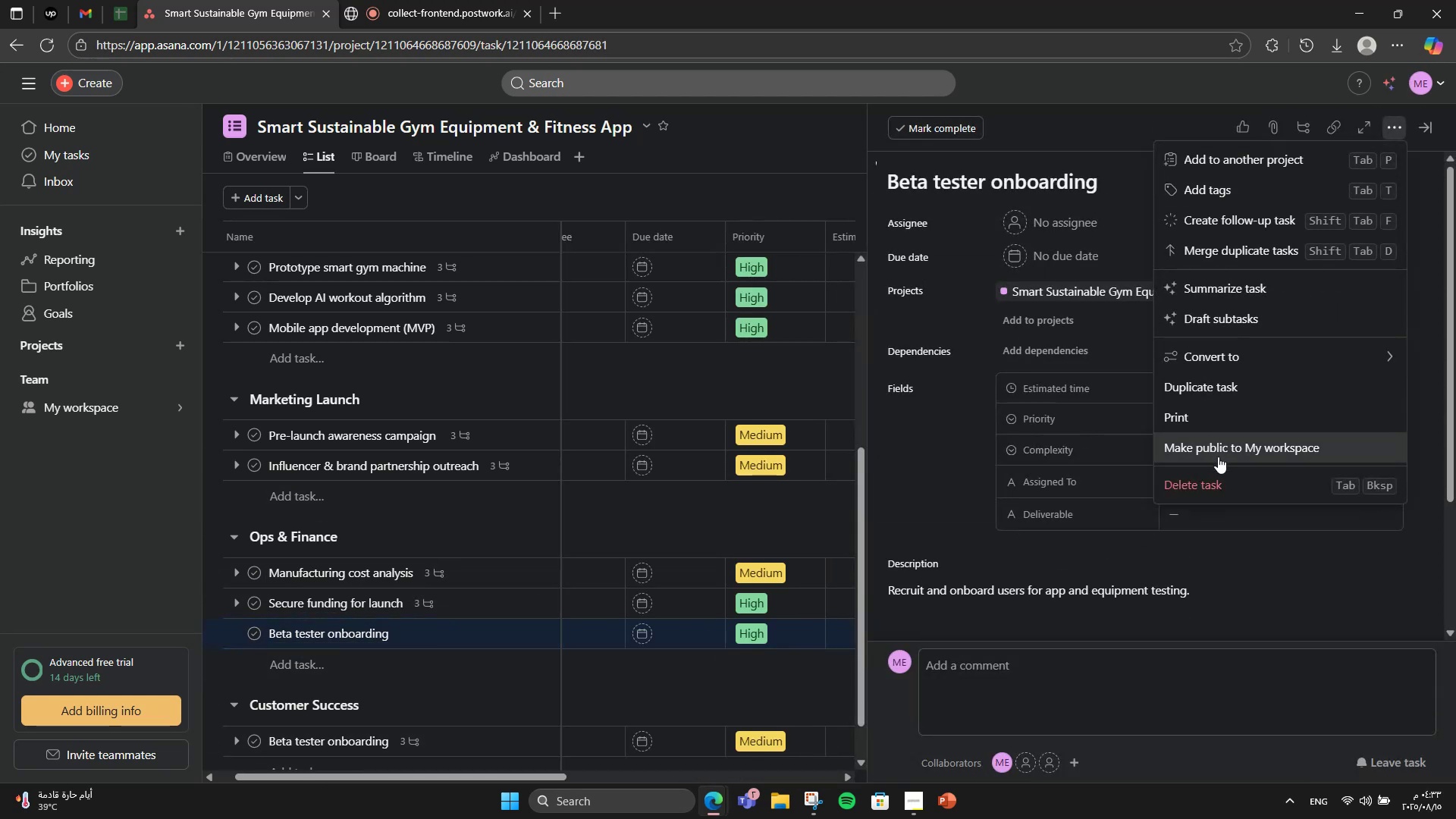 
left_click([1226, 473])
 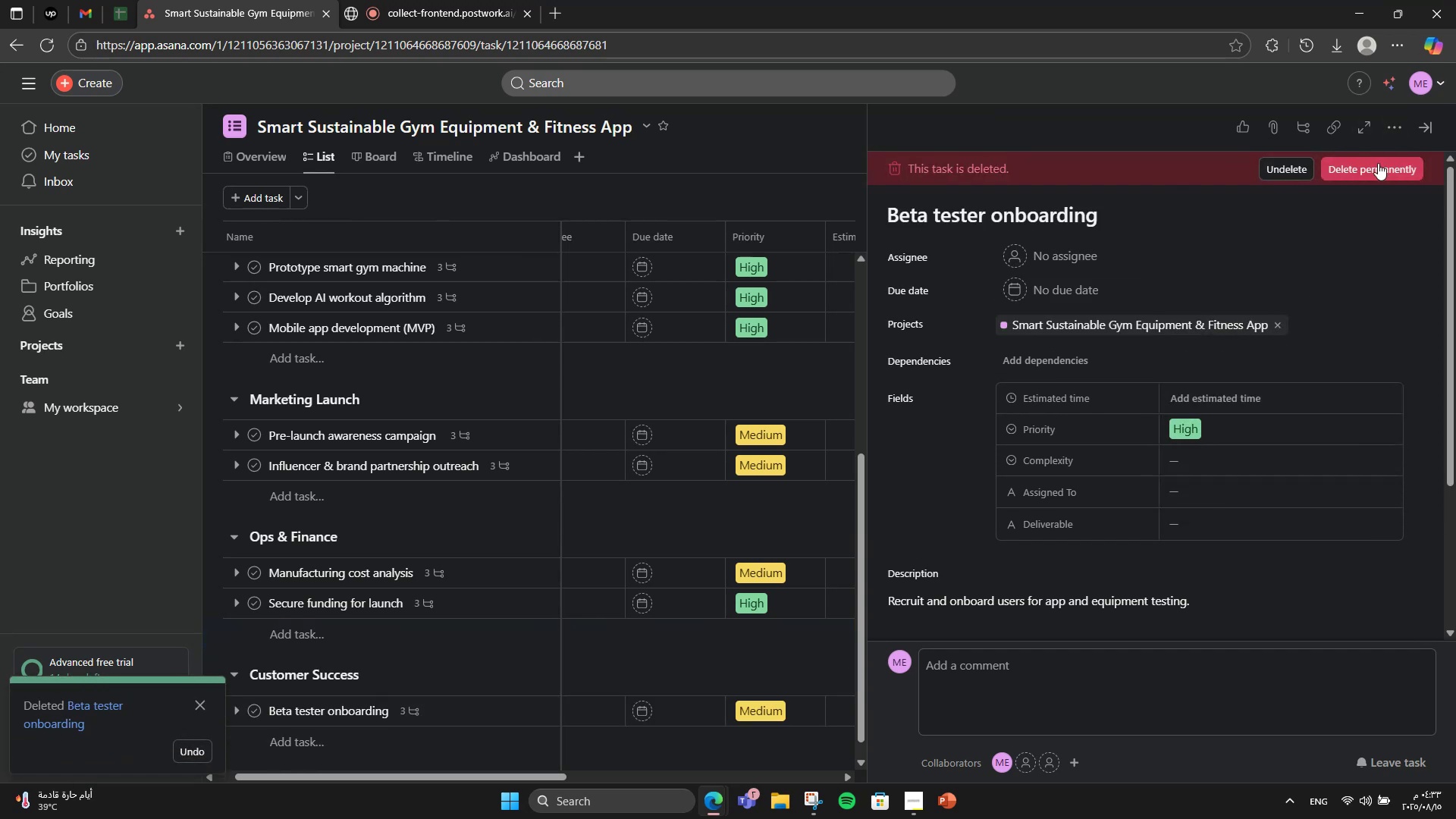 
left_click([1380, 168])
 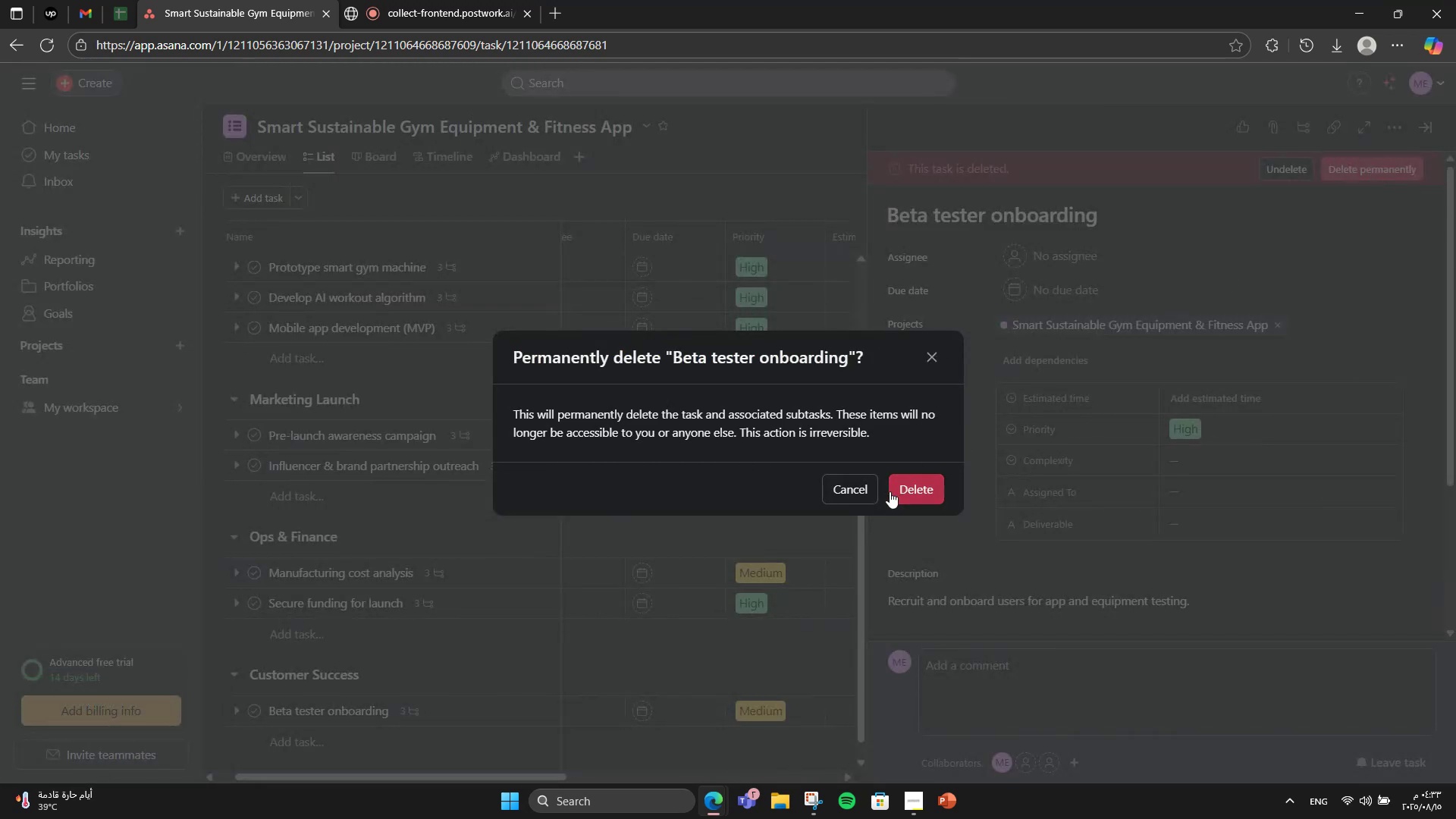 
left_click([916, 493])
 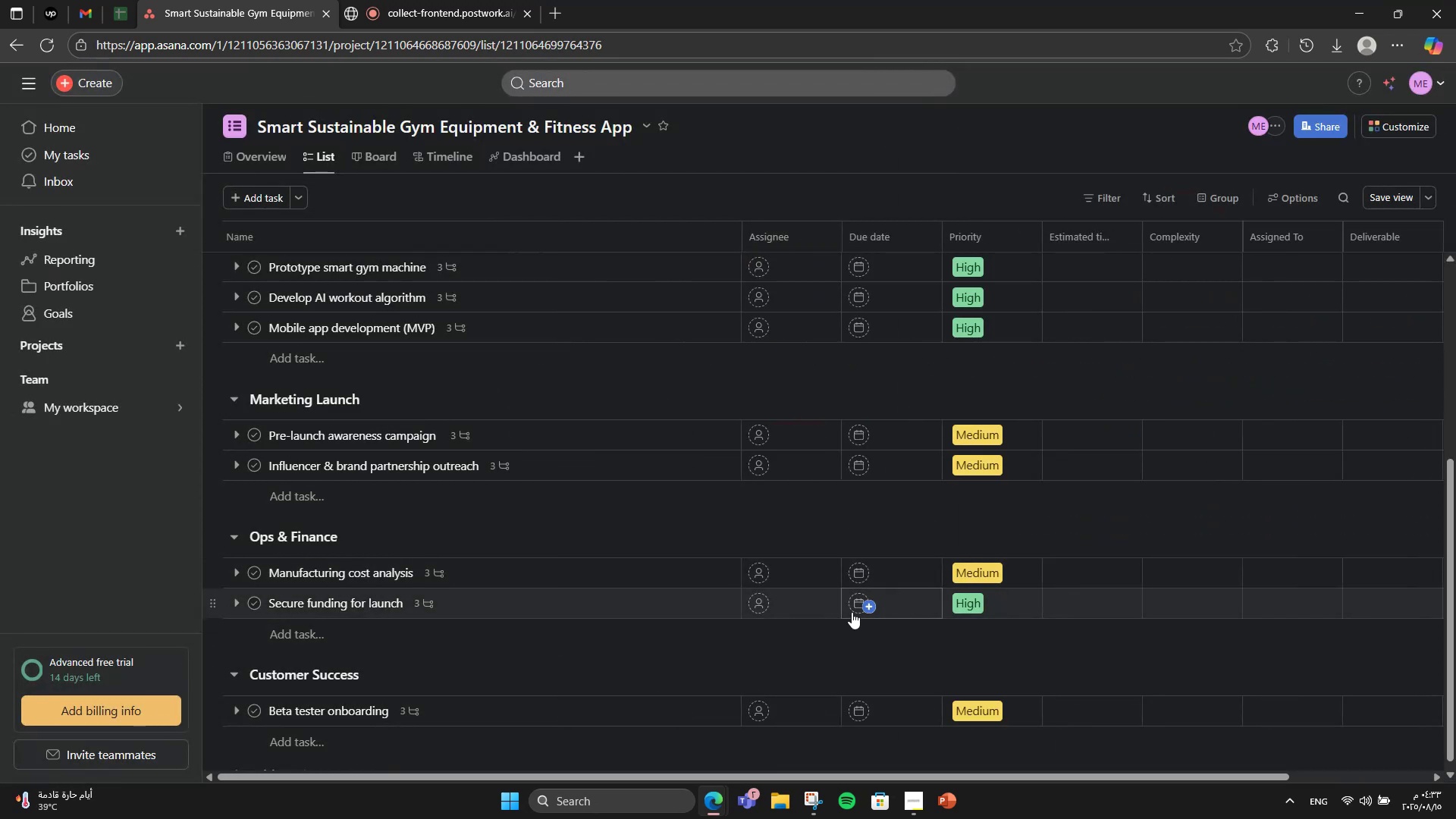 
mouse_move([948, 694])
 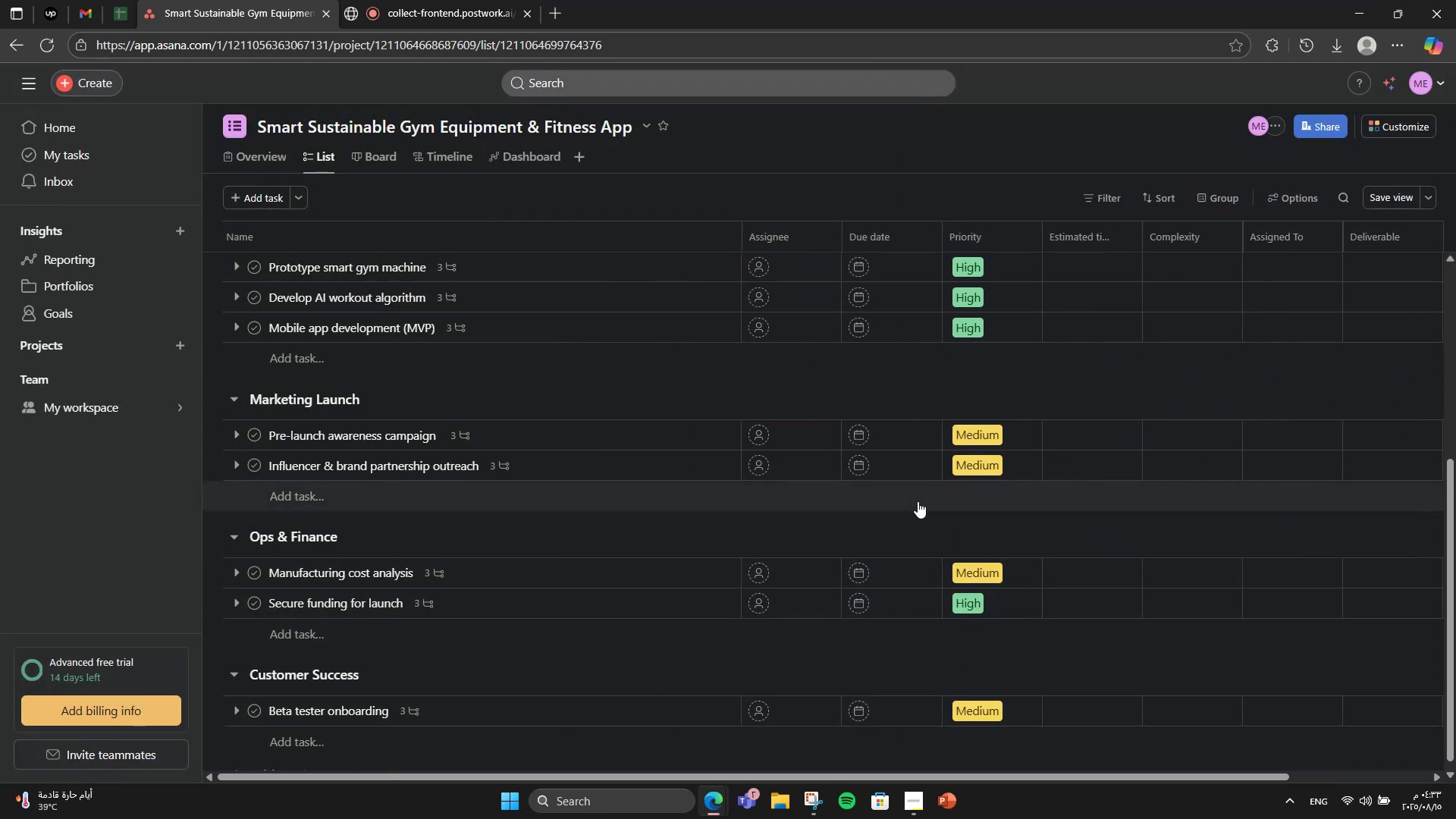 
mouse_move([931, 479])
 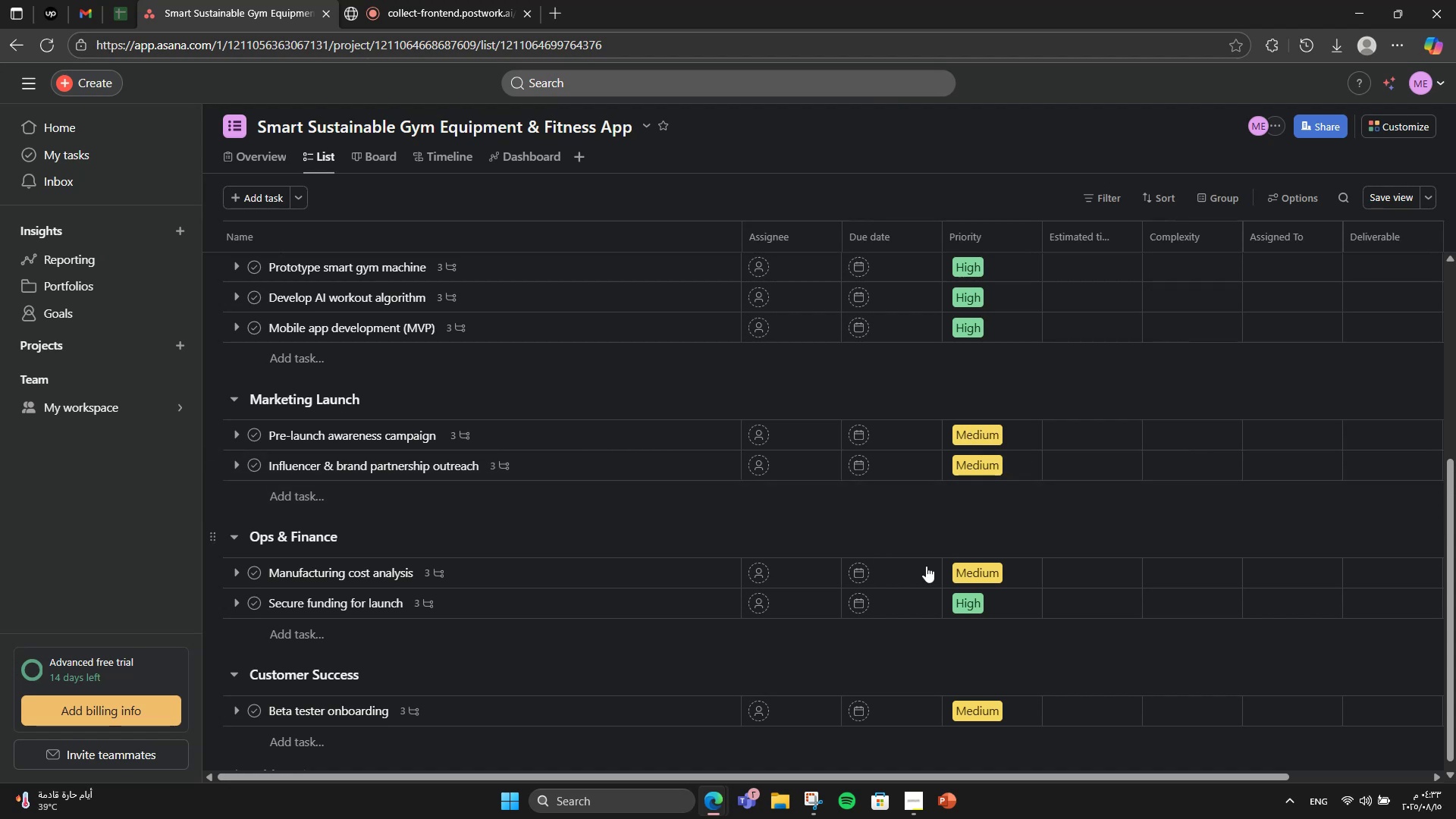 
scroll: coordinate [1100, 591], scroll_direction: up, amount: 6.0
 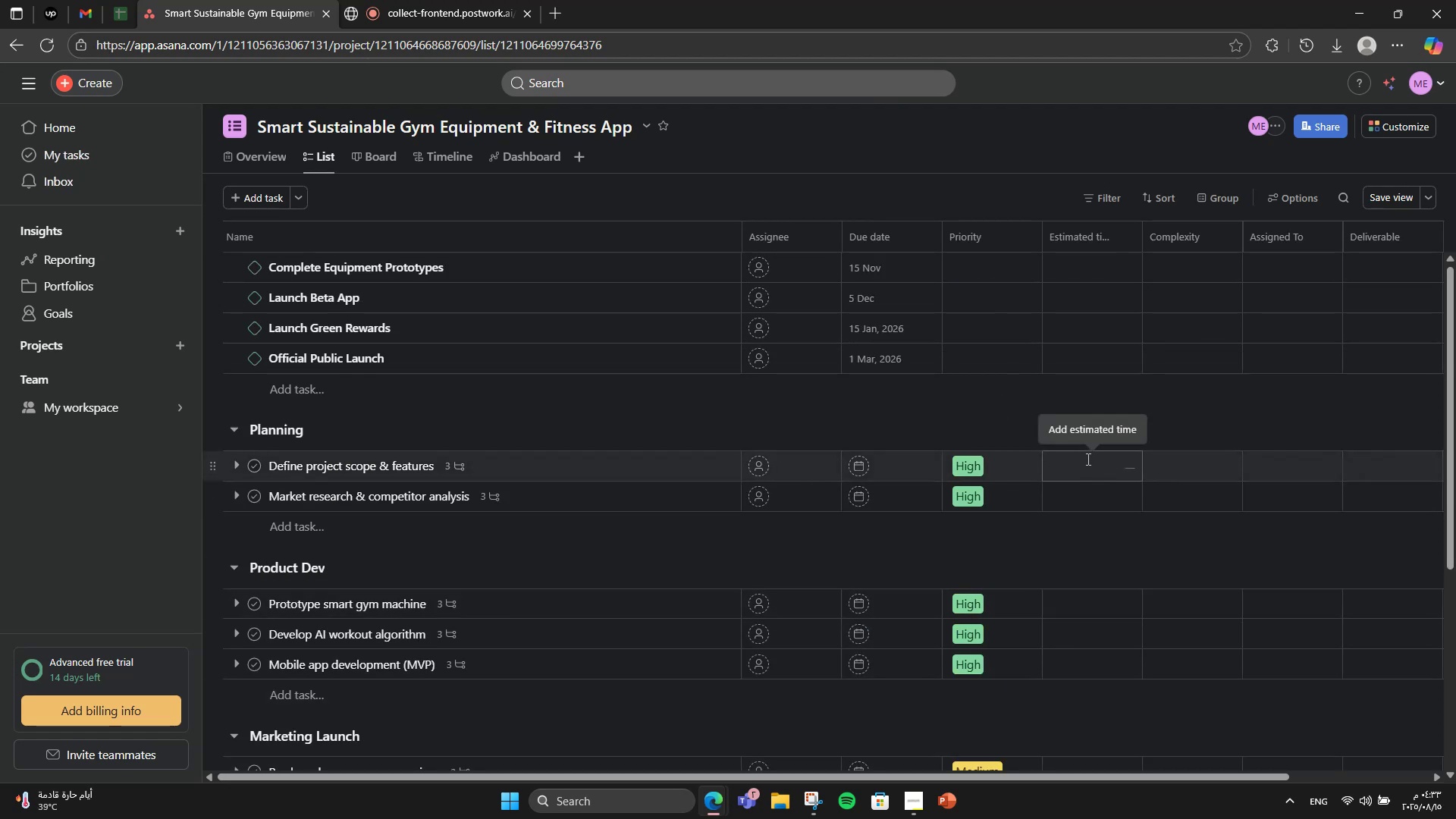 
scroll: coordinate [1103, 401], scroll_direction: down, amount: 1.0
 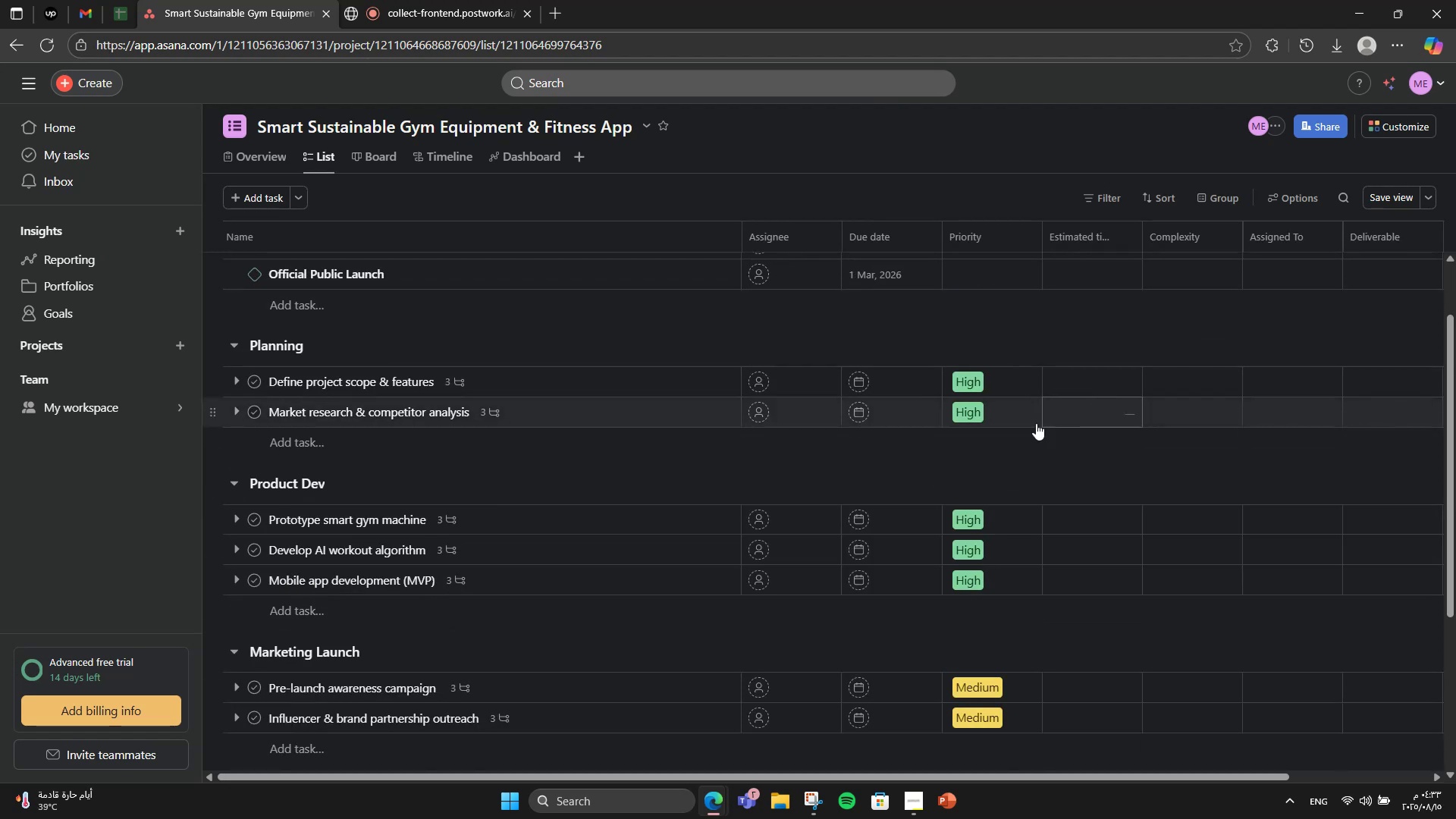 
mouse_move([1033, 404])
 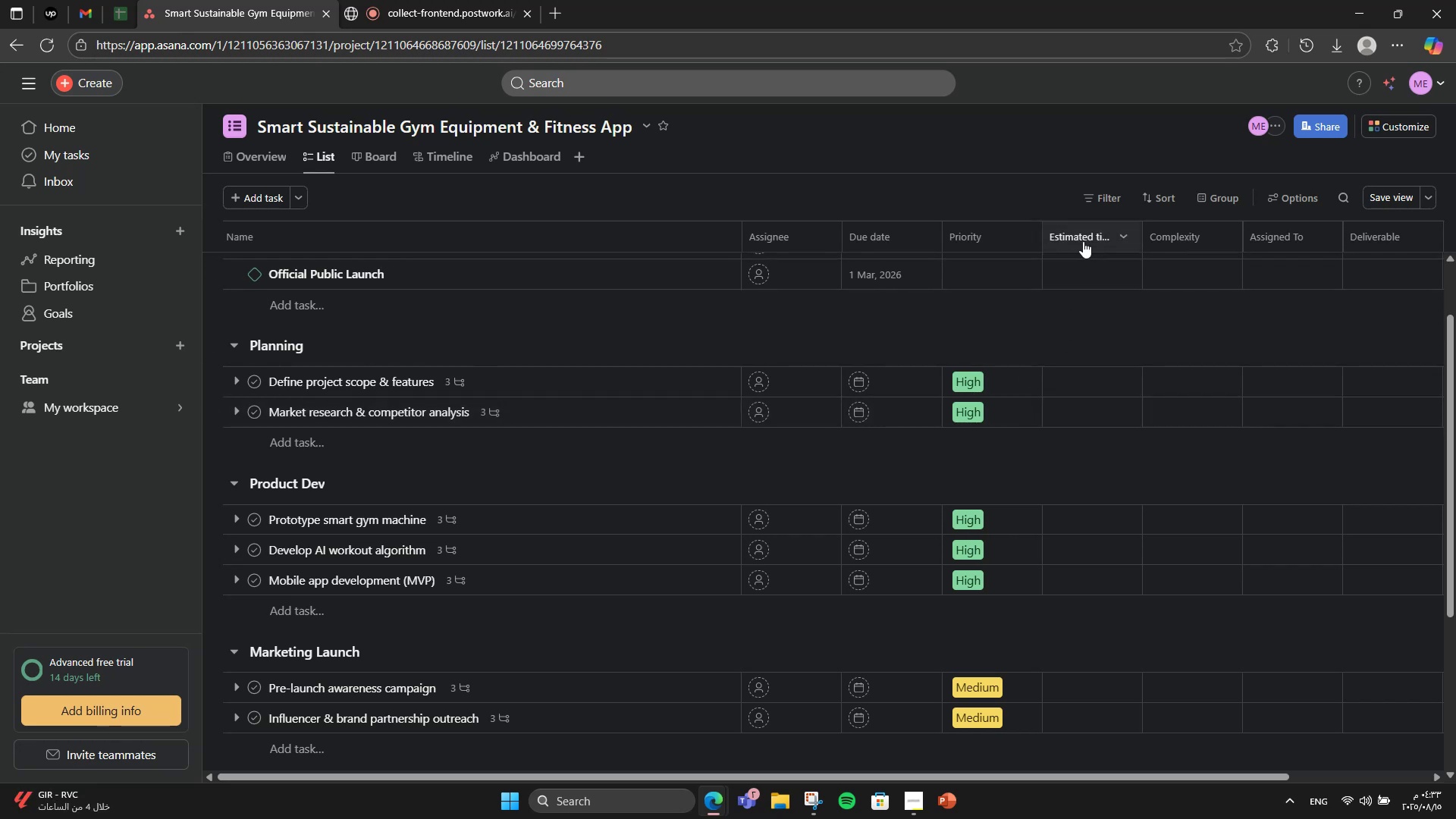 
left_click_drag(start_coordinate=[1083, 241], to_coordinate=[1219, 232])
 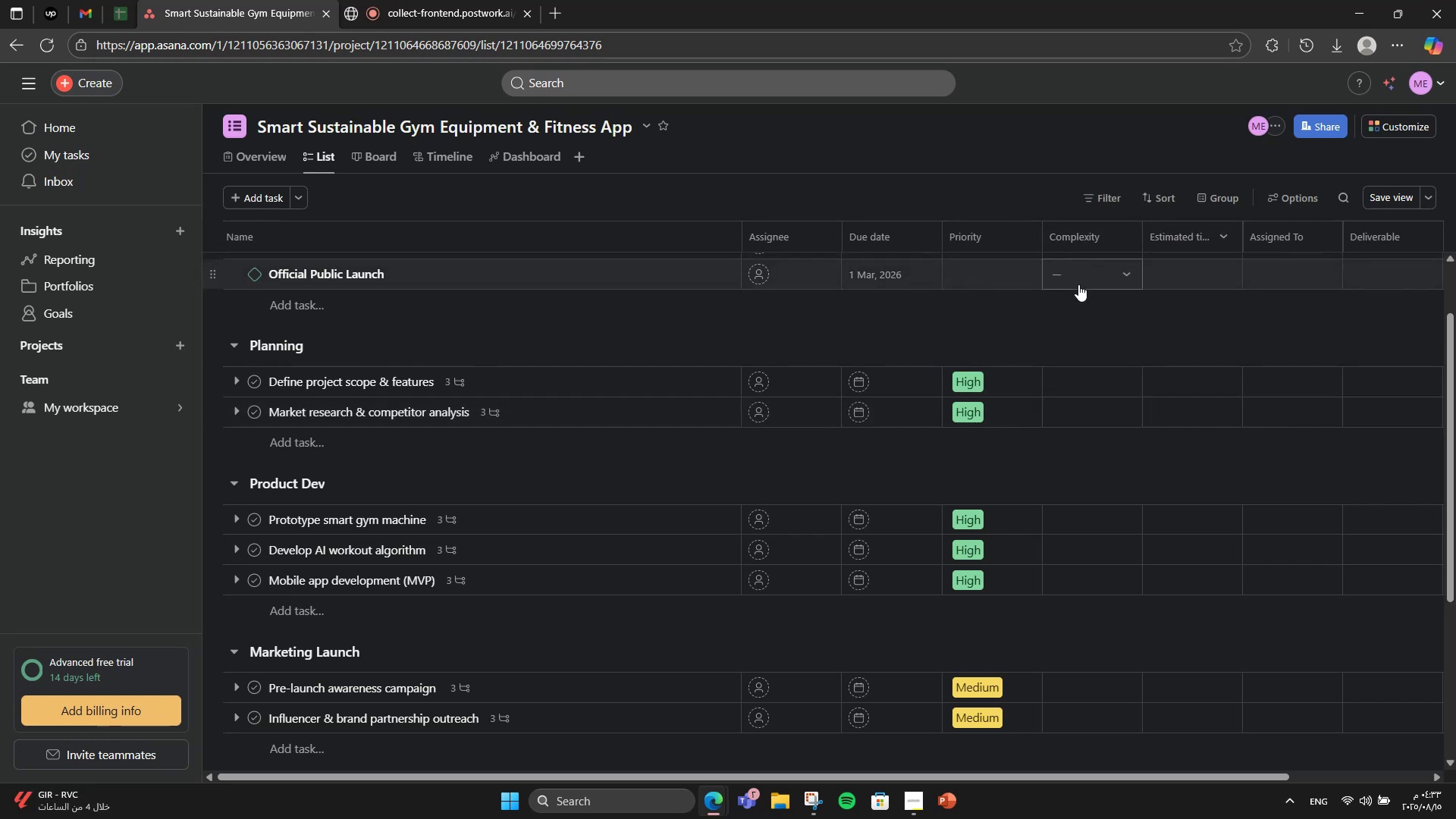 
scroll: coordinate [1059, 368], scroll_direction: up, amount: 2.0
 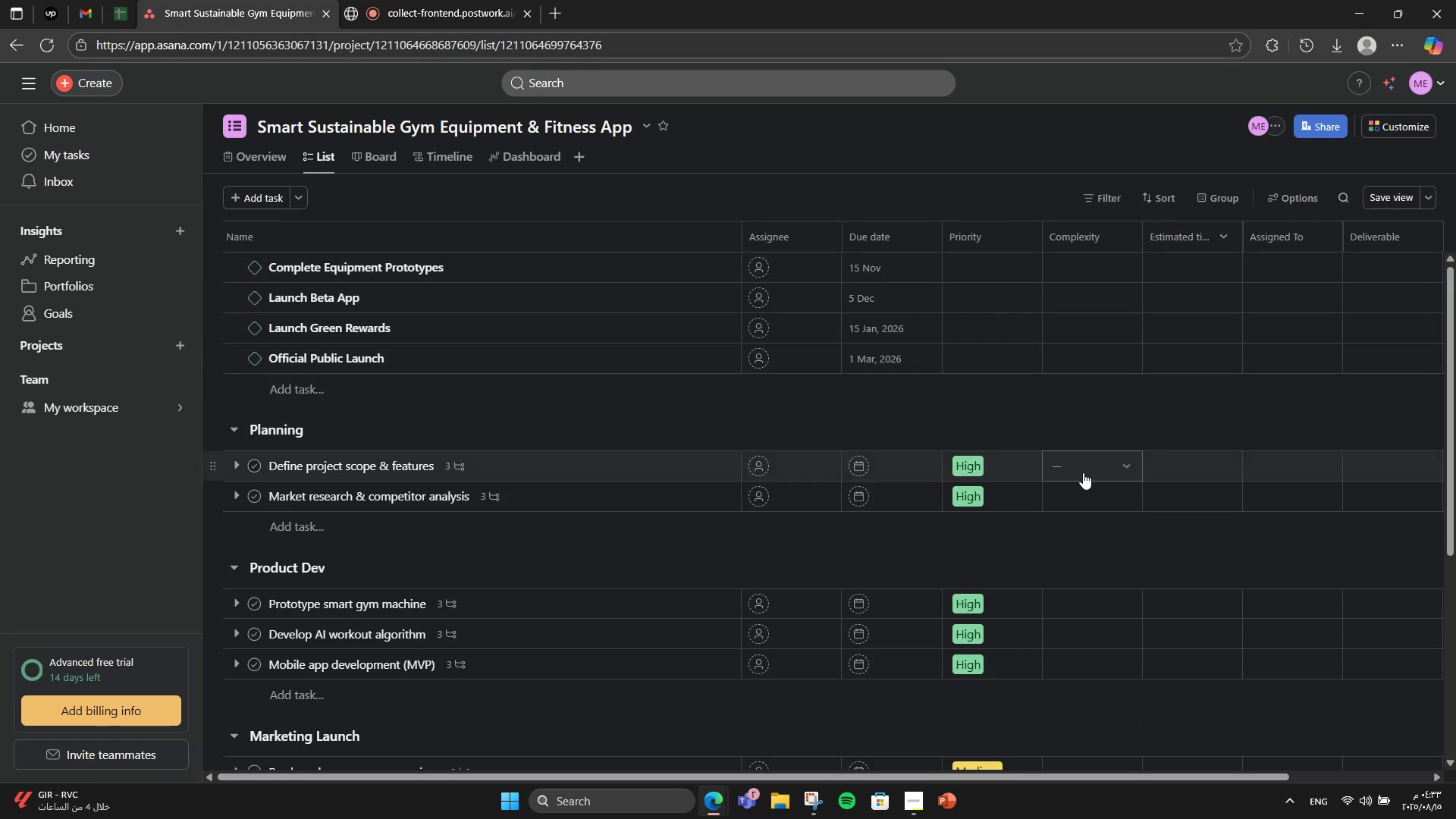 
scroll: coordinate [1083, 472], scroll_direction: down, amount: 2.0
 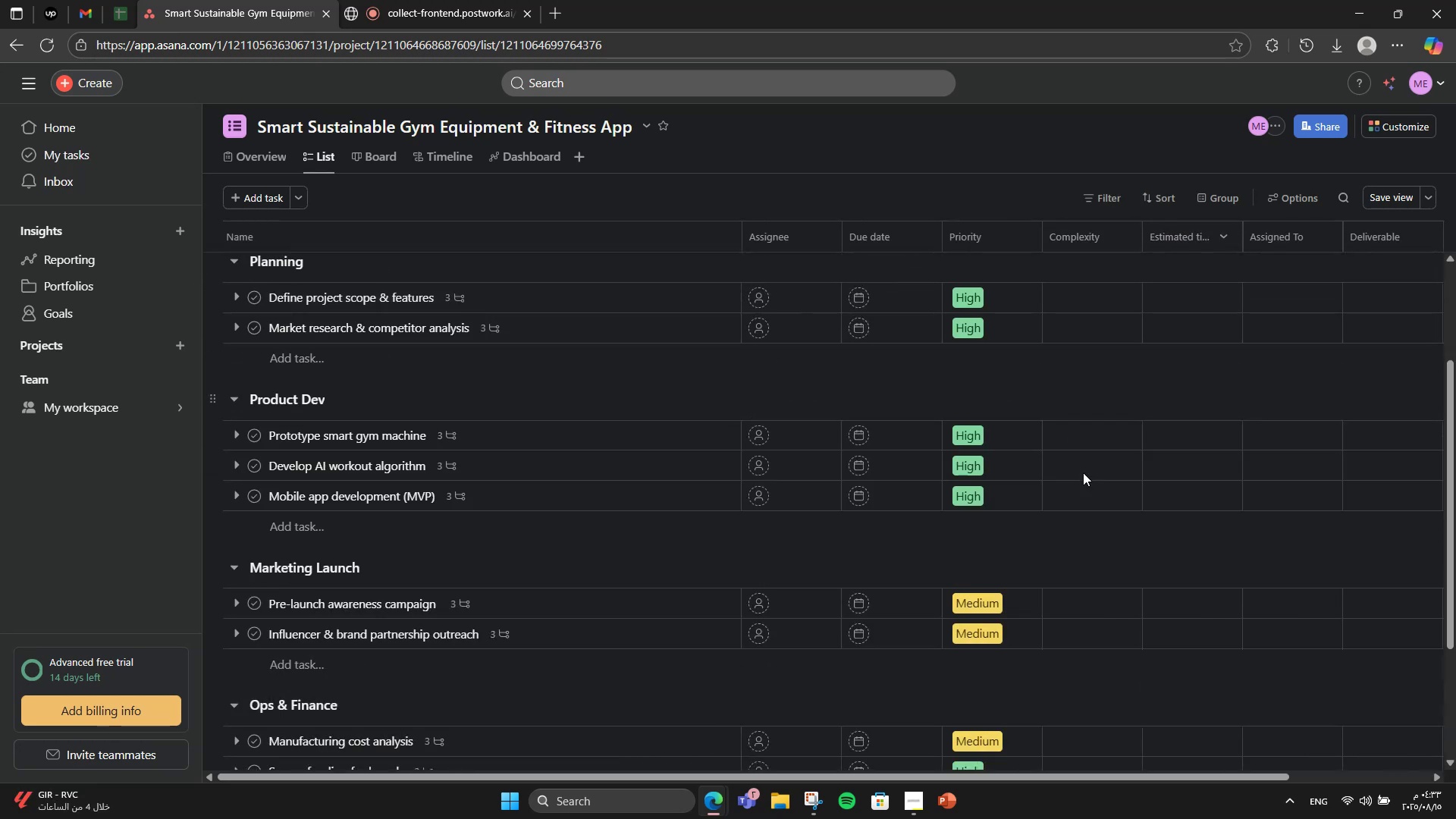 
scroll: coordinate [1083, 472], scroll_direction: up, amount: 2.0
 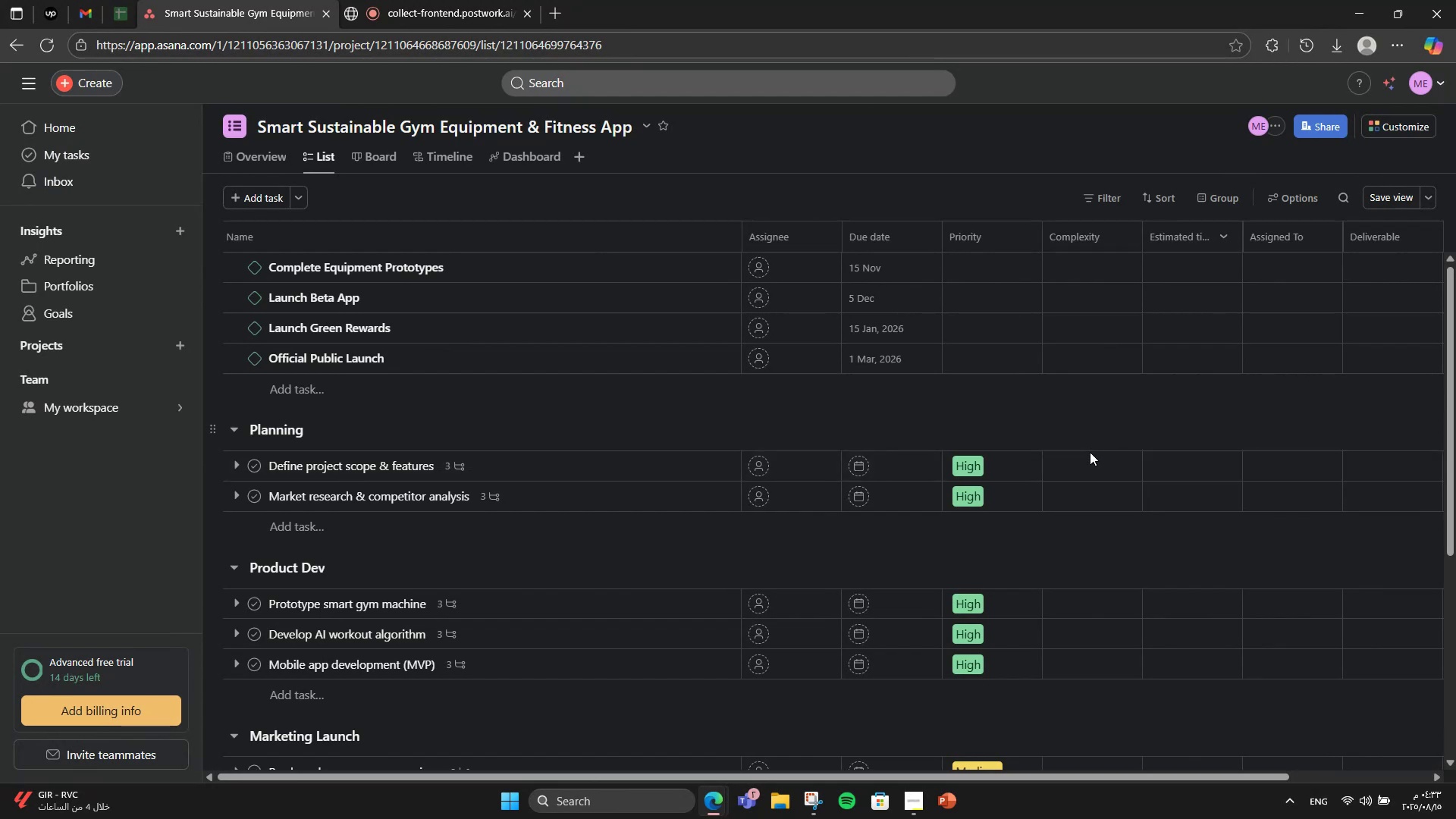 
left_click([1089, 457])
 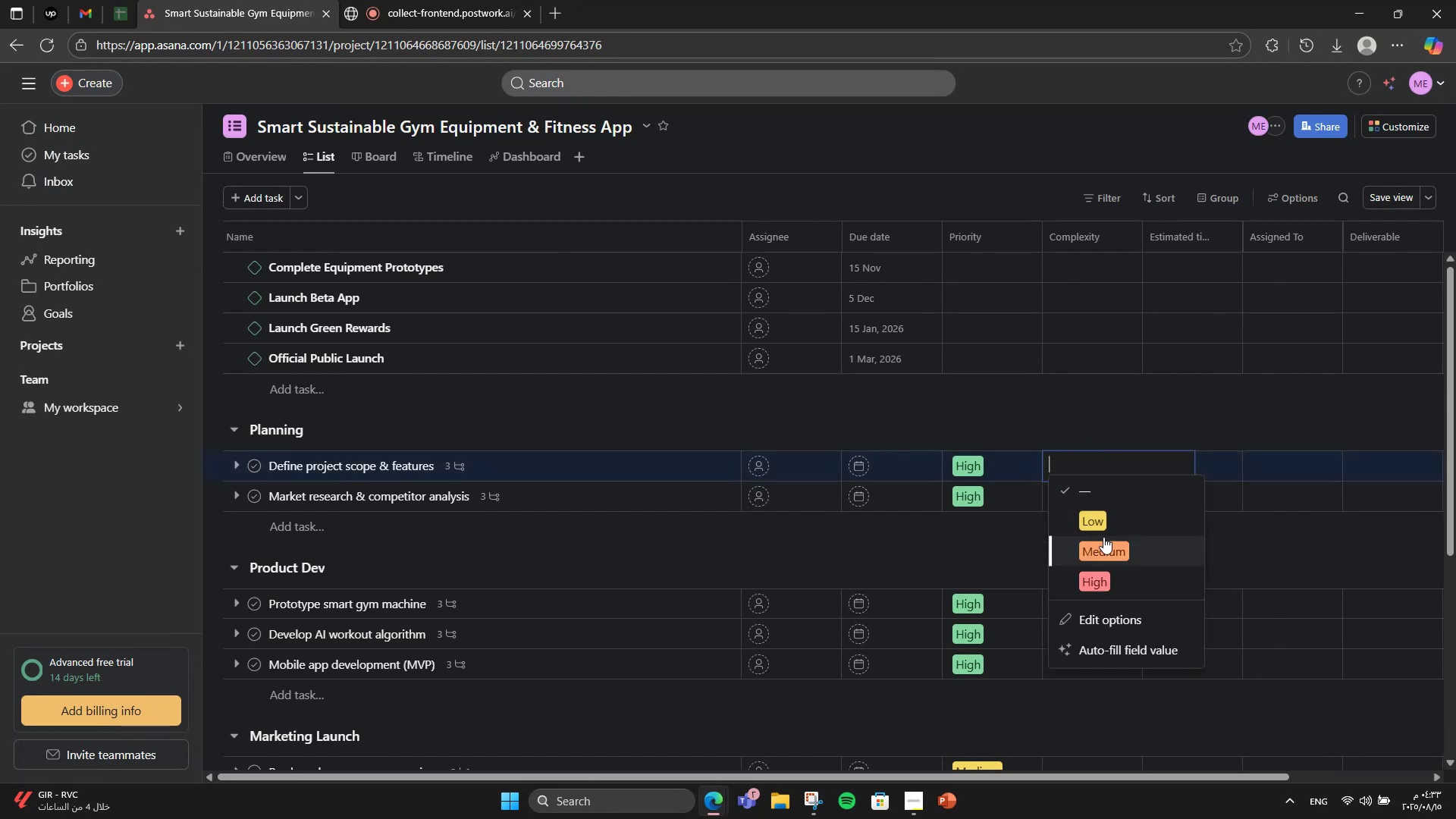 
left_click([1103, 537])
 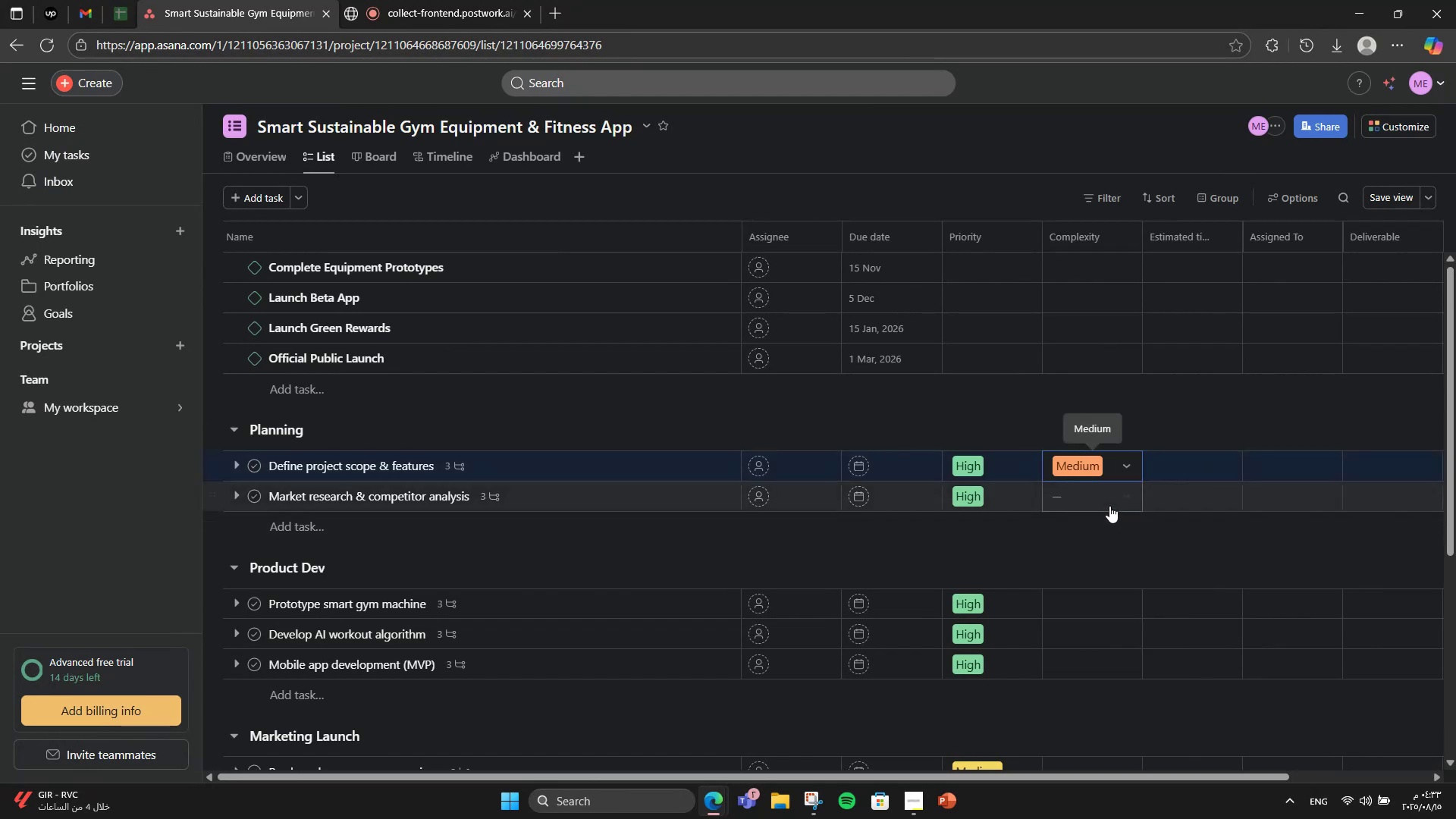 
left_click([1109, 503])
 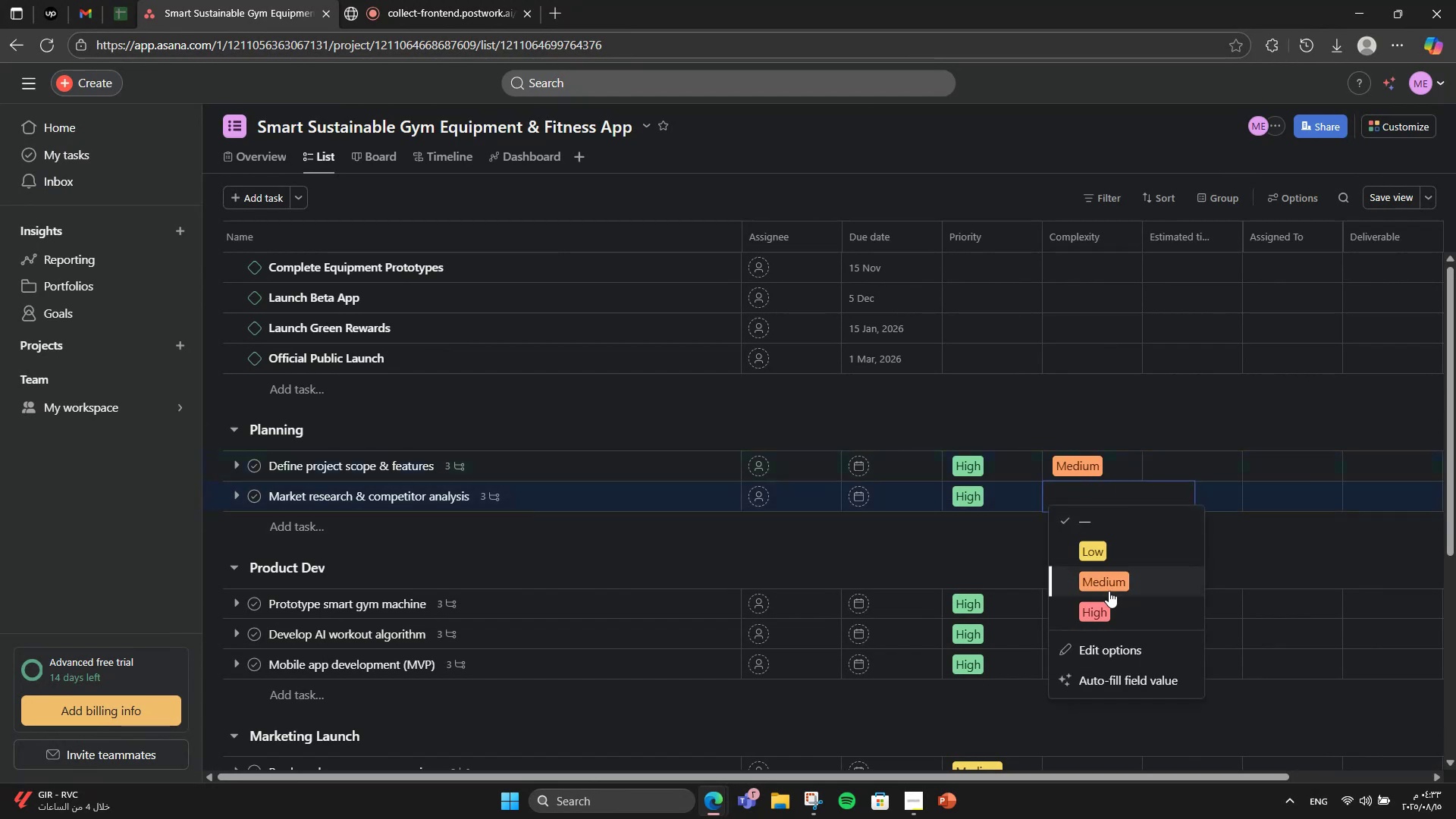 
left_click([1109, 592])
 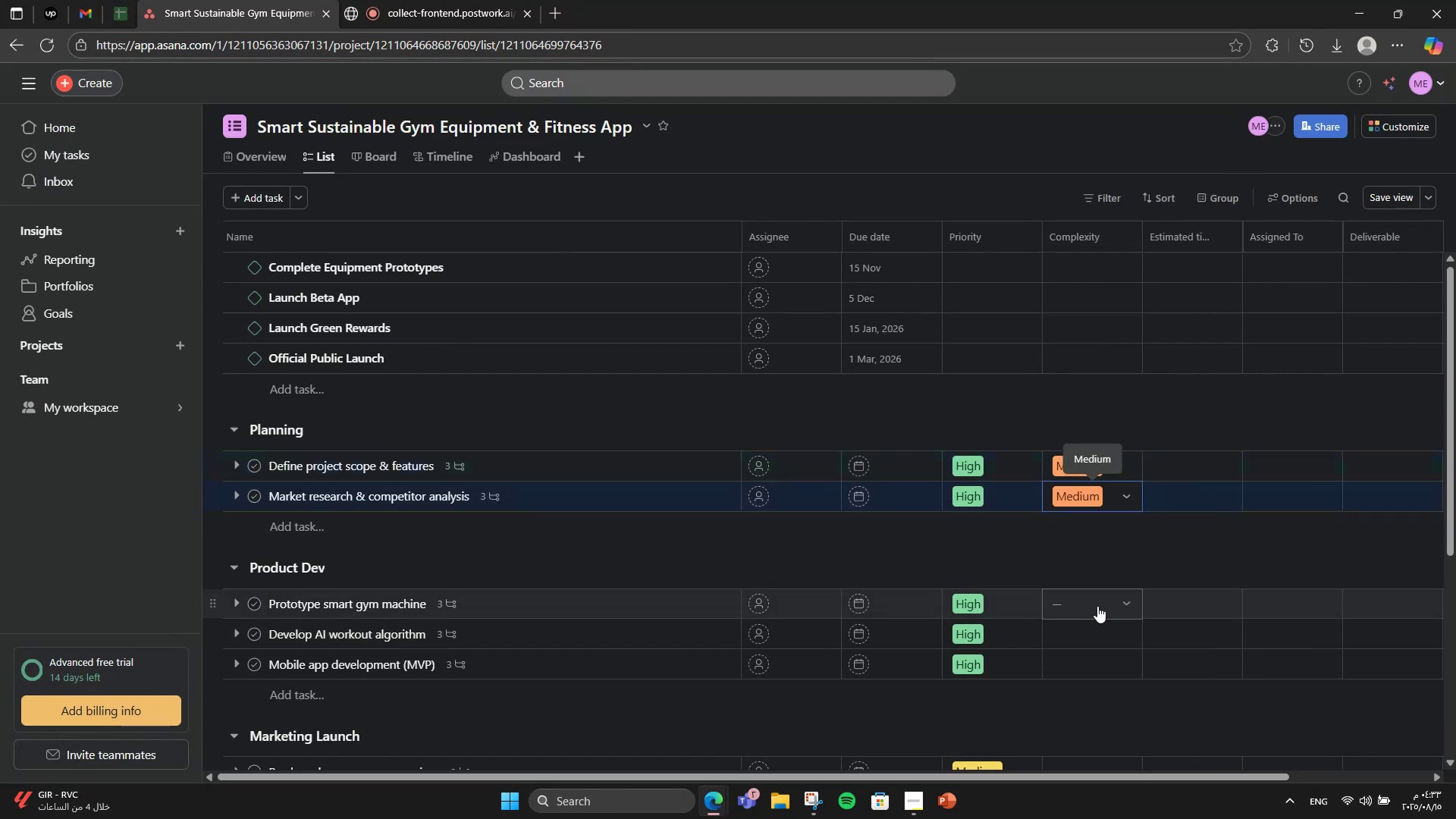 
left_click([1097, 606])
 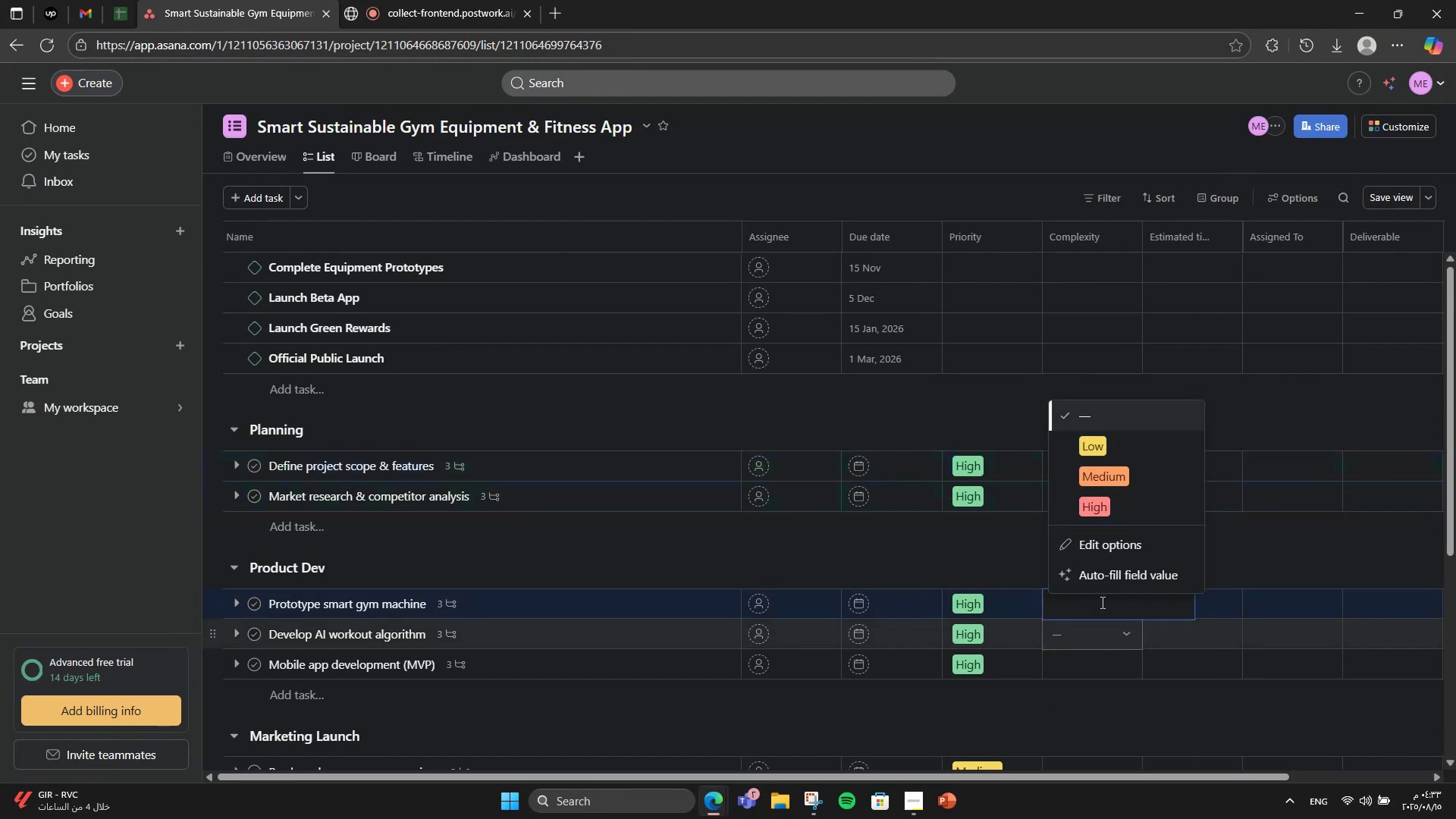 
left_click([1114, 503])
 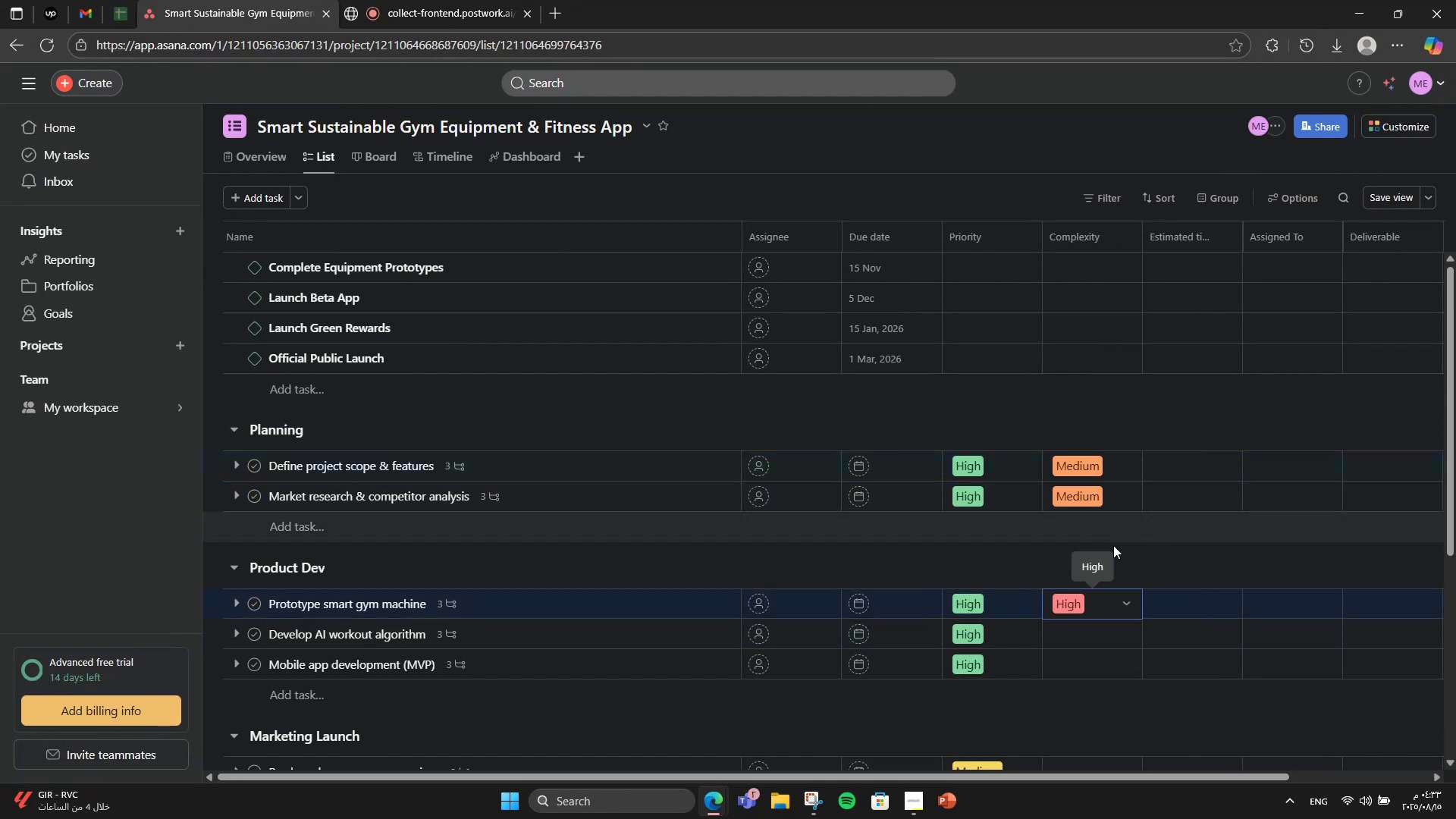 
scroll: coordinate [1114, 550], scroll_direction: down, amount: 1.0
 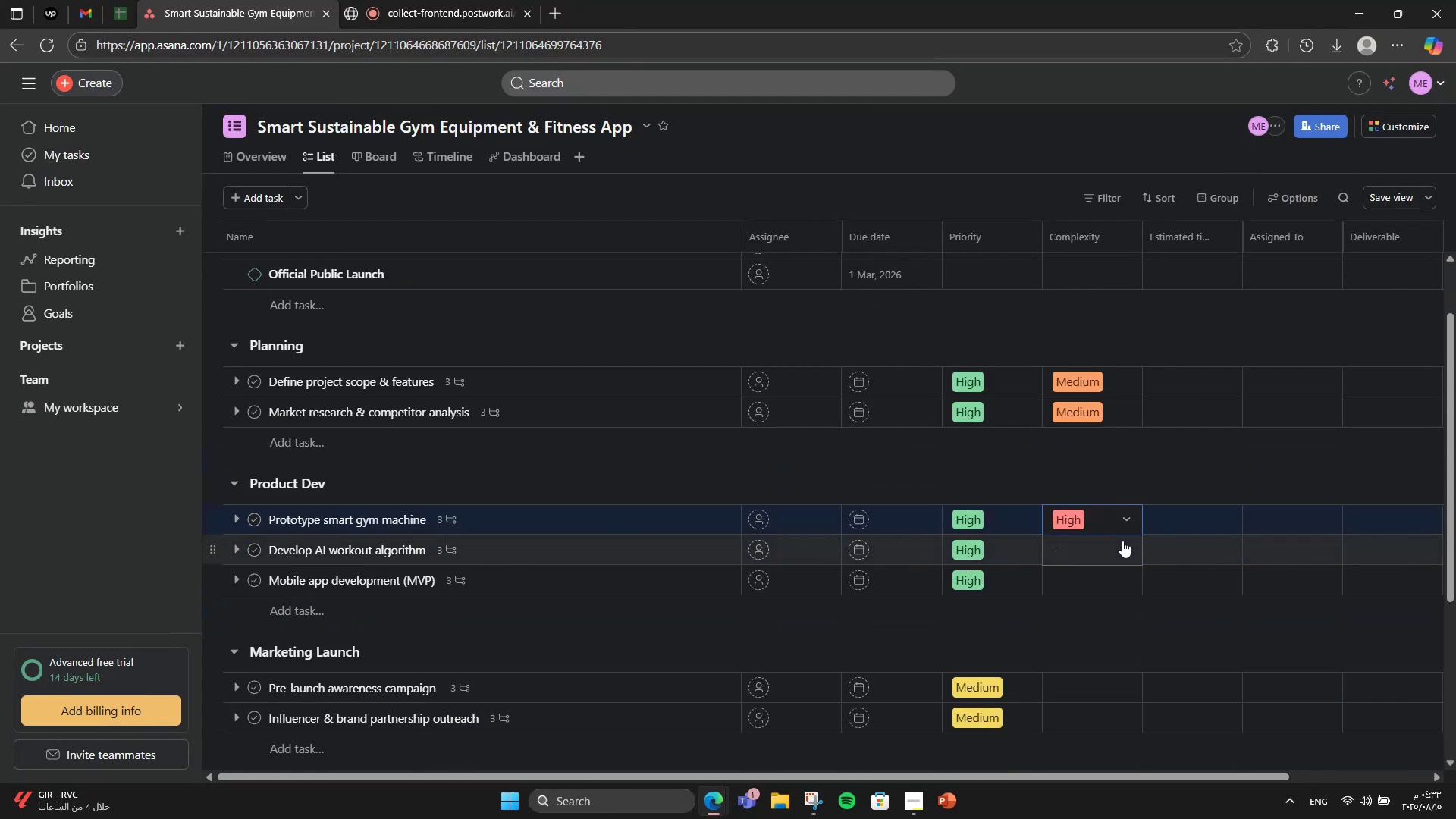 
left_click([1122, 541])
 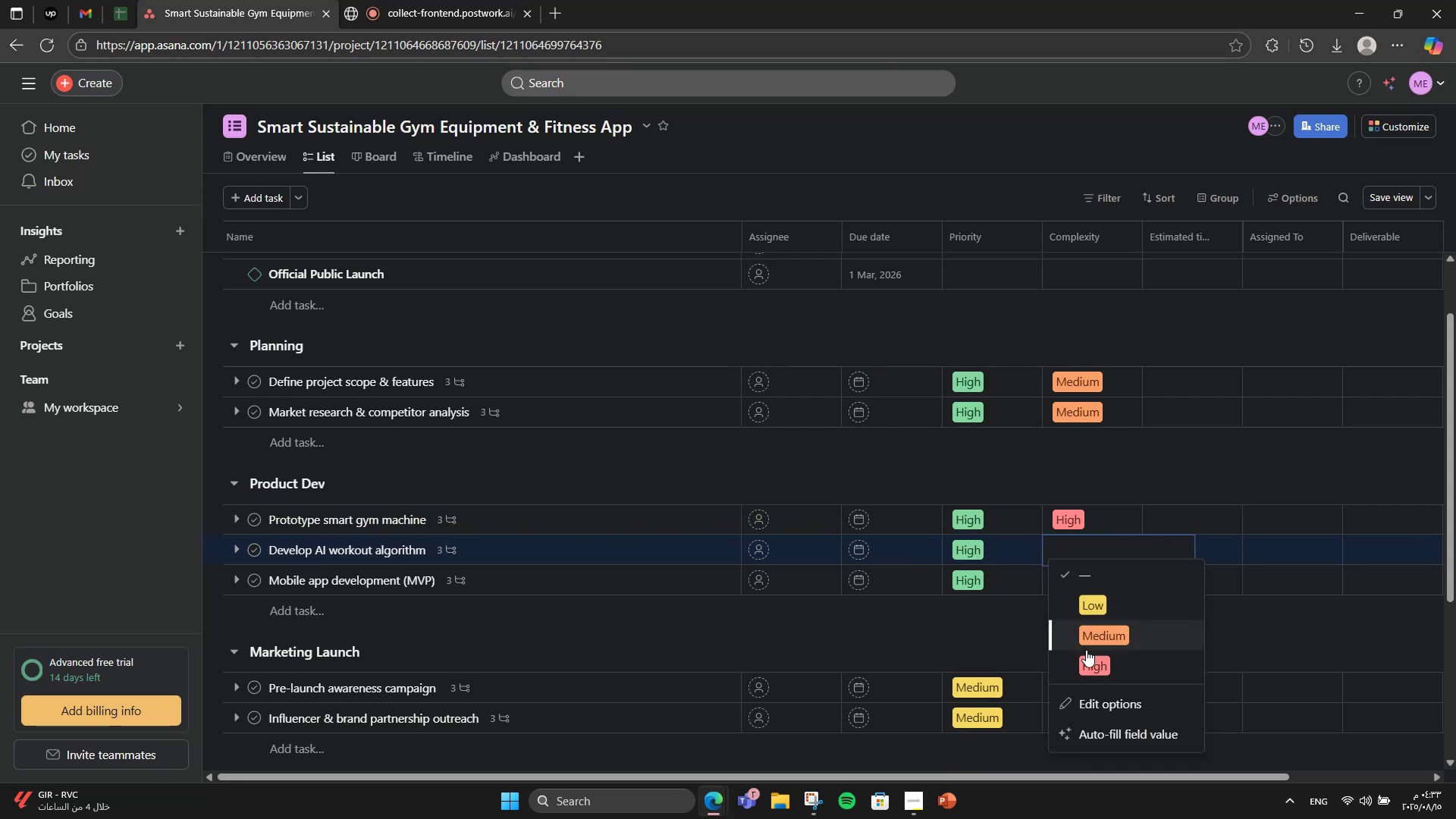 
left_click([1090, 655])
 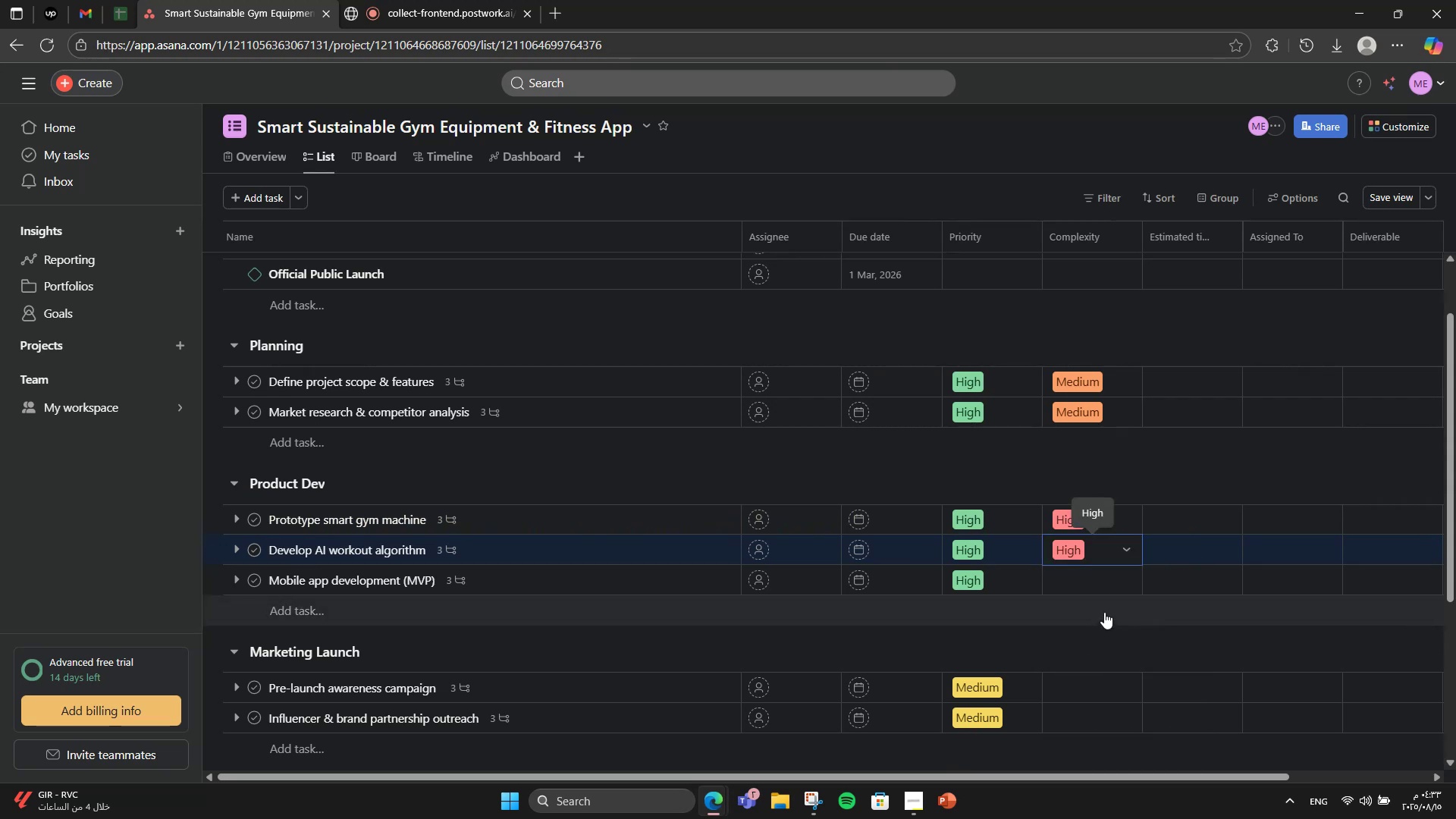 
left_click([1105, 585])
 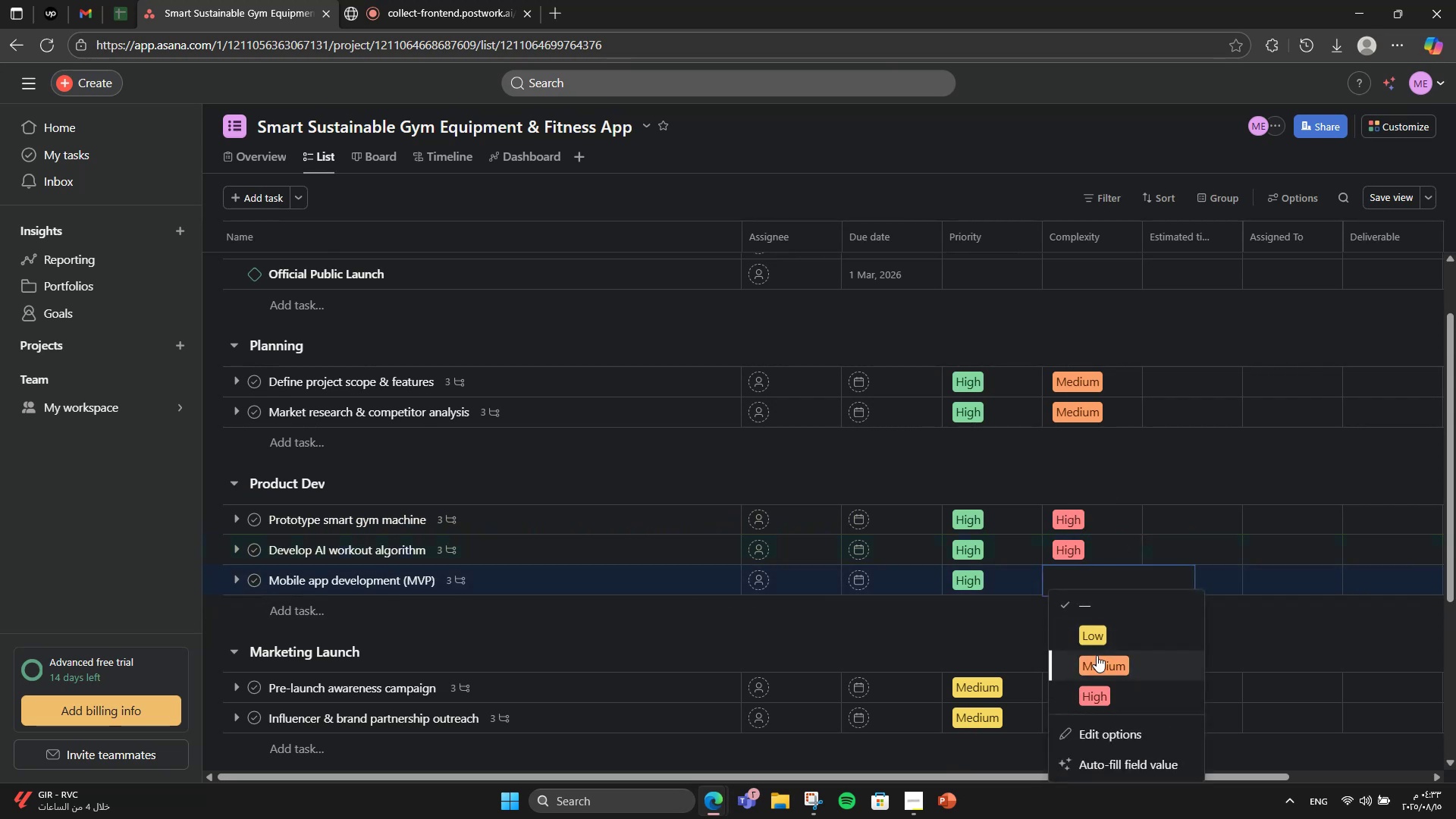 
left_click([1100, 698])
 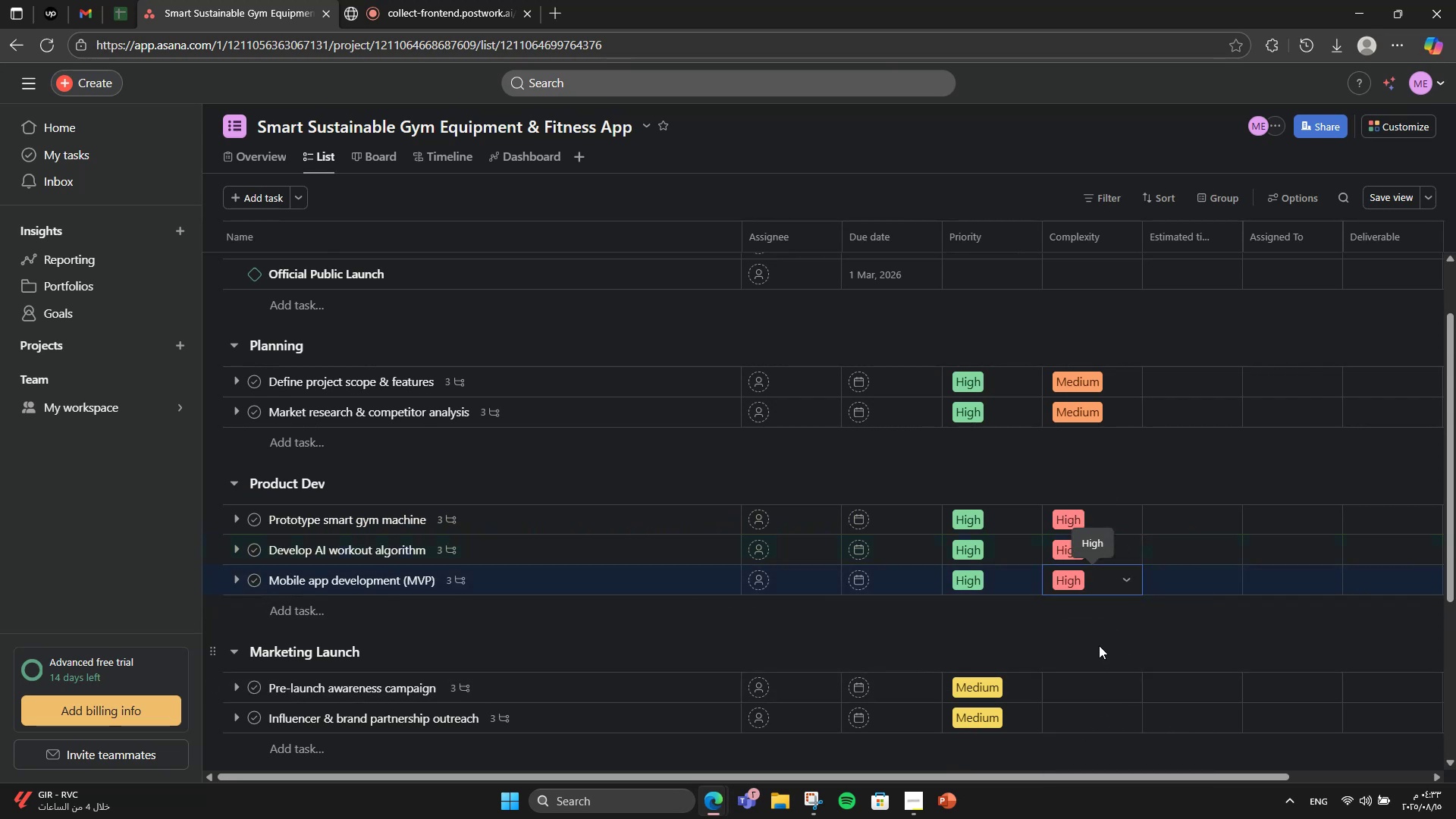 
wait(5.79)
 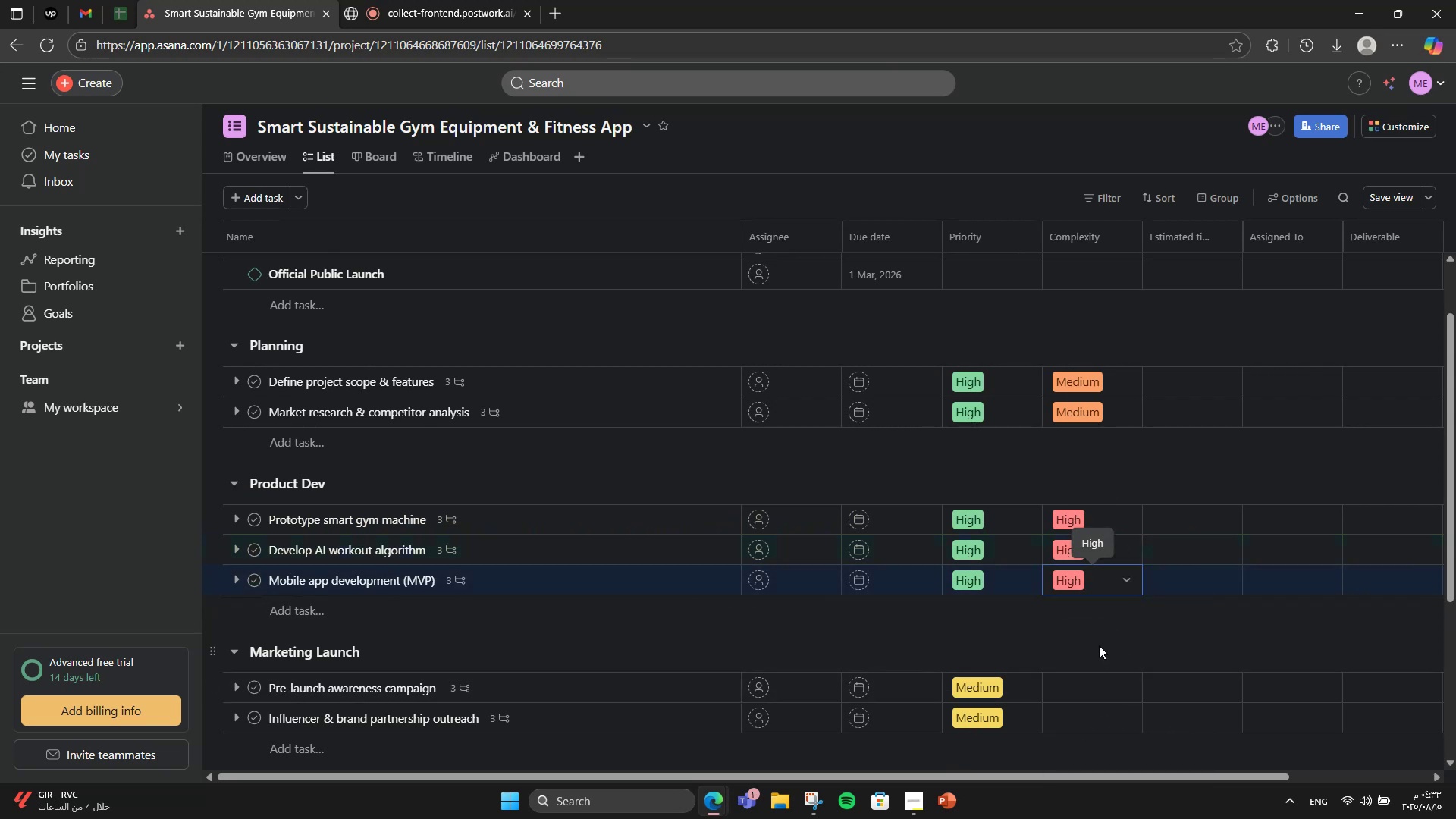 
scroll: coordinate [1158, 696], scroll_direction: down, amount: 2.0
 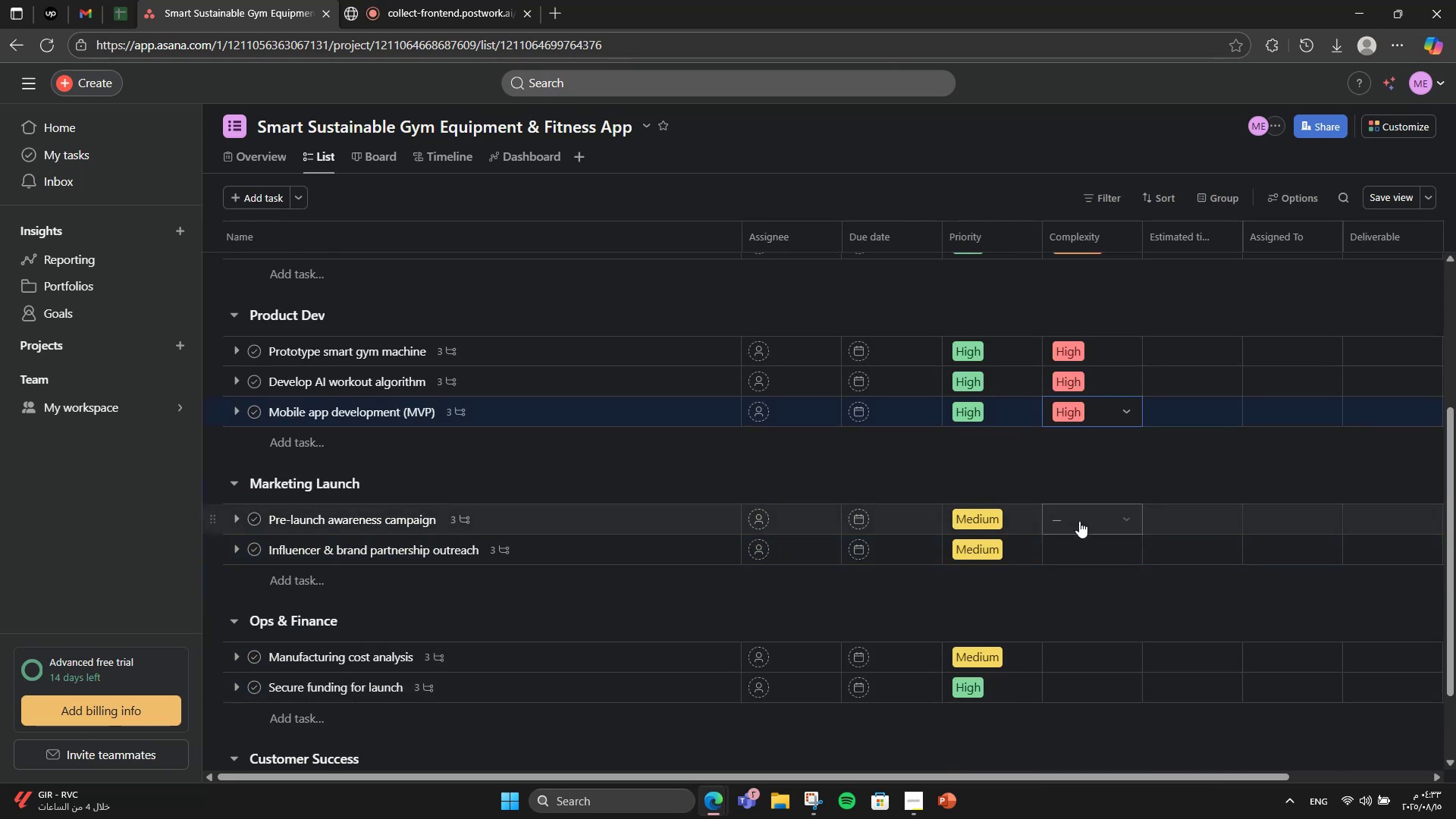 
left_click([1079, 521])
 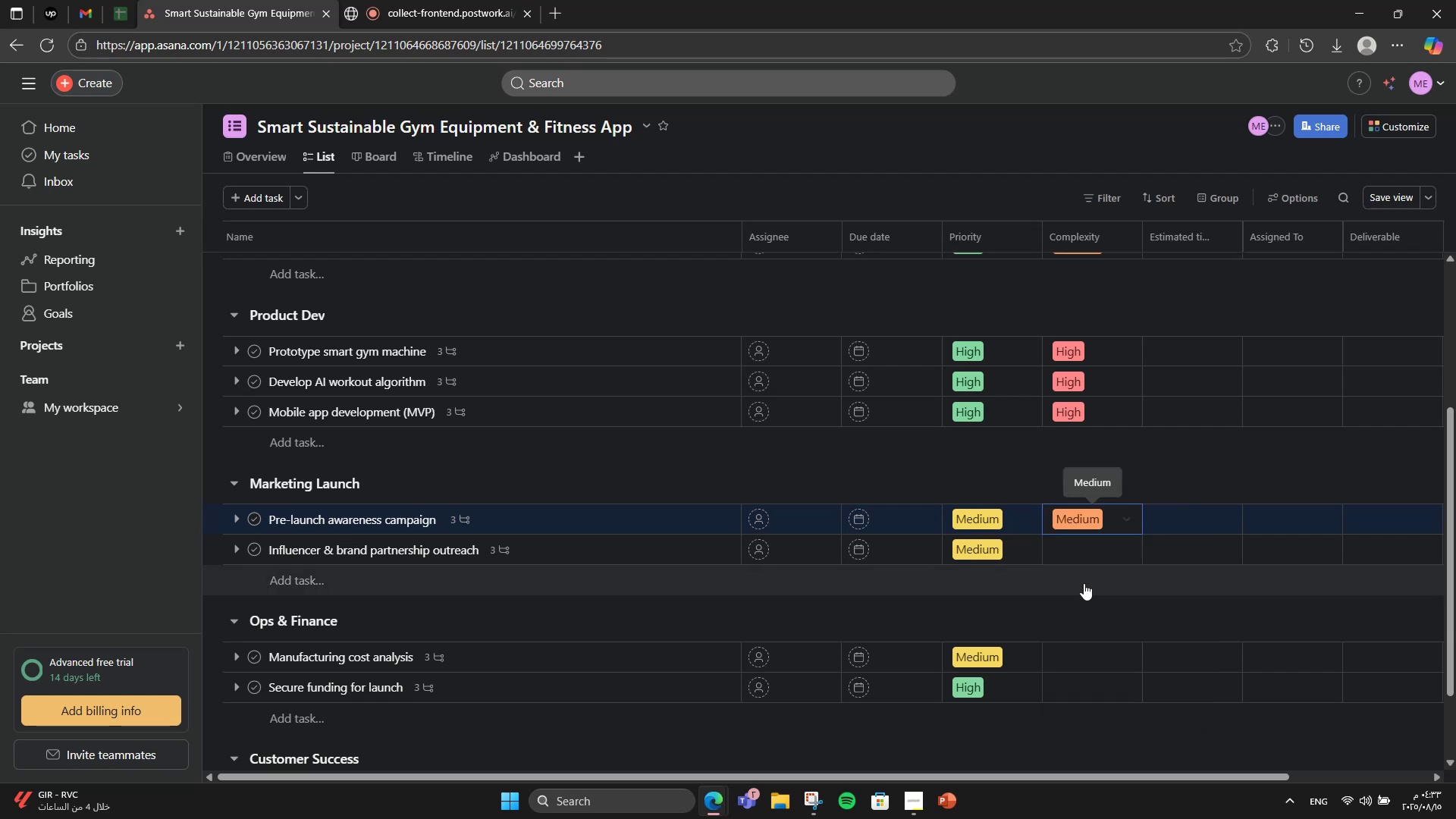 
double_click([1084, 559])
 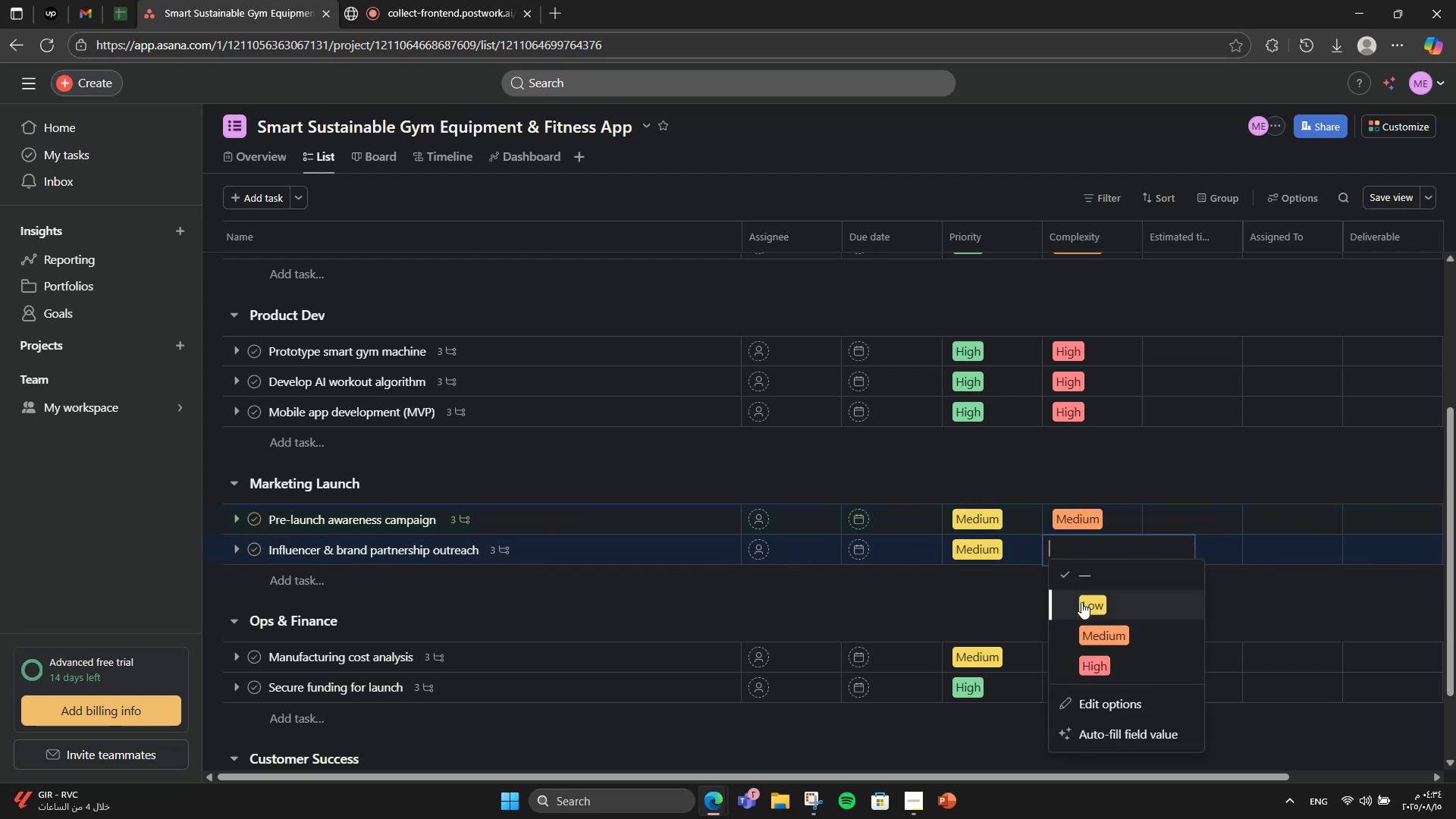 
left_click([1081, 602])
 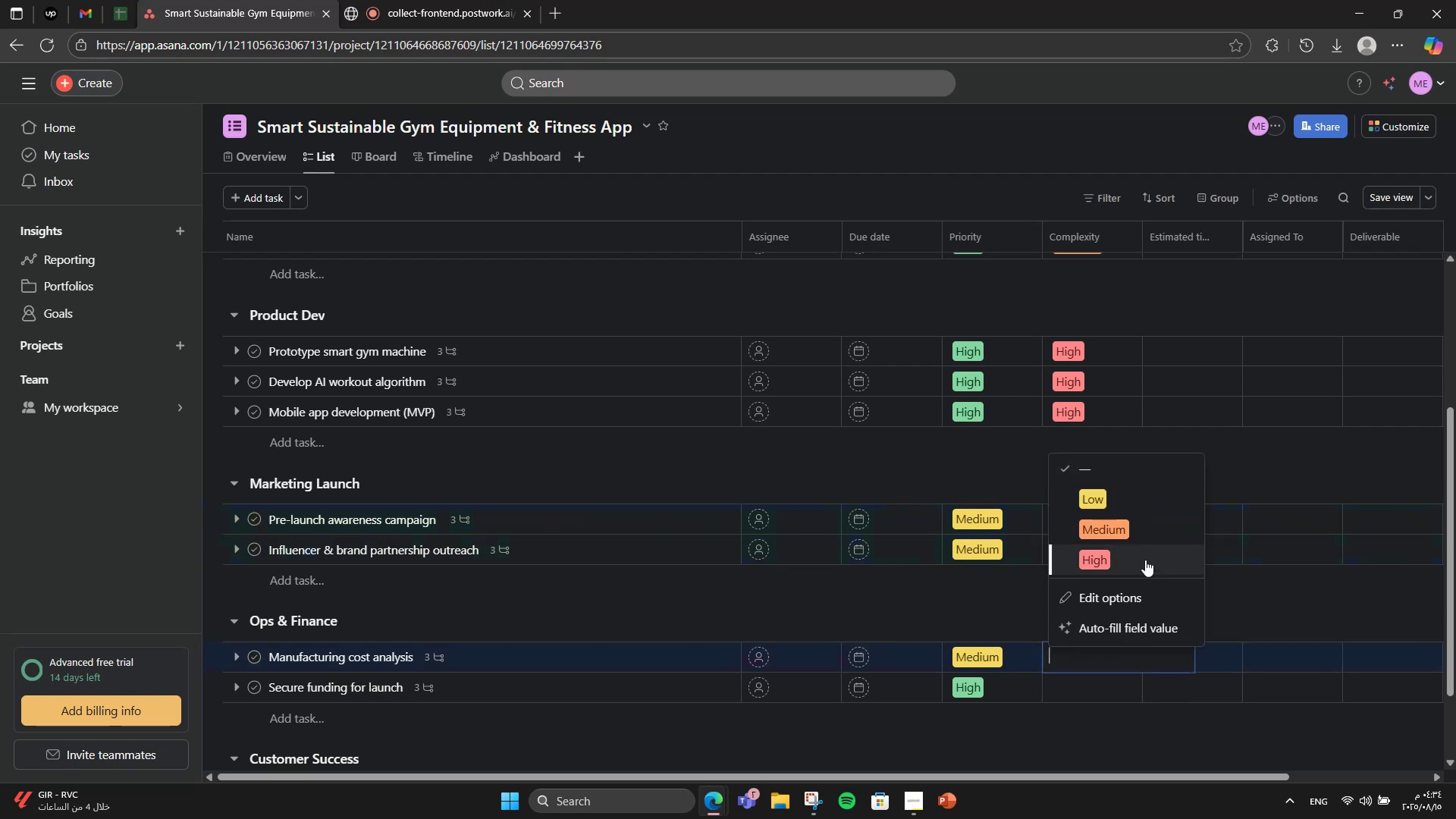 
left_click([1150, 541])
 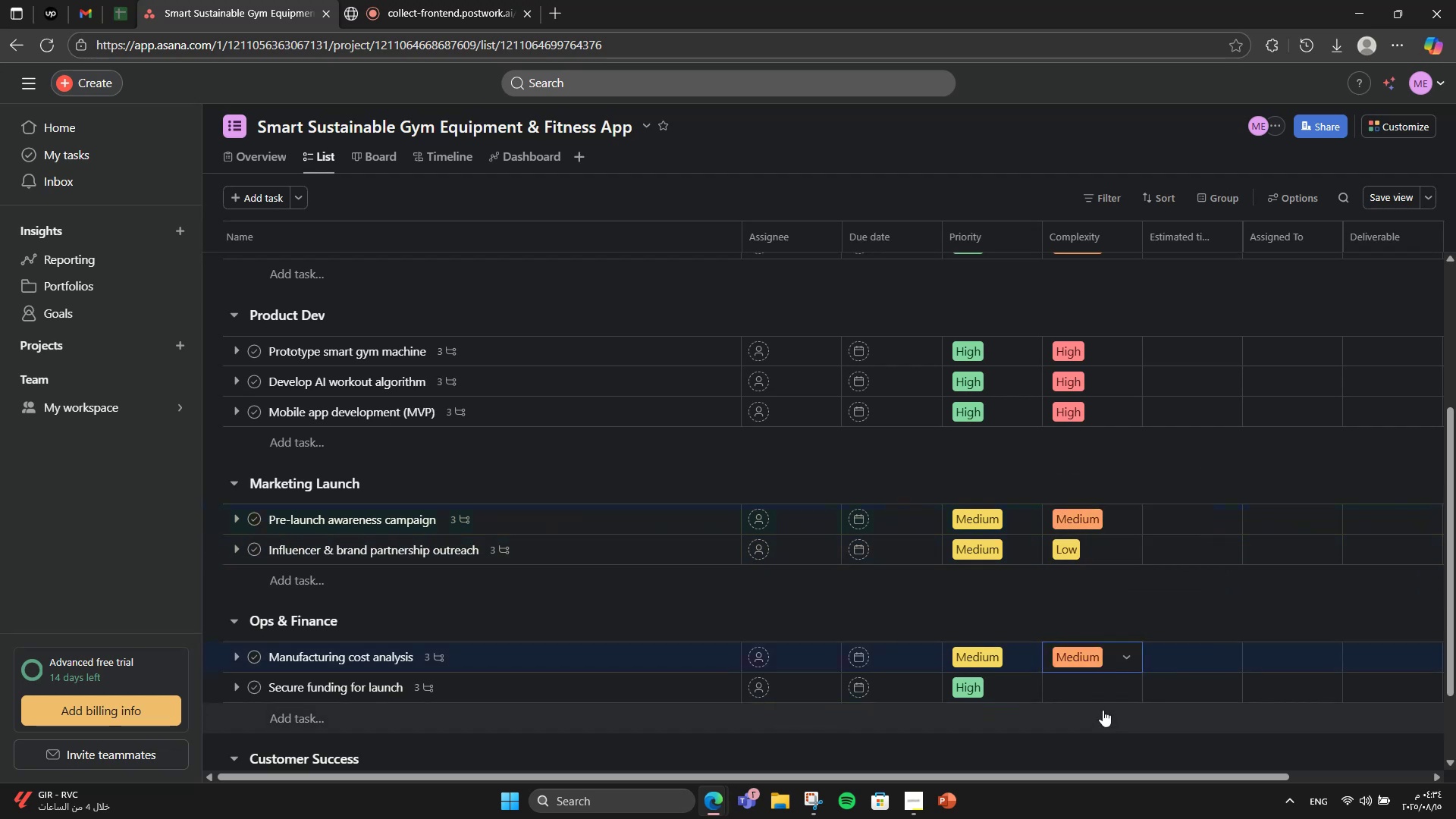 
left_click([1103, 695])
 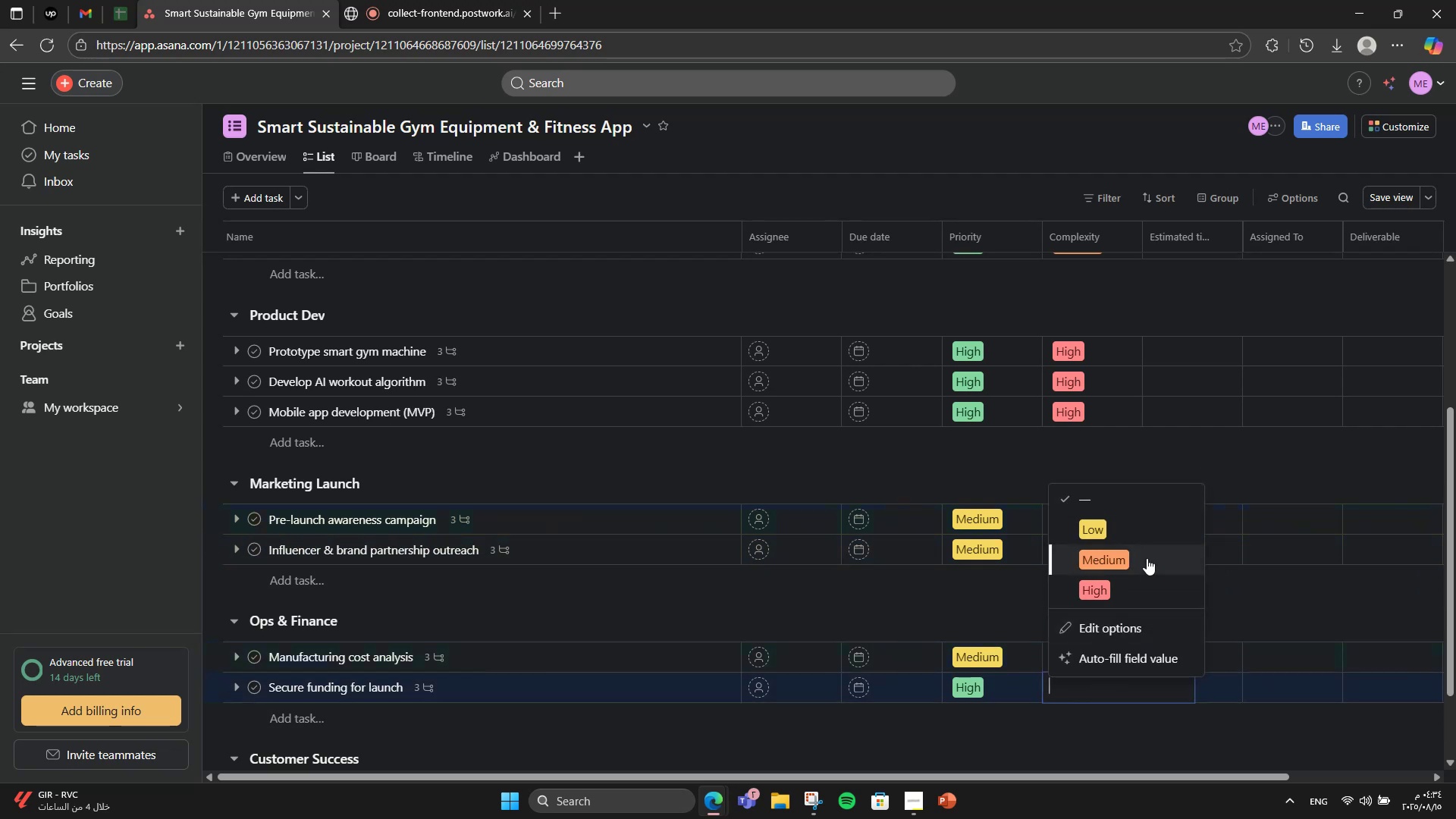 
left_click([1147, 558])
 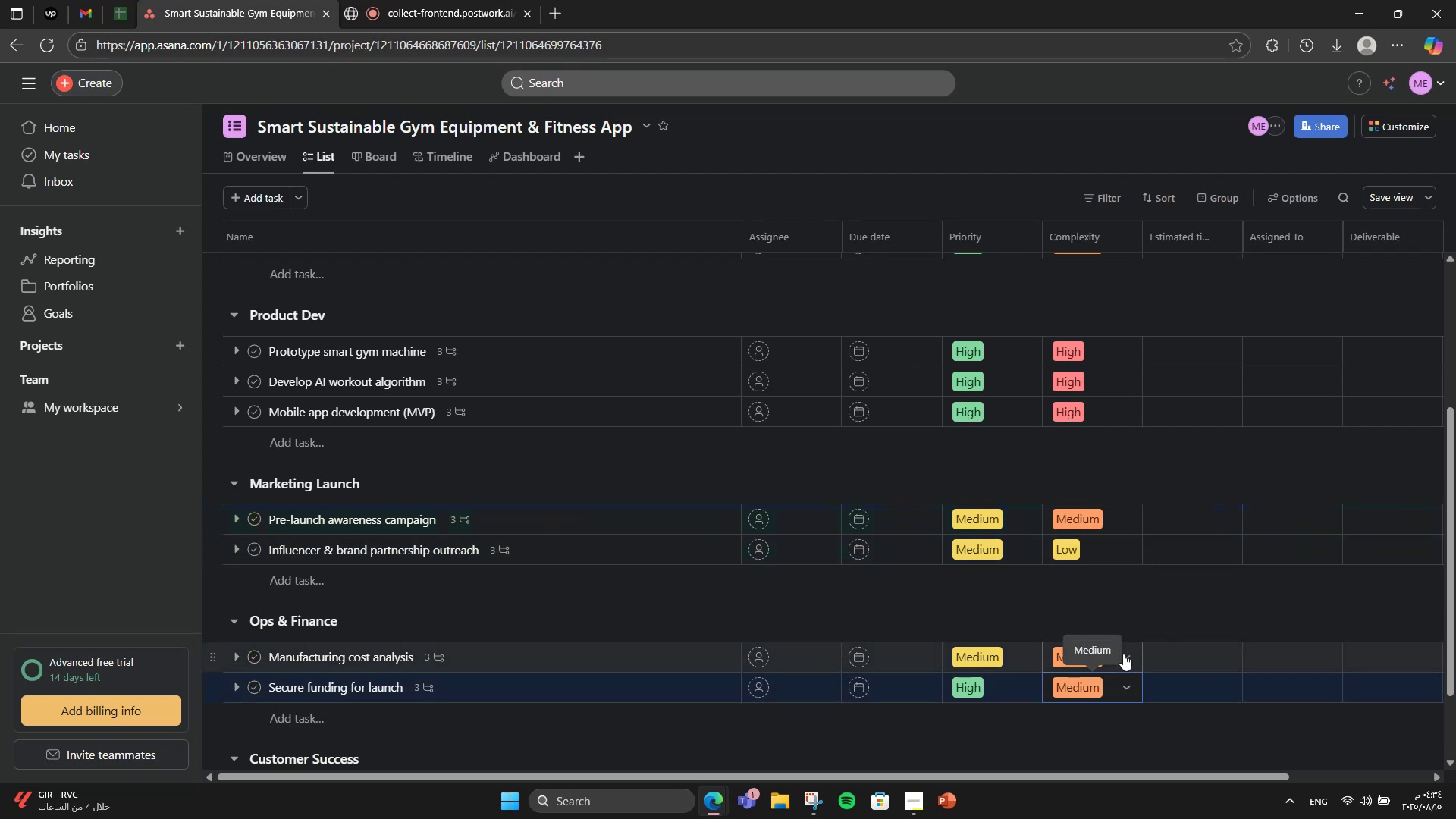 
scroll: coordinate [1122, 662], scroll_direction: down, amount: 2.0
 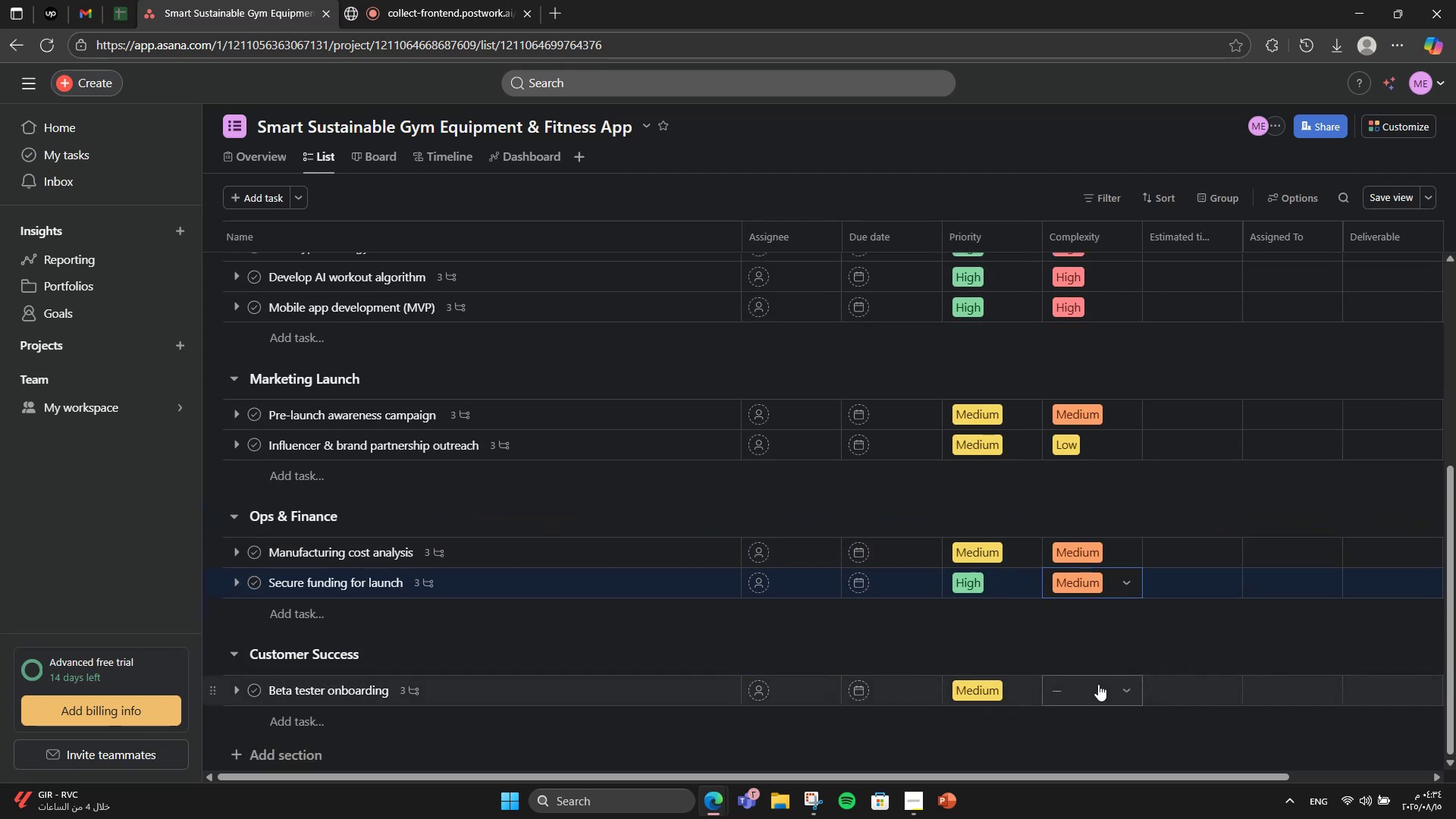 
left_click([1097, 684])
 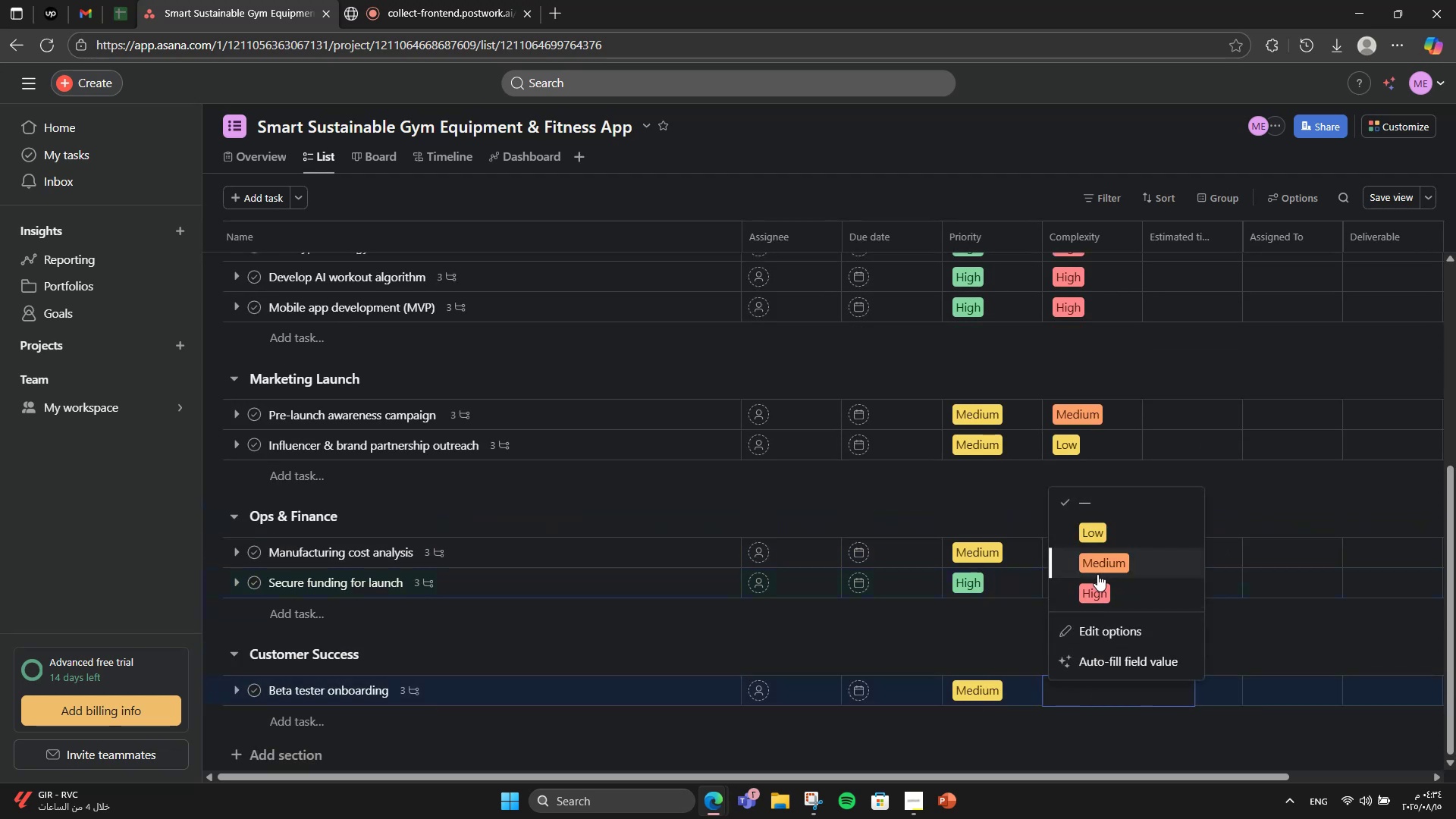 
left_click([1109, 530])
 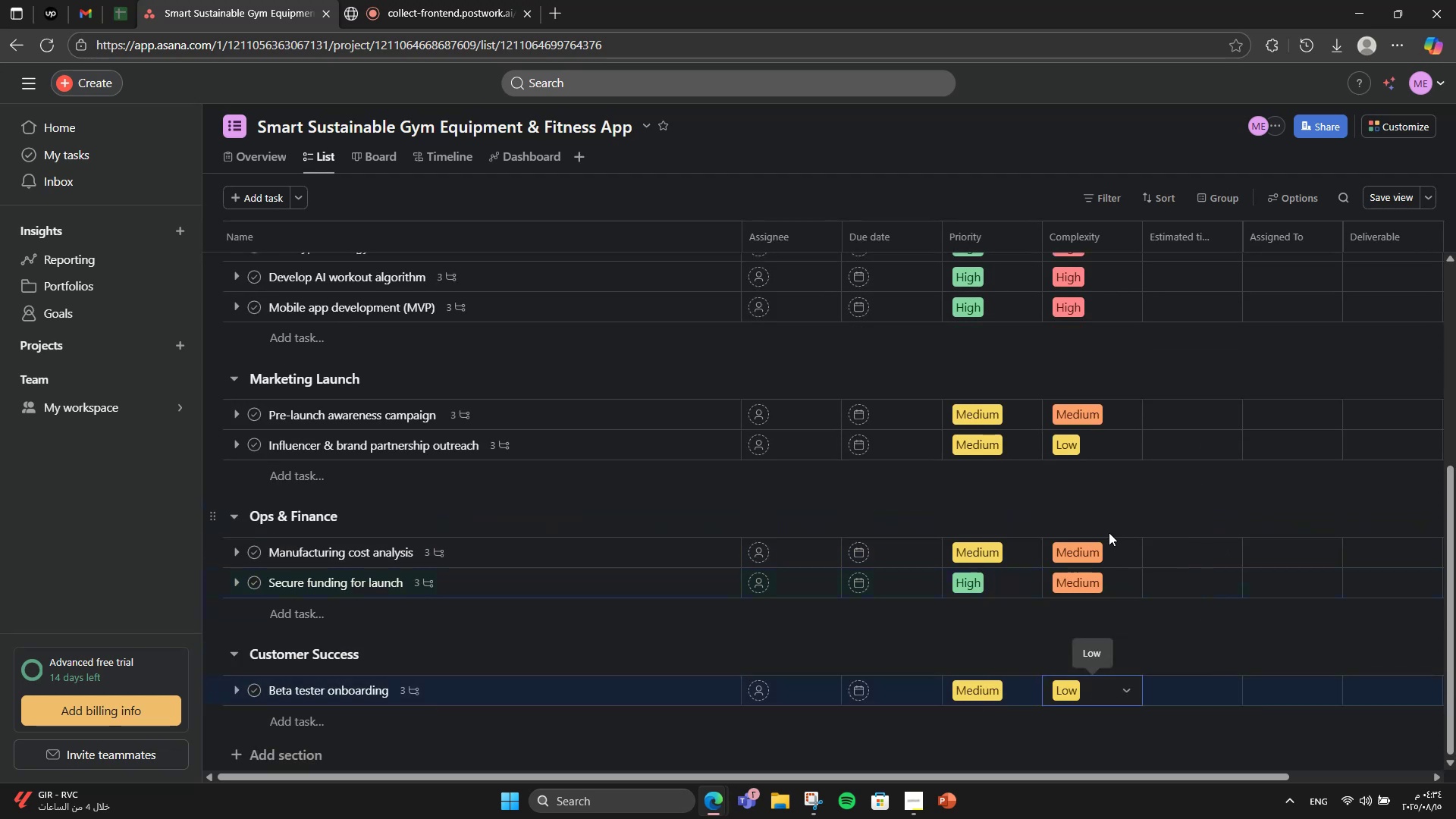 
scroll: coordinate [1131, 629], scroll_direction: up, amount: 5.0
 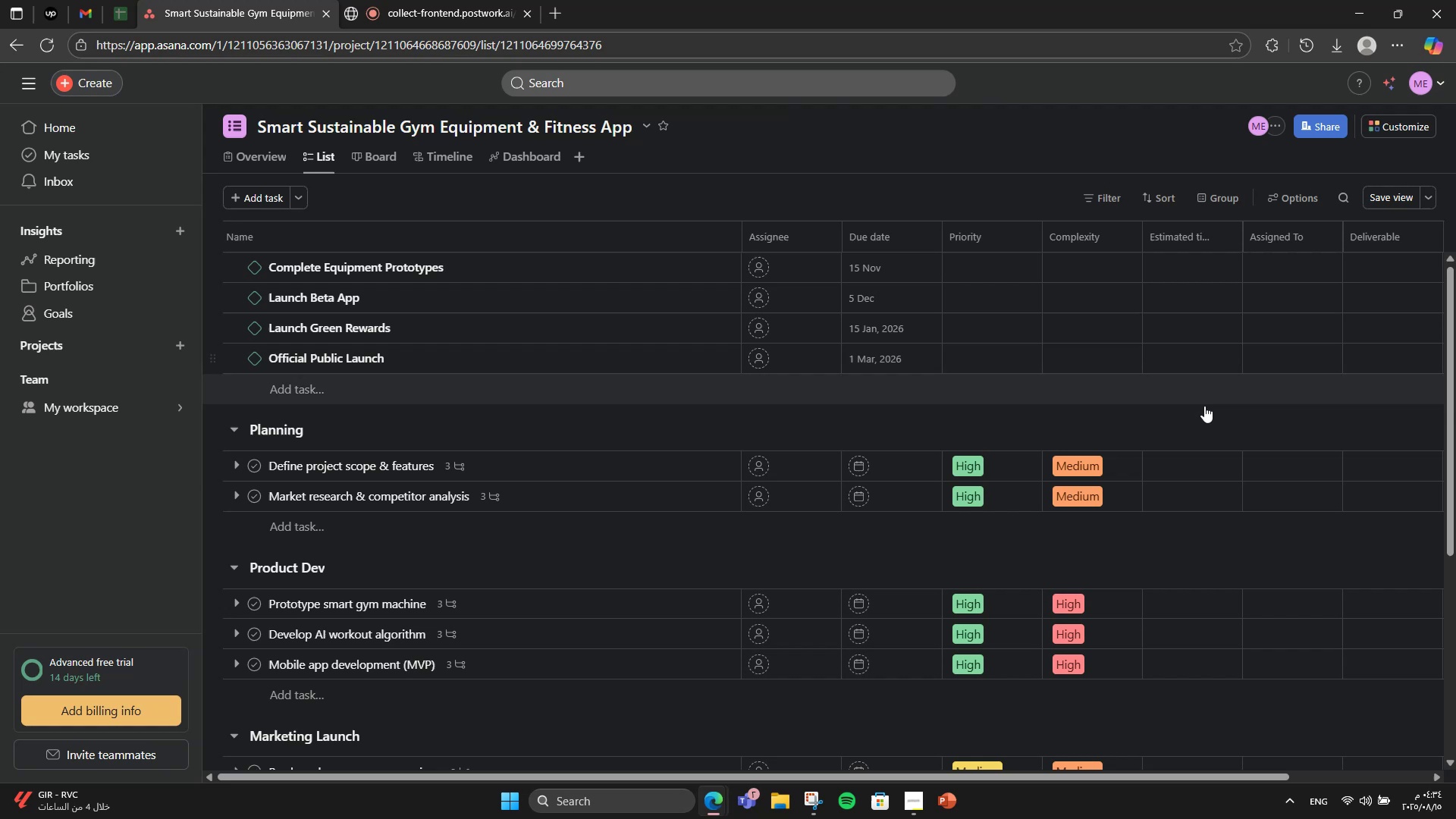 
left_click([1200, 422])
 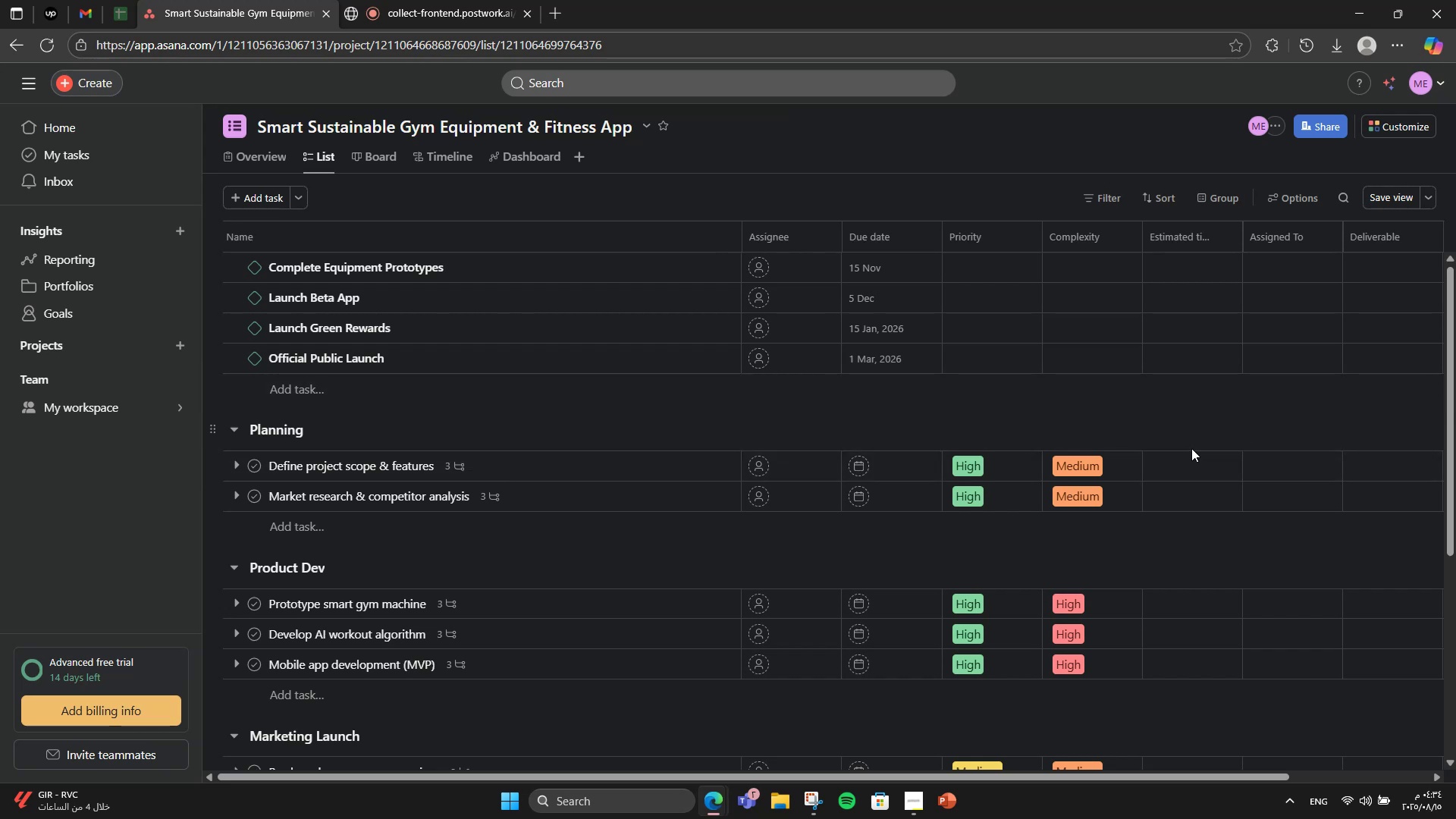 
left_click([1179, 467])
 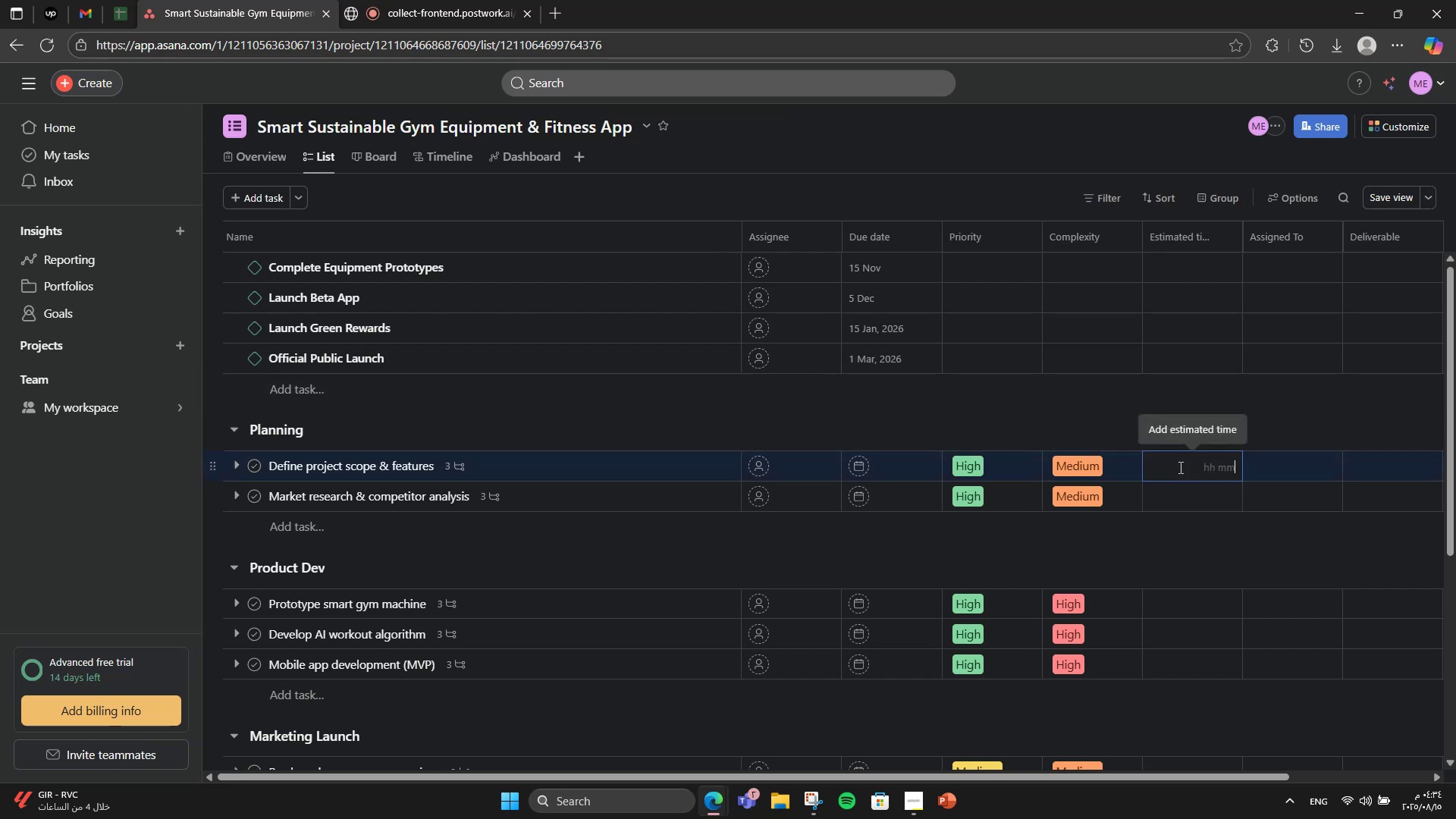 
key(Numpad7)
 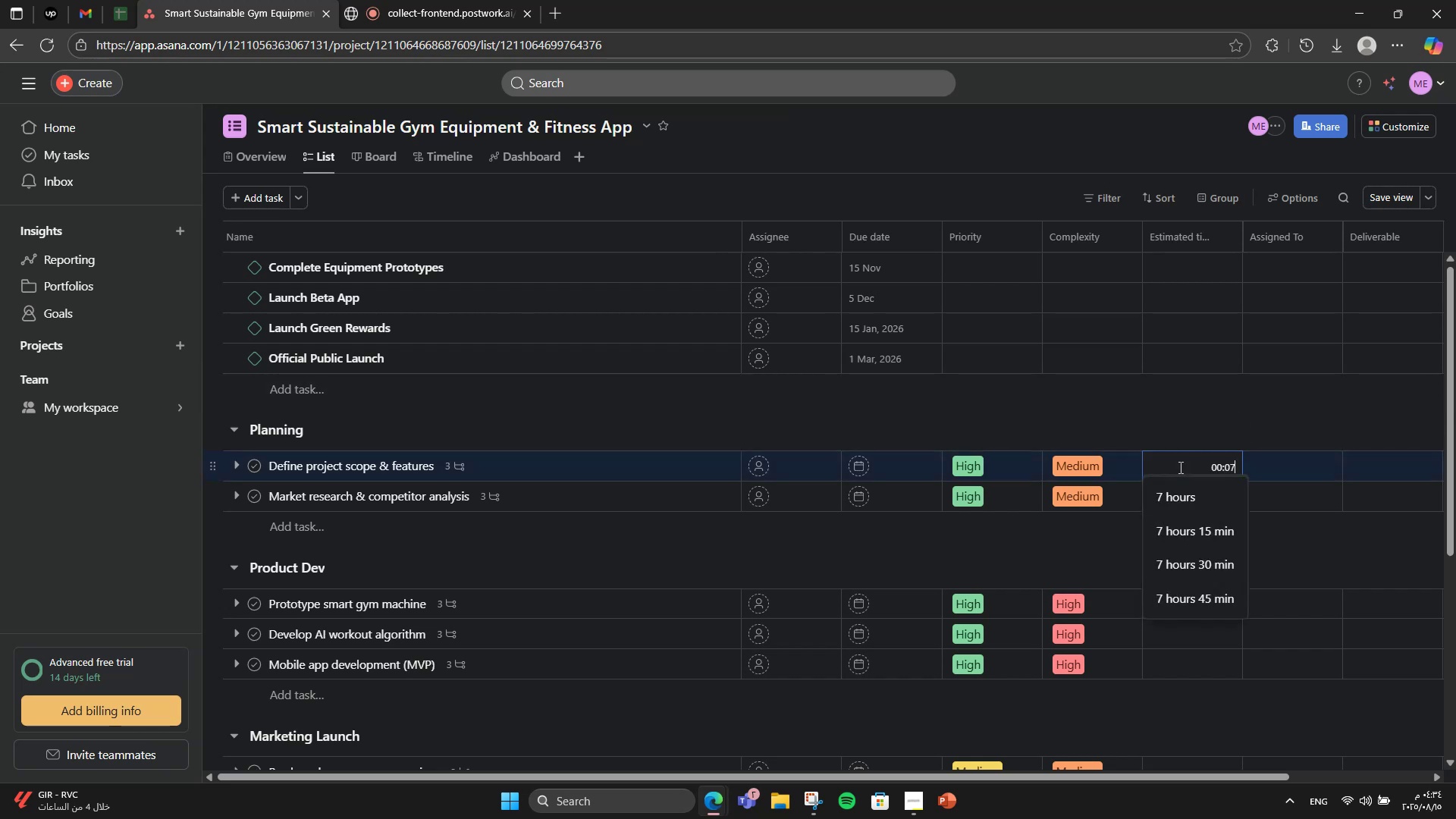 
key(Backspace)
 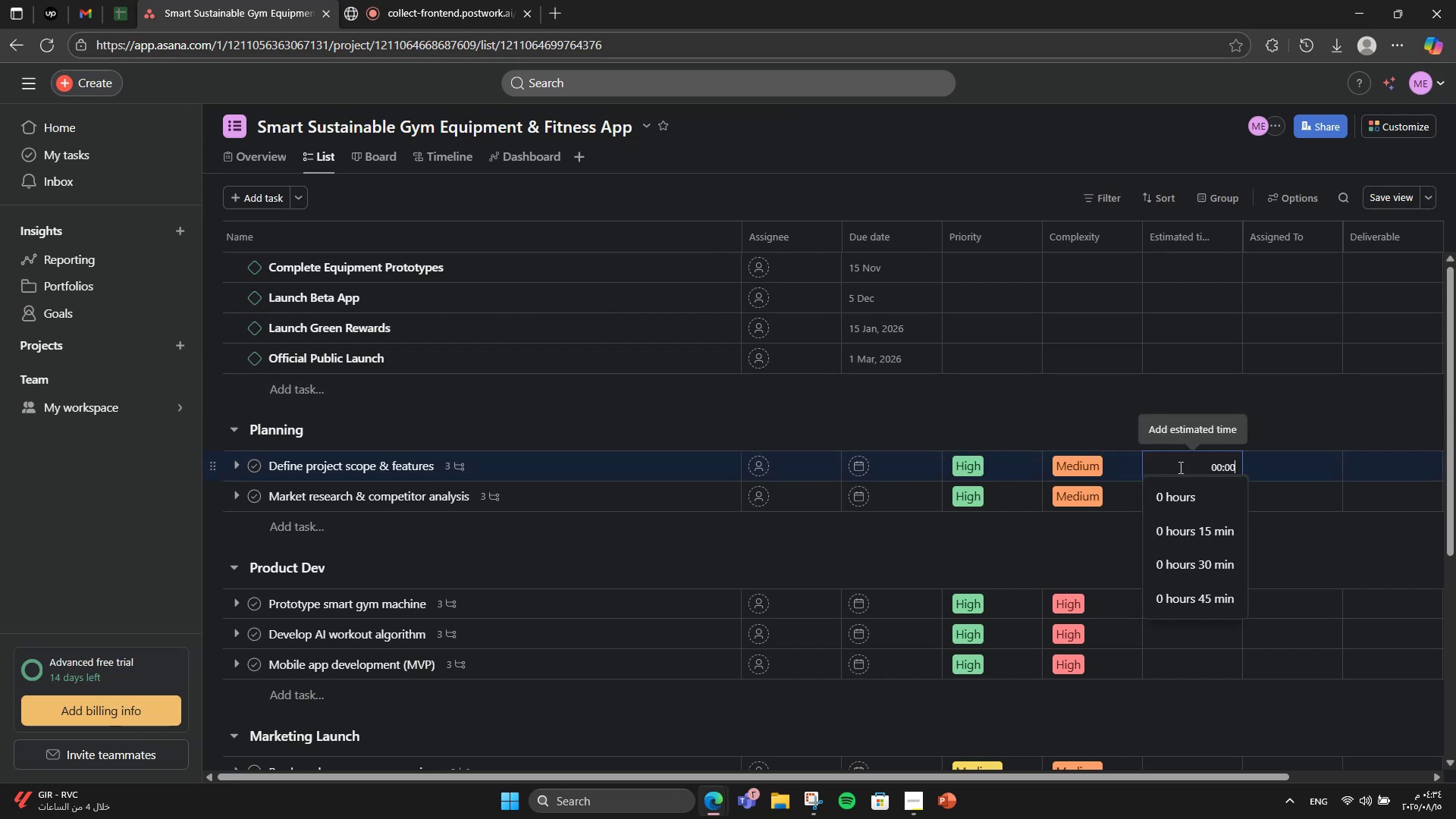 
key(Numpad4)
 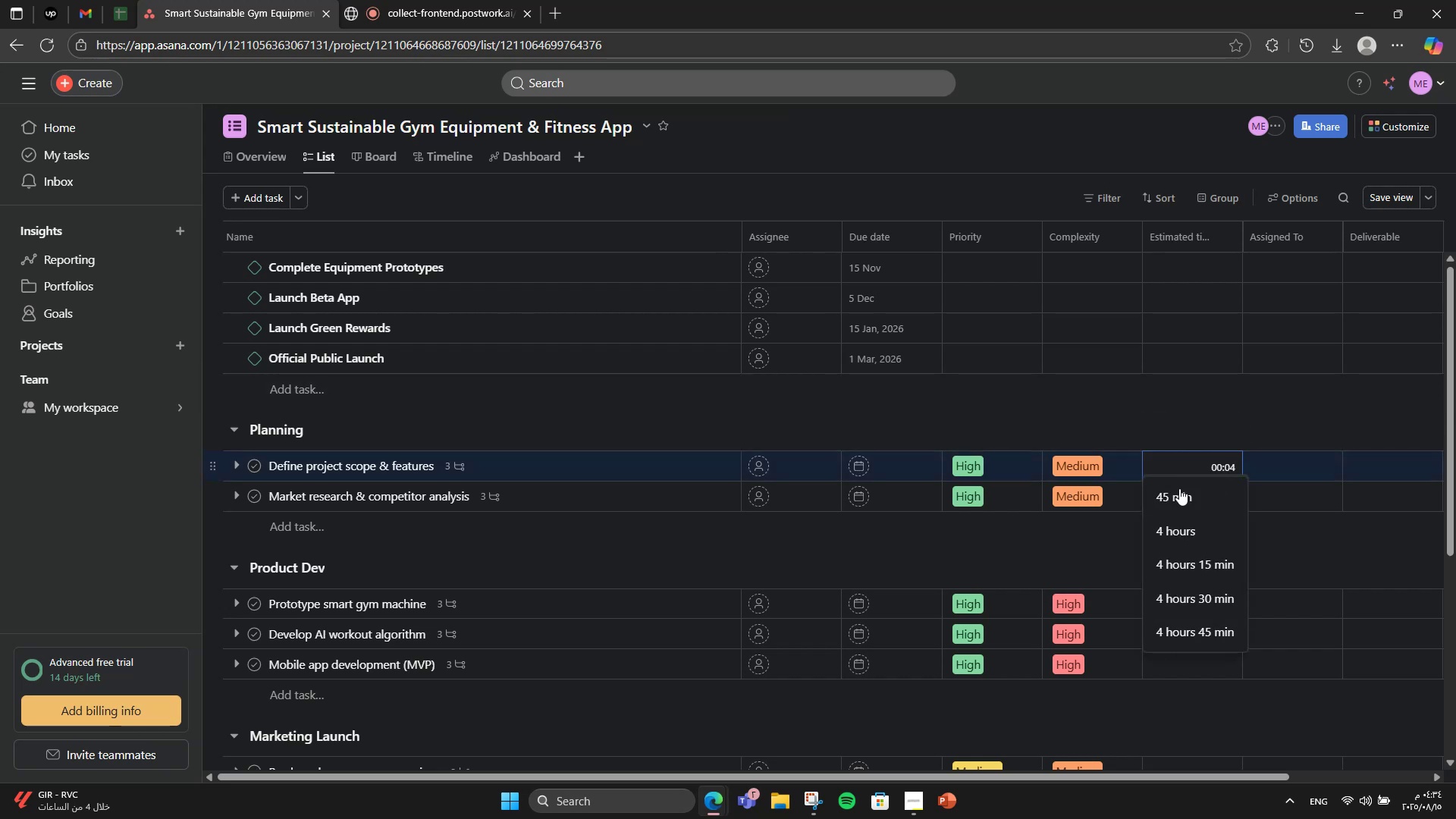 
left_click([1191, 538])
 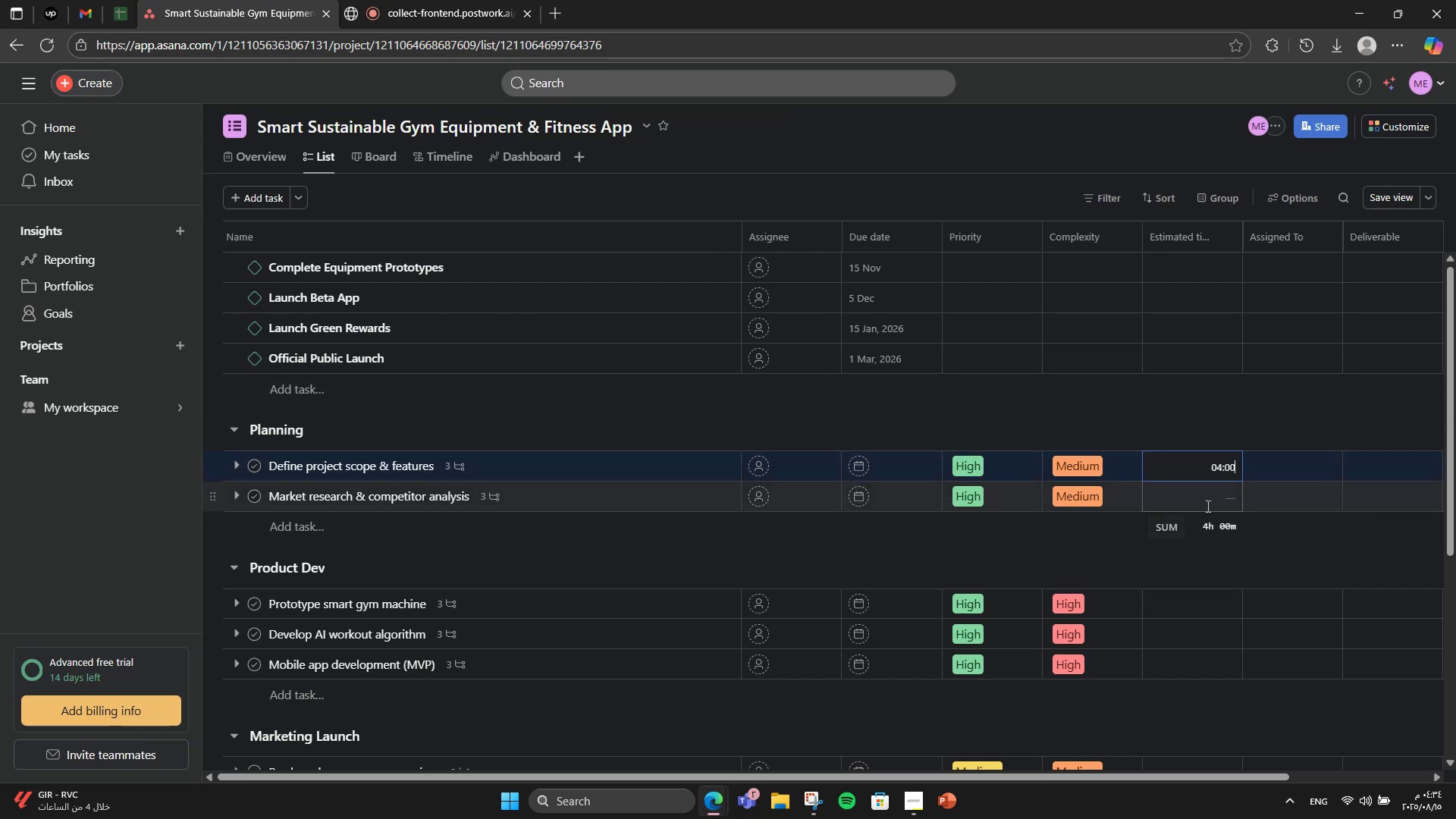 
left_click([1207, 506])
 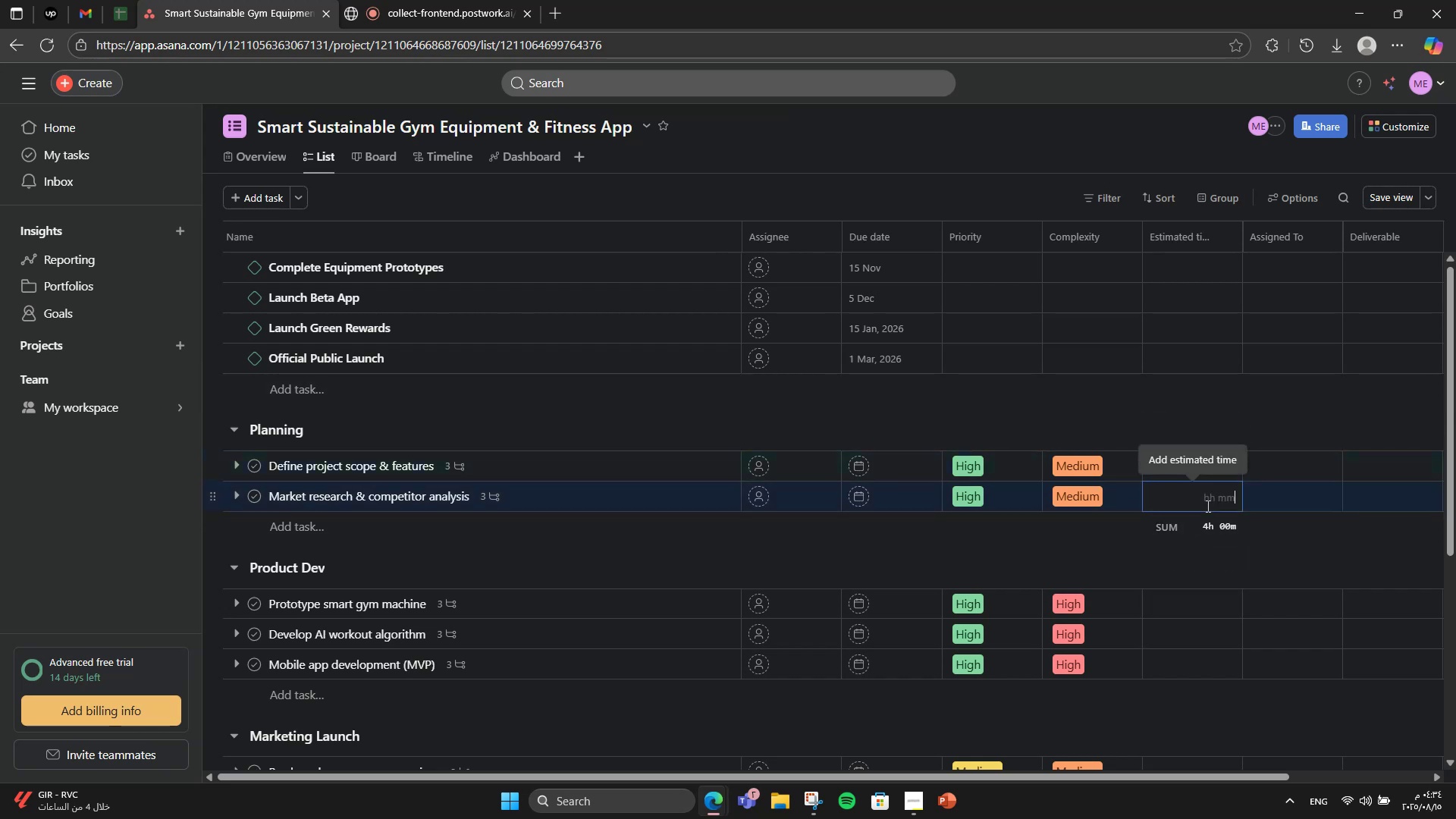 
key(Numpad6)
 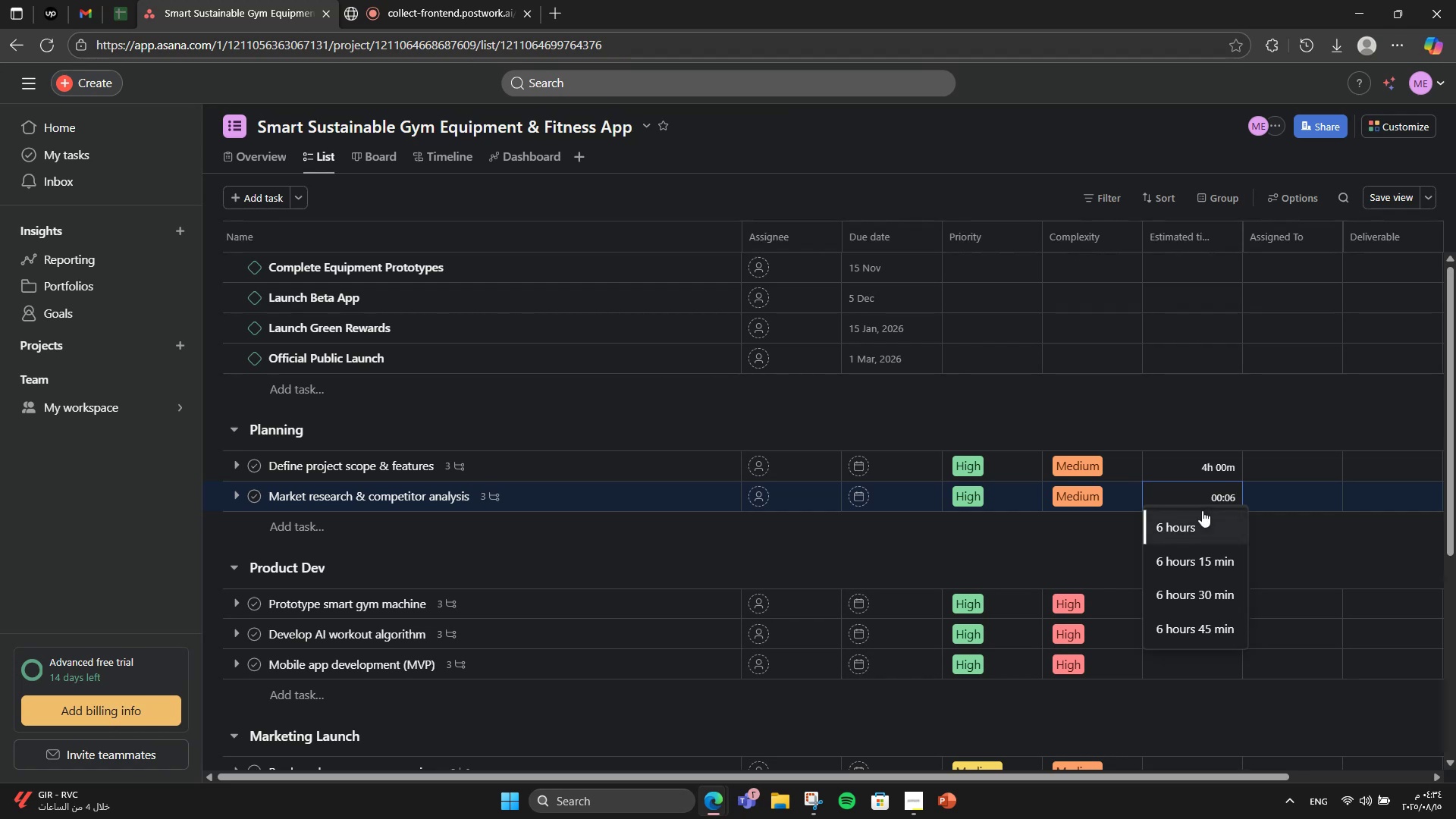 
left_click([1202, 510])
 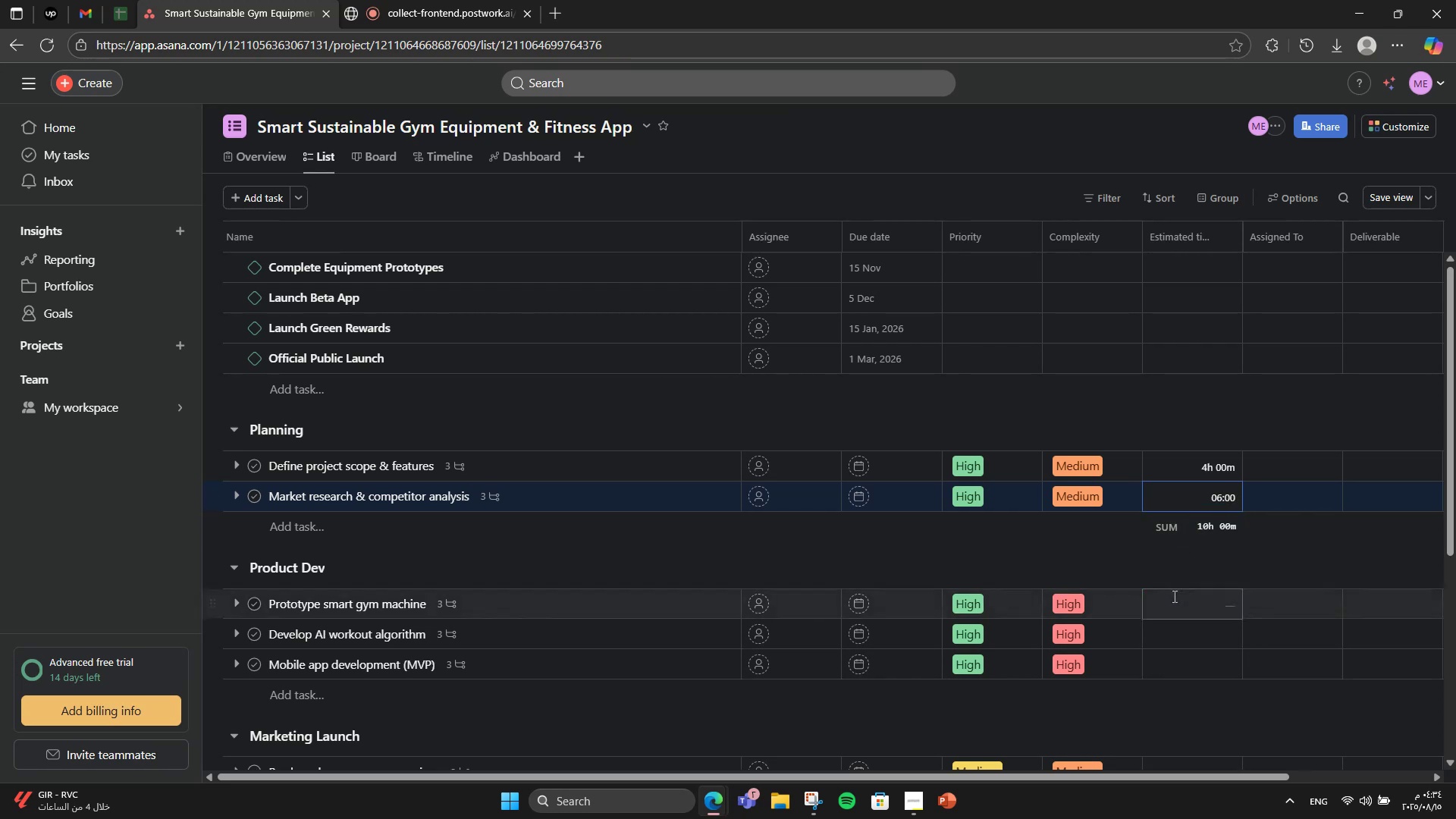 
left_click([1172, 598])
 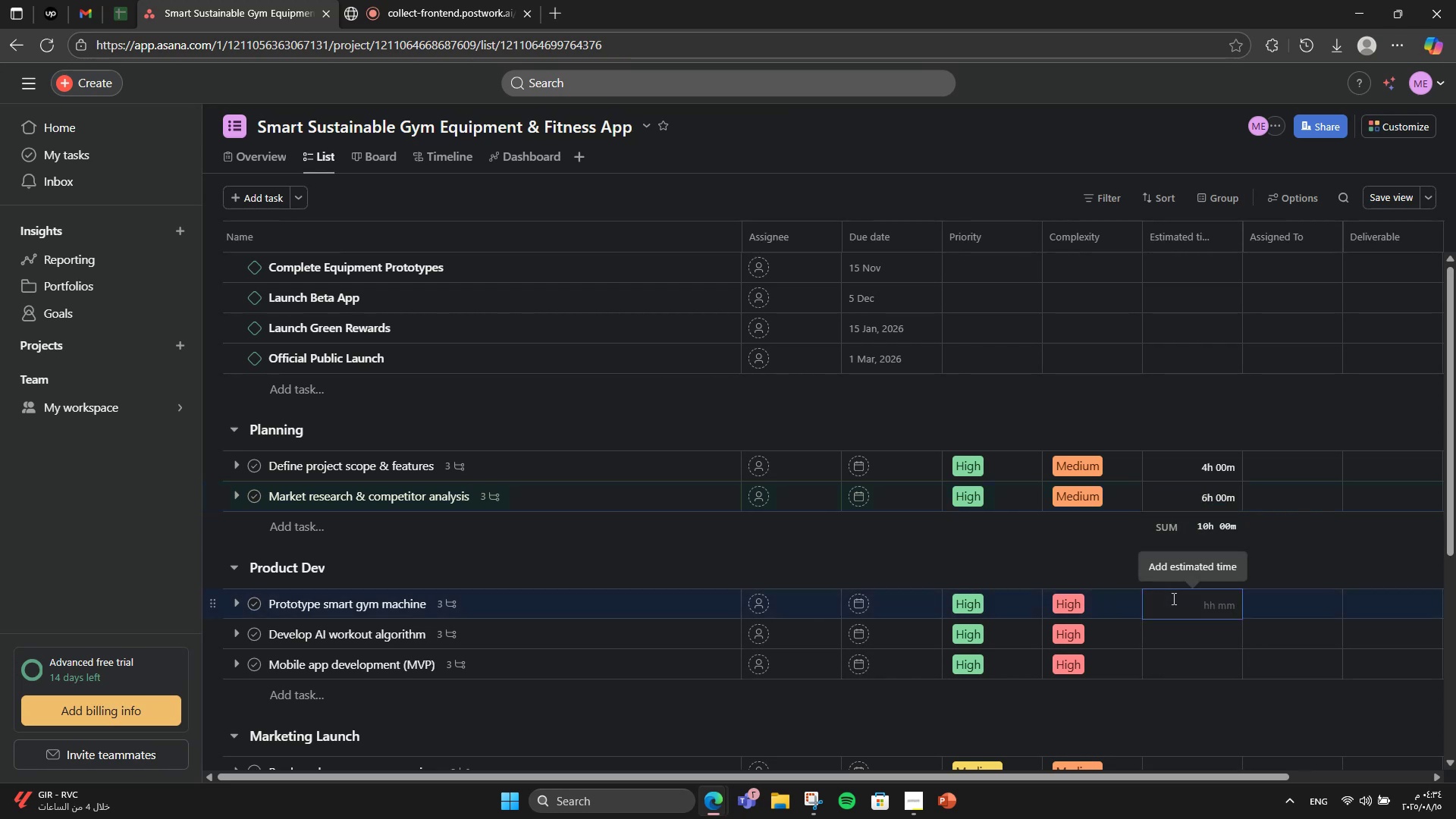 
key(Numpad2)
 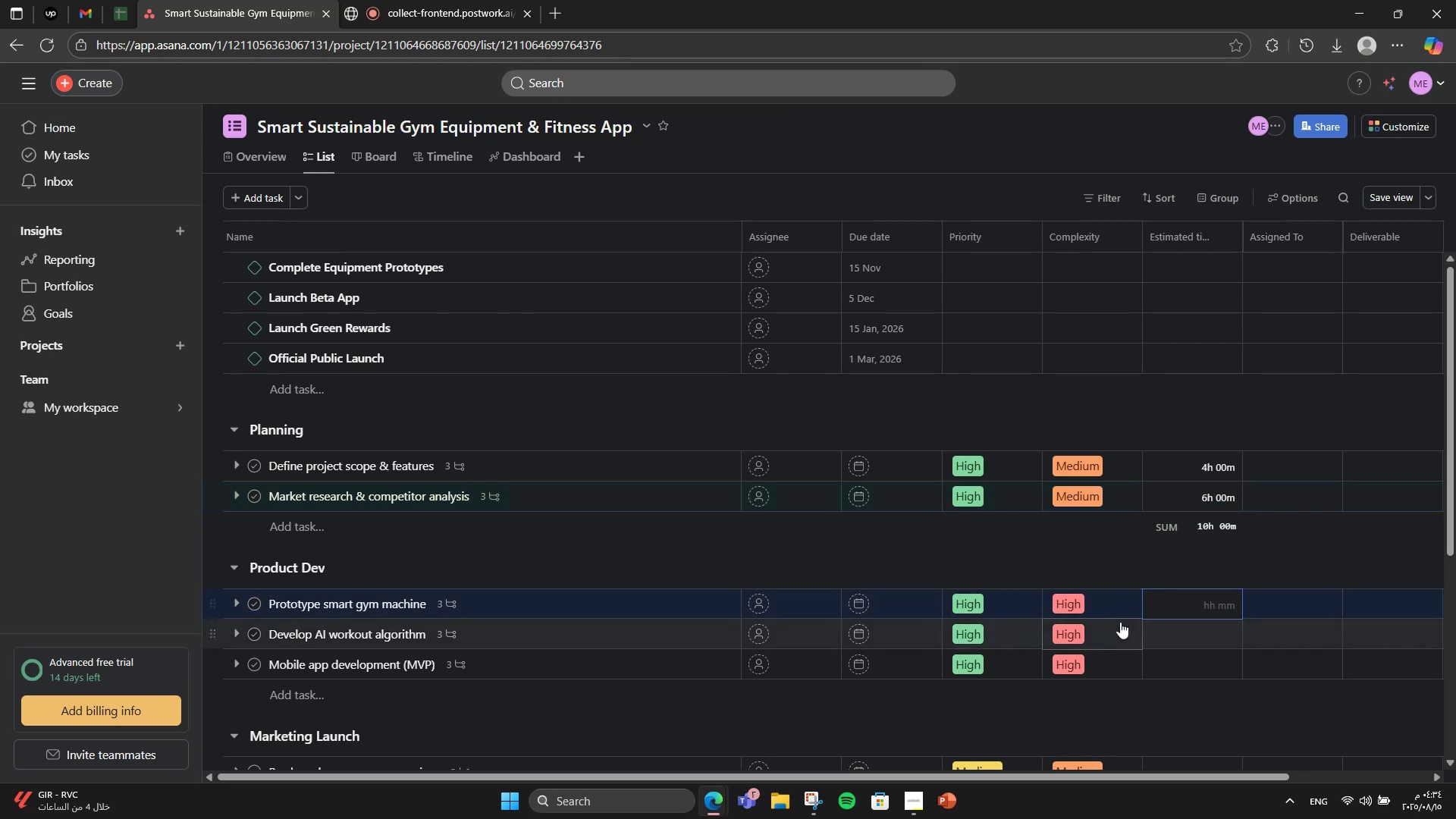 
key(Numpad0)
 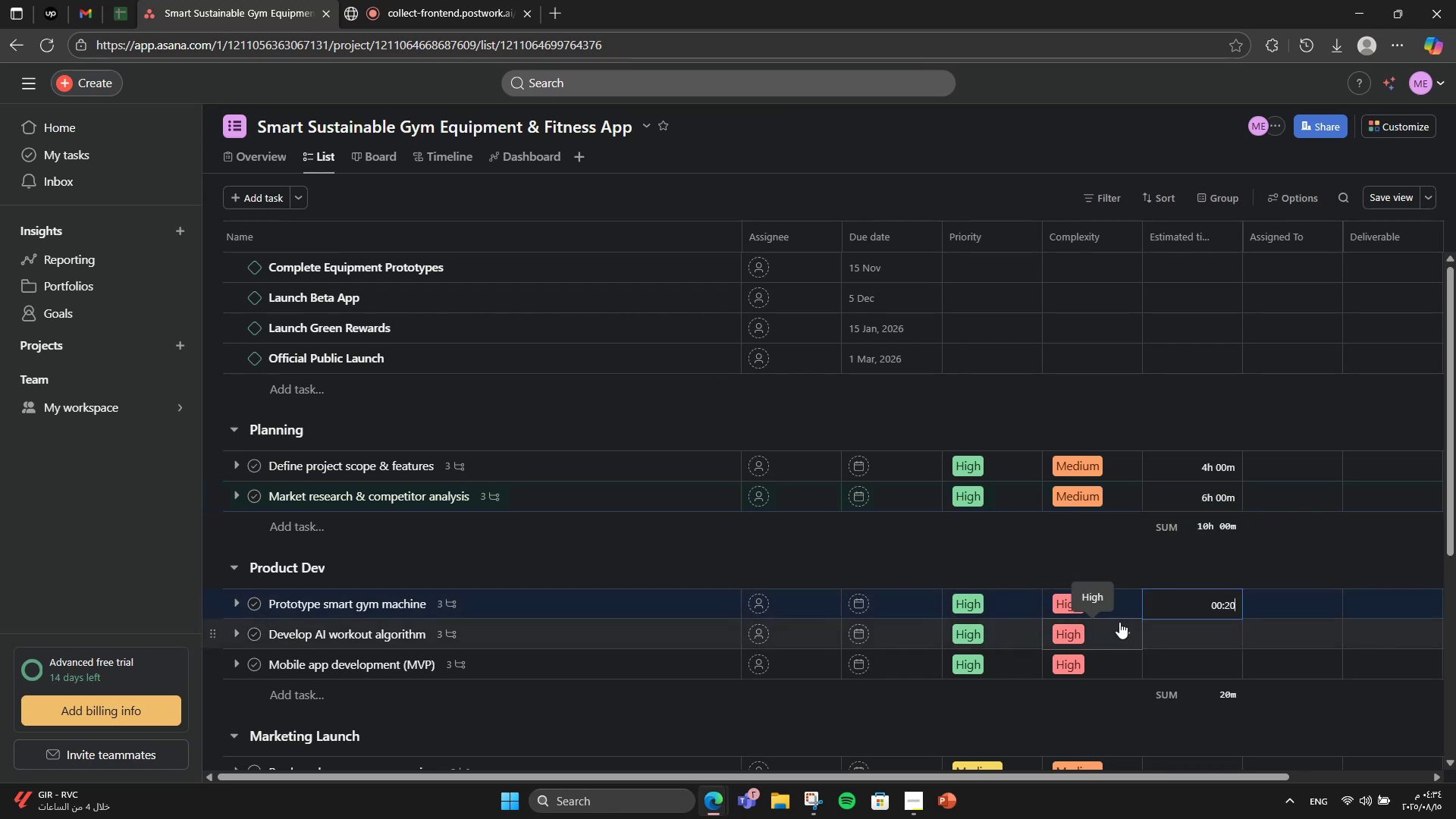 
key(Numpad0)
 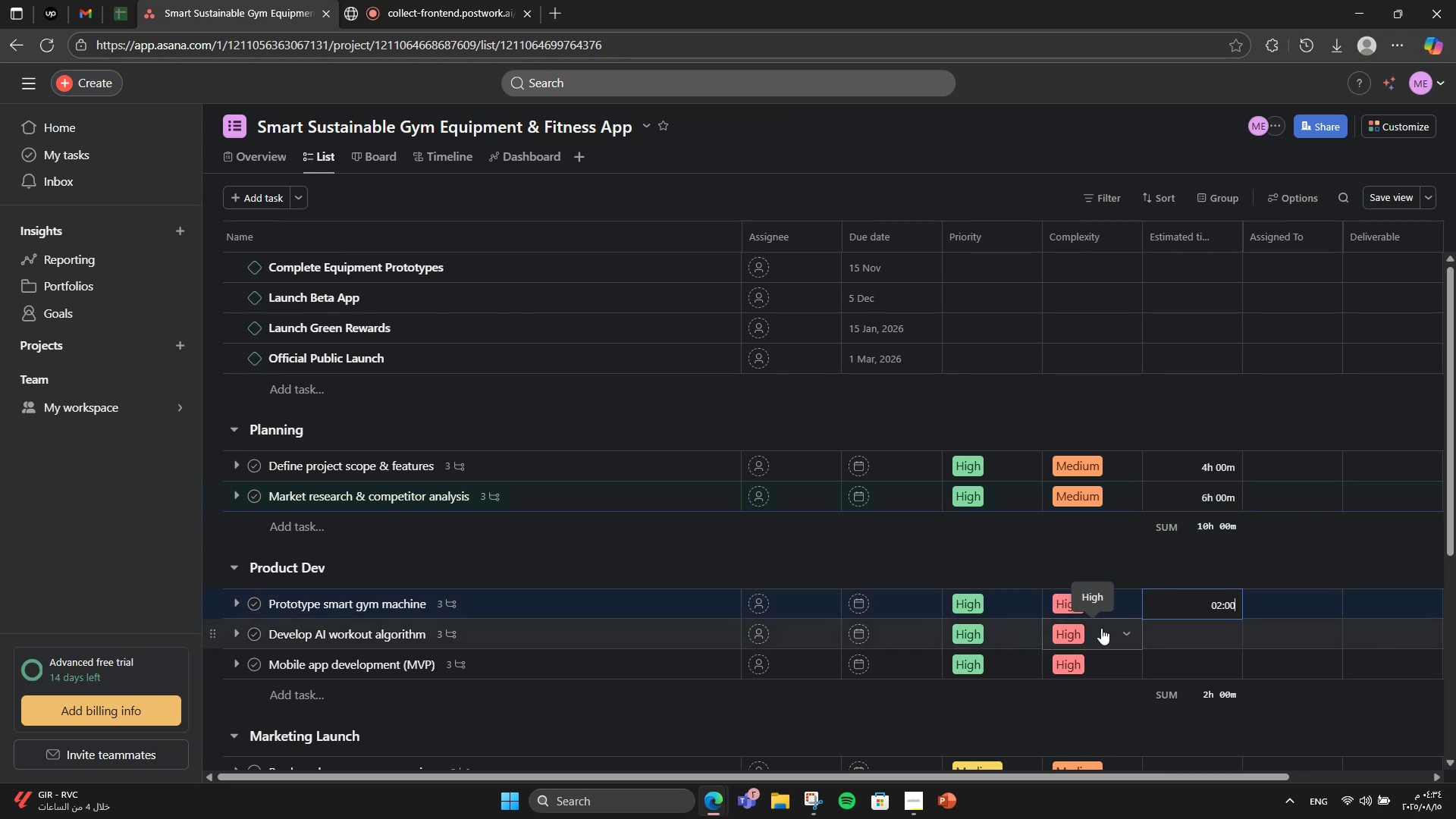 
key(Numpad0)
 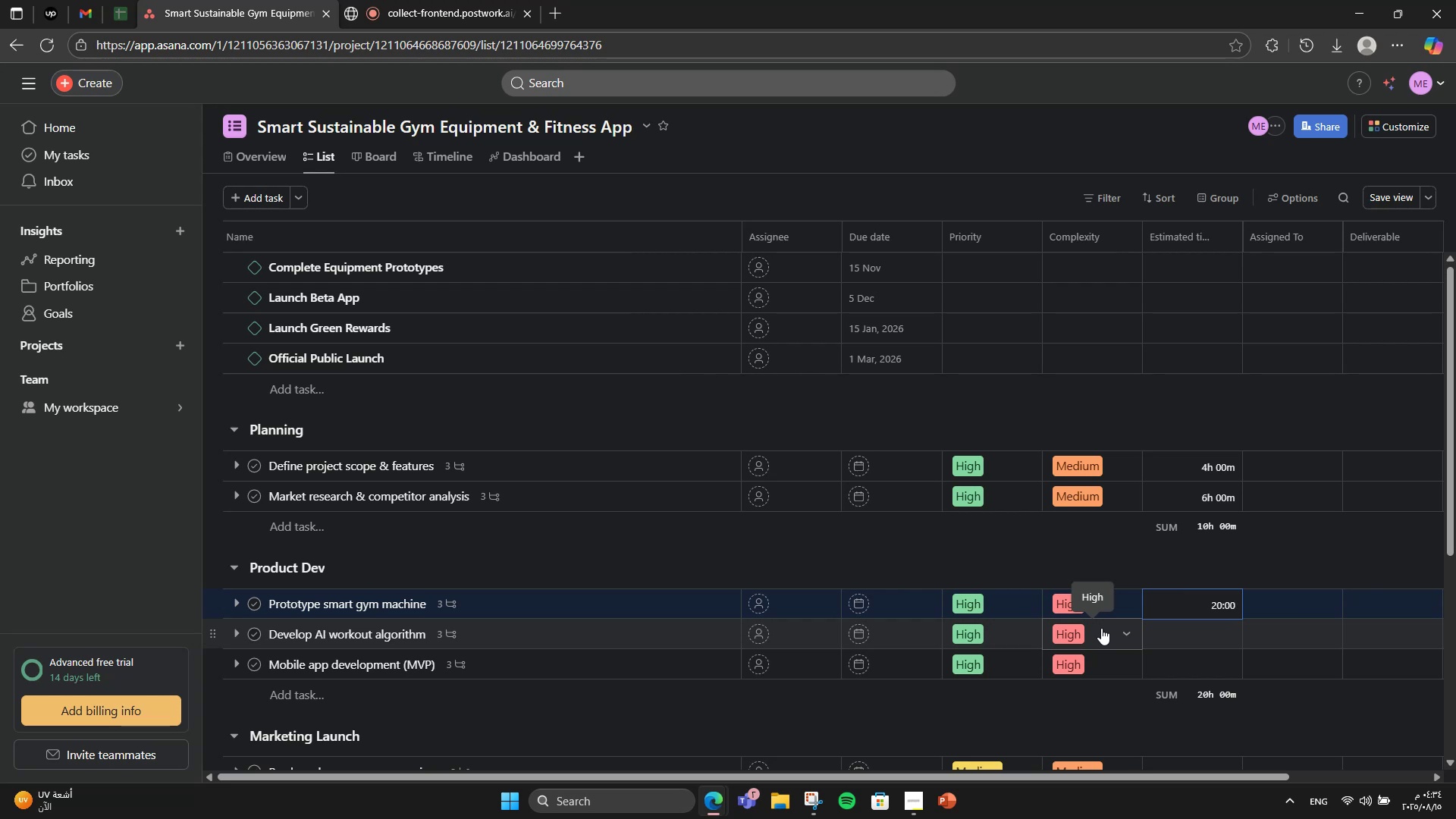 
wait(19.66)
 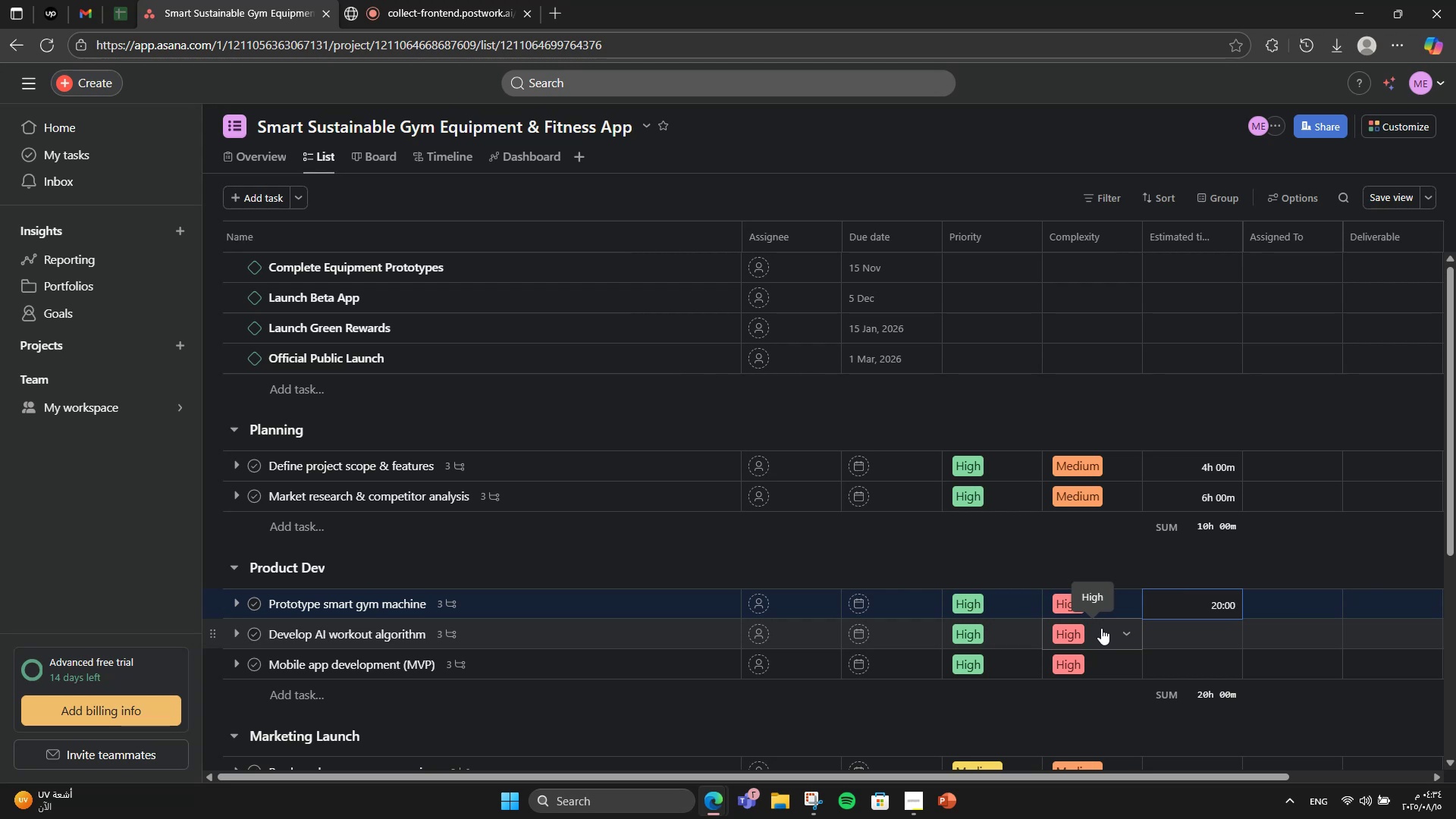 
left_click([1197, 634])
 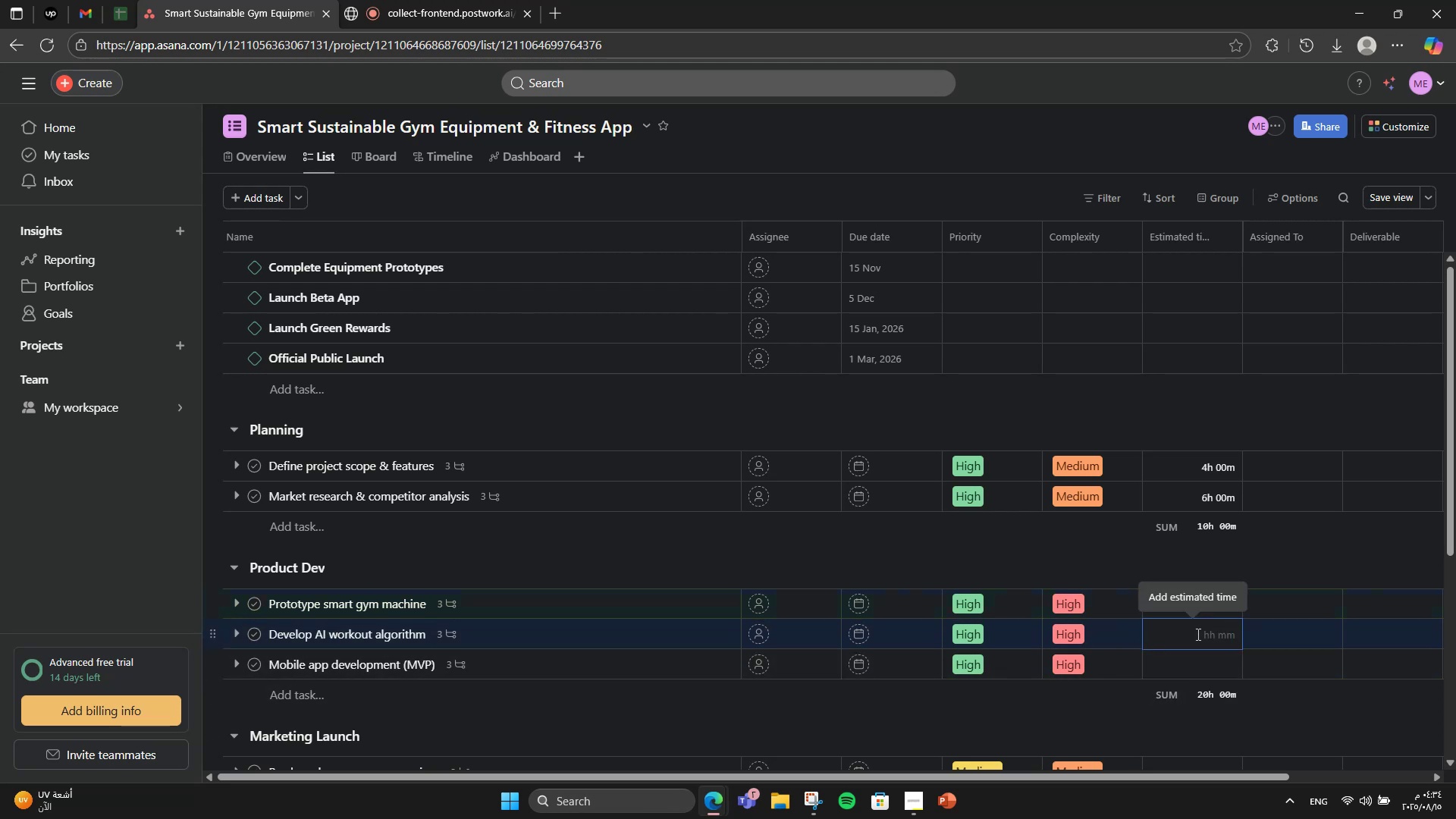 
key(Numpad1)
 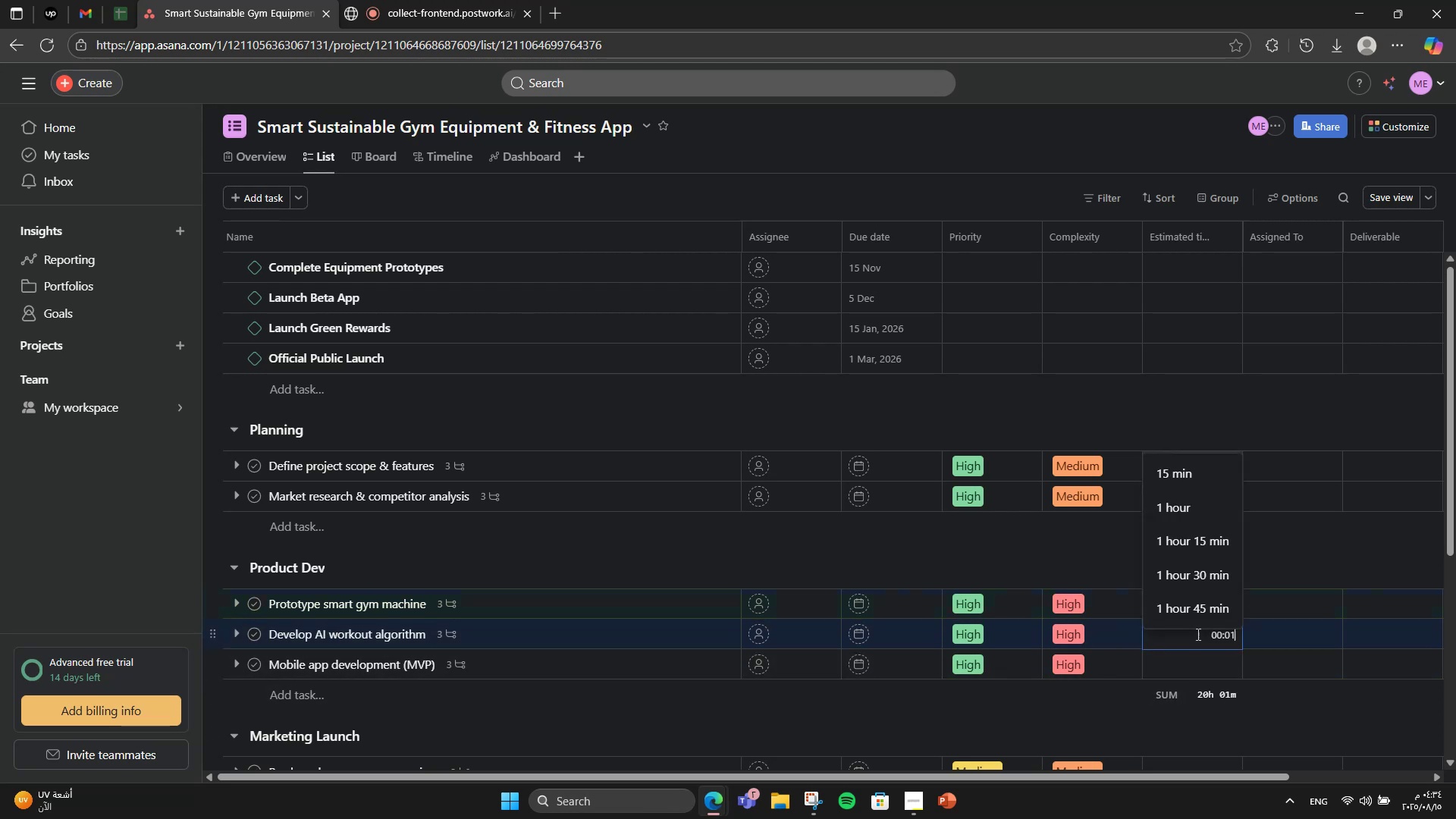 
key(Numpad5)
 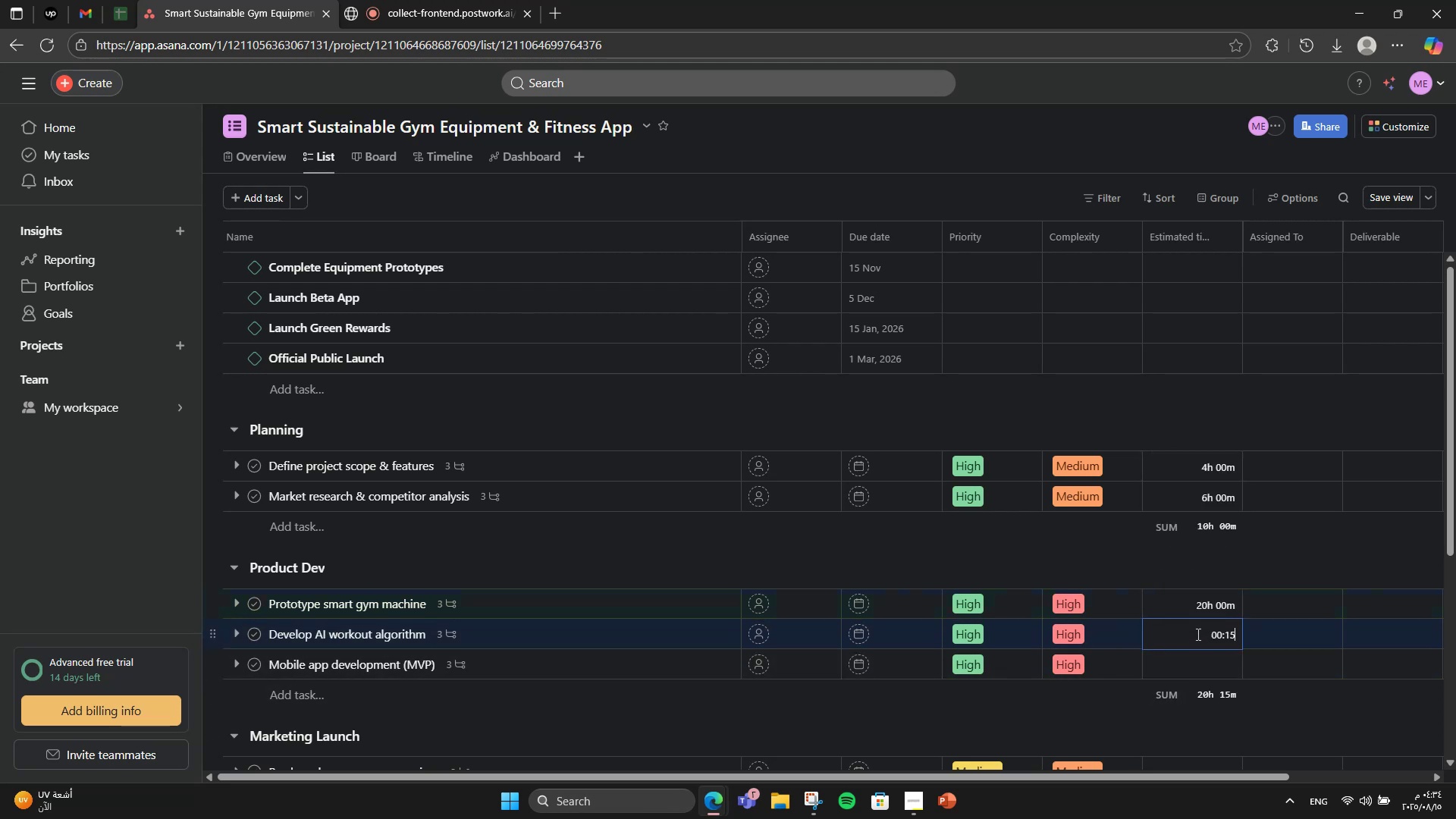 
key(Numpad0)
 